 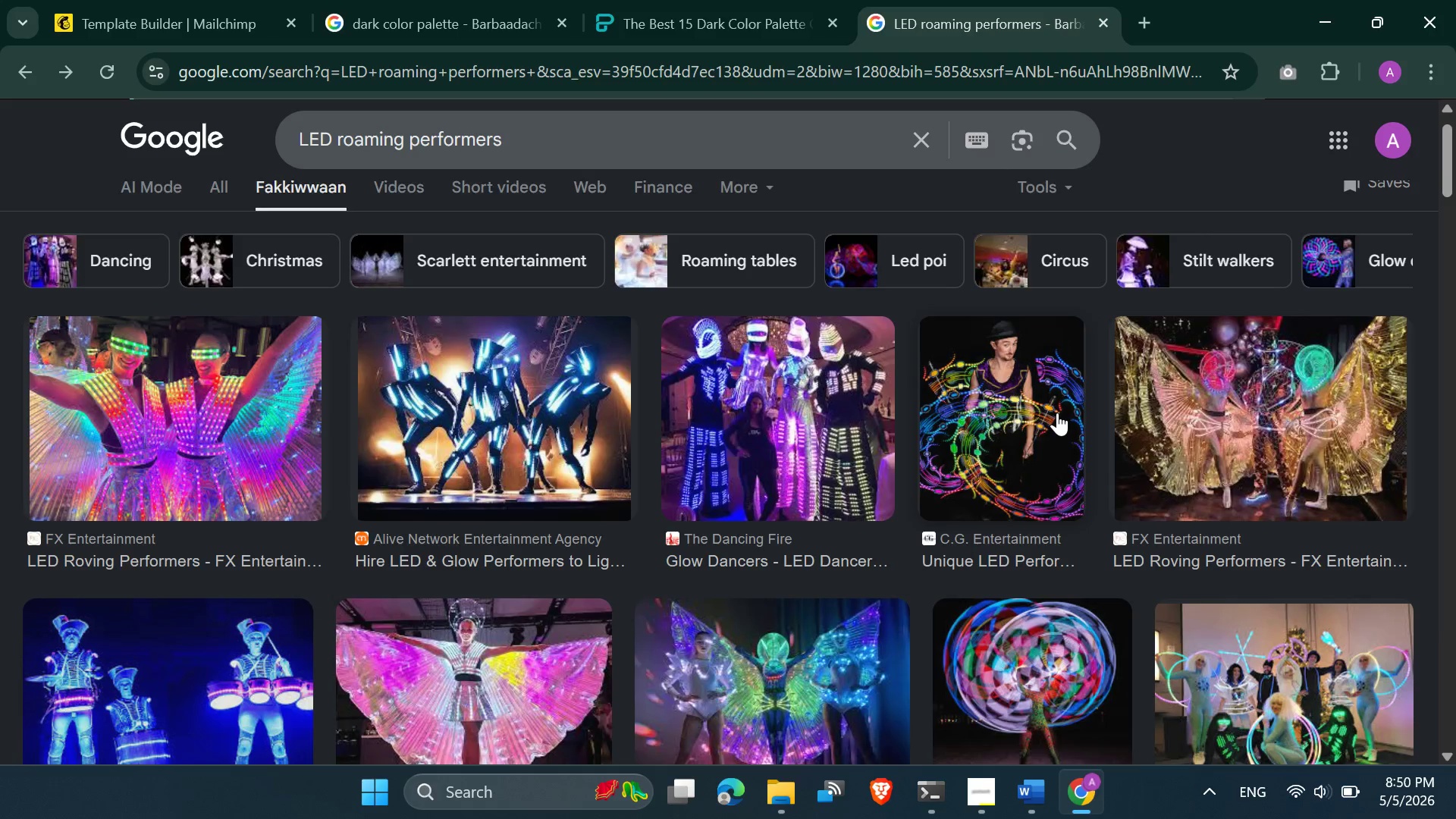 
left_click([1266, 317])
 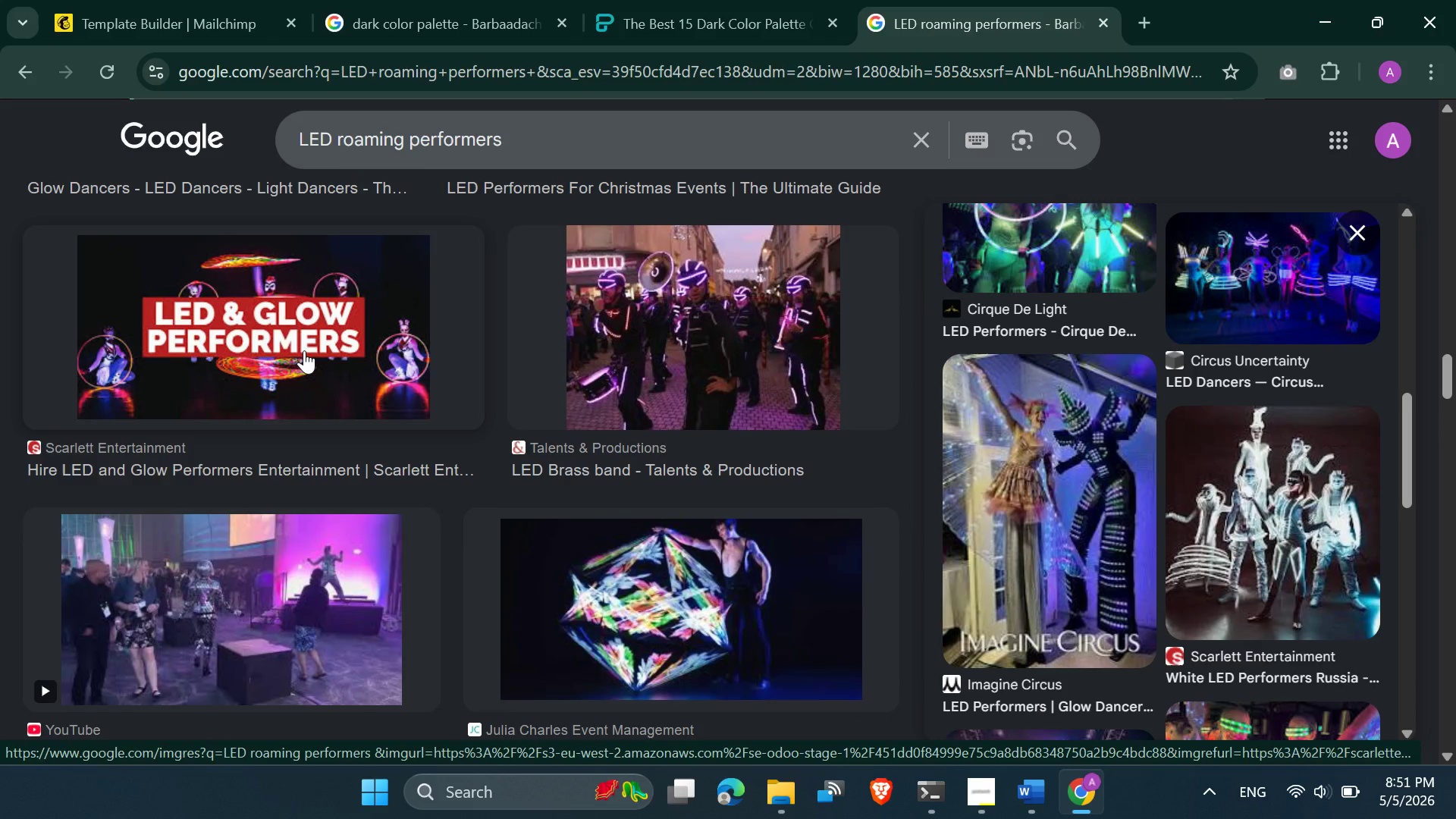 
wait(29.28)
 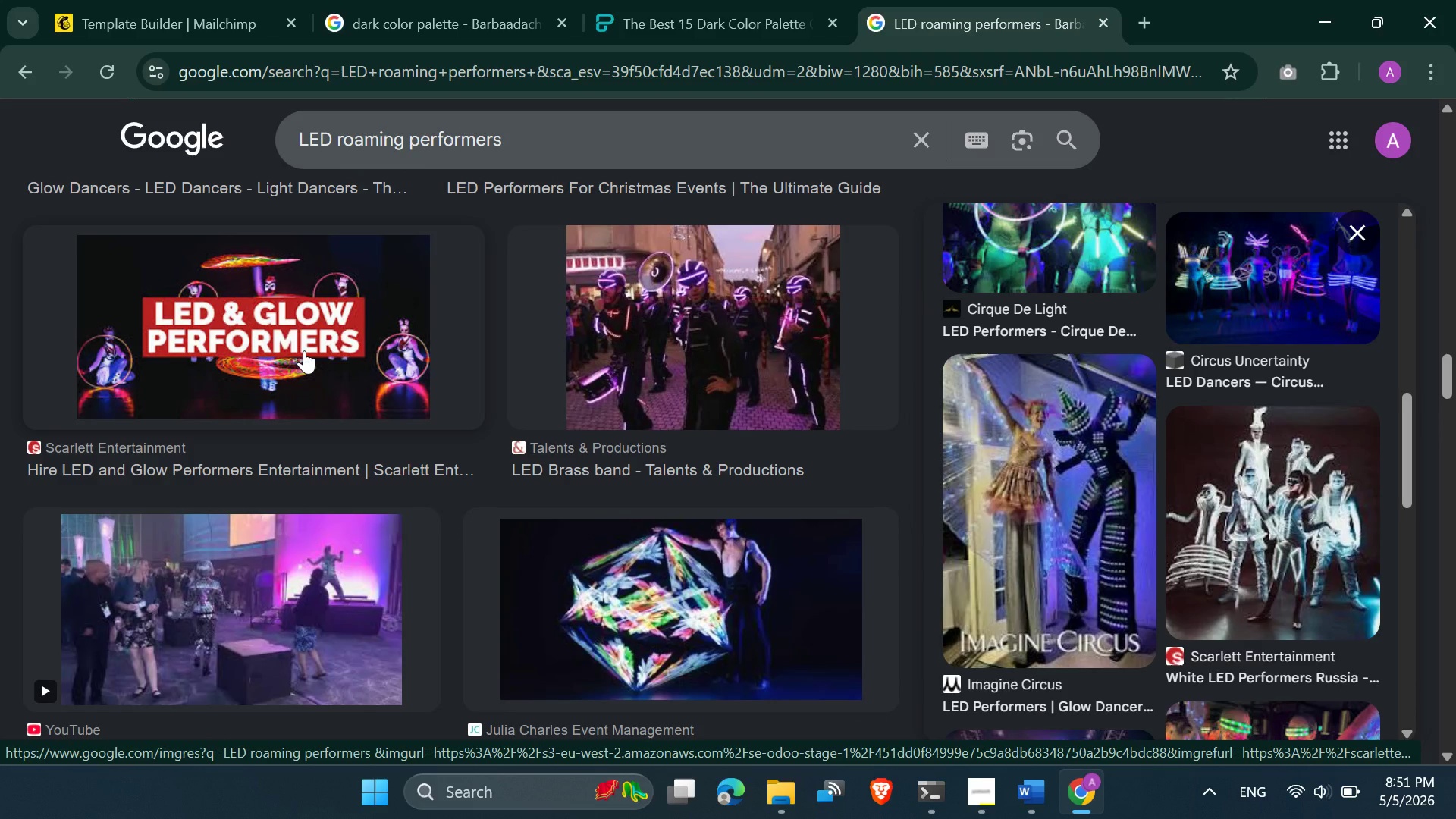 
mouse_move([1145, 315])
 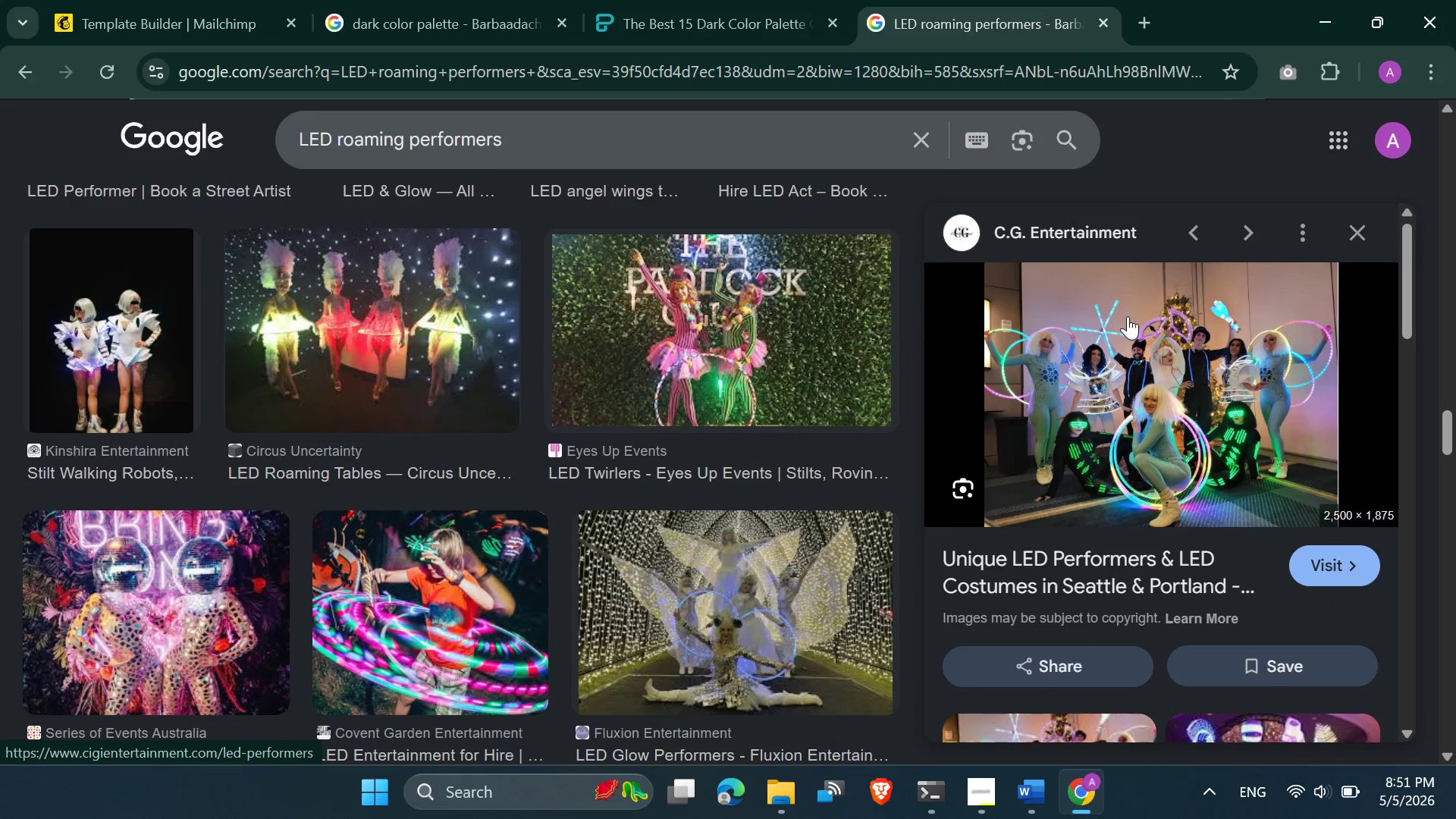 
right_click([1128, 316])
 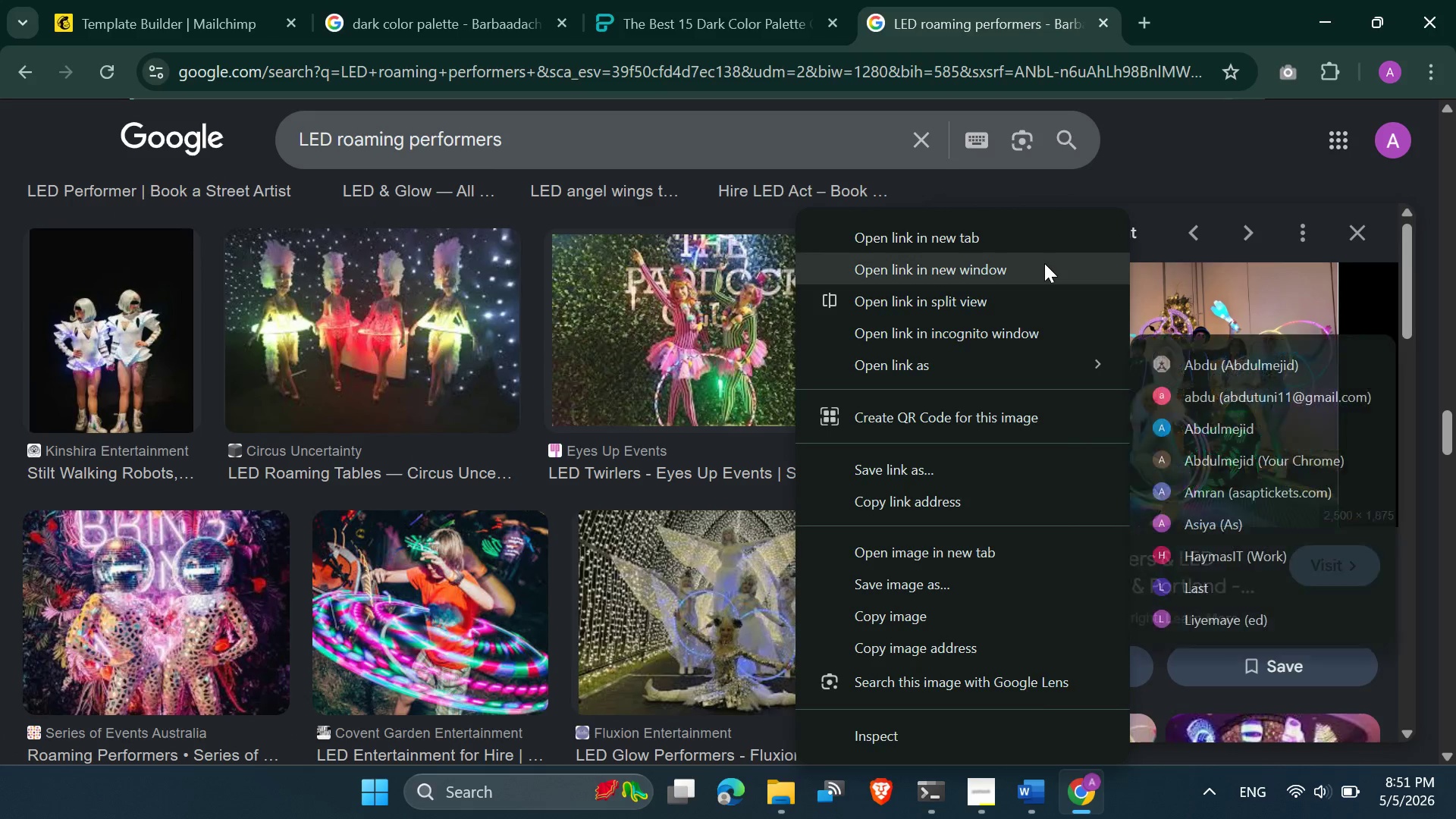 
left_click([1123, 178])
 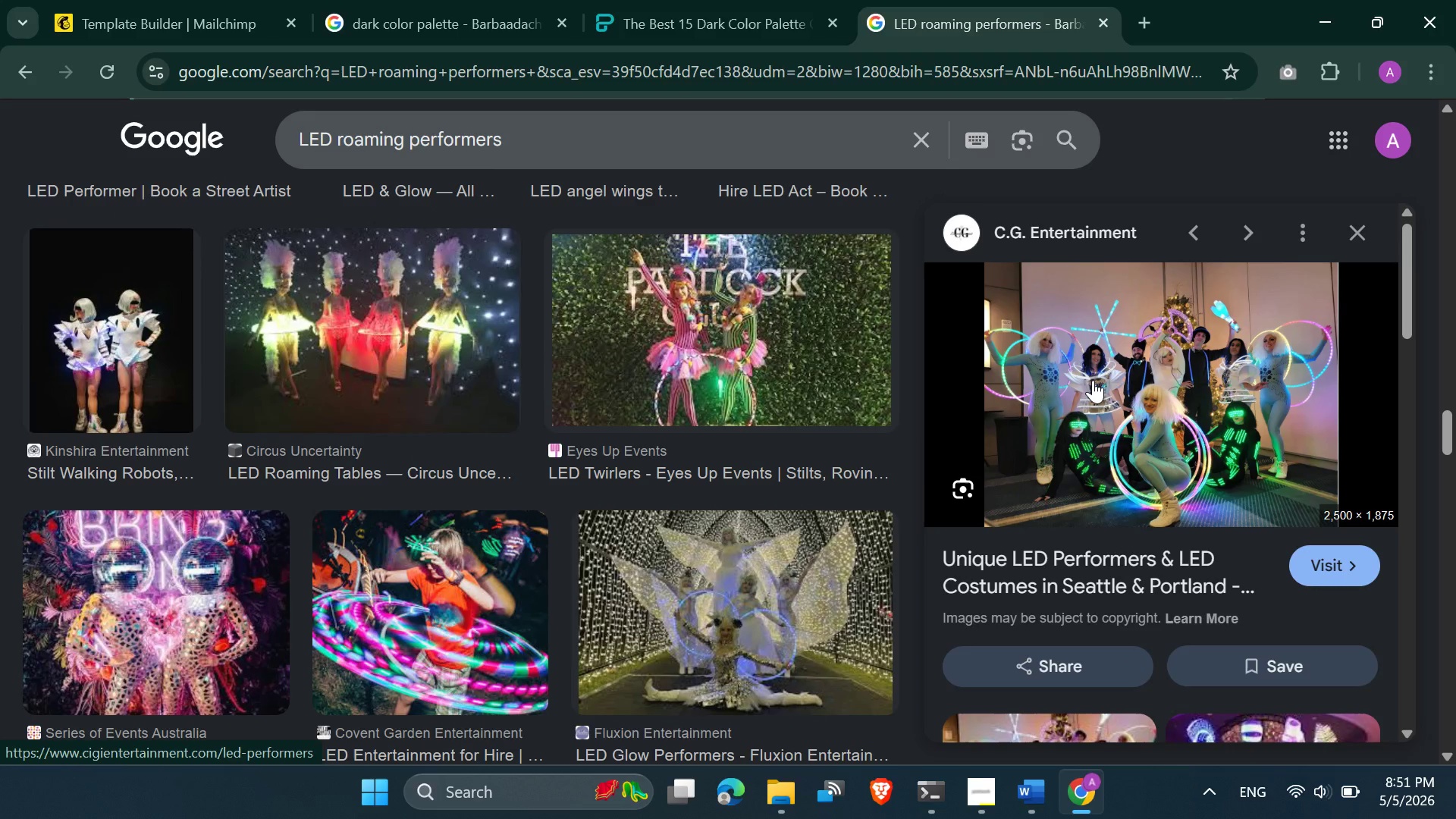 
right_click([1103, 331])
 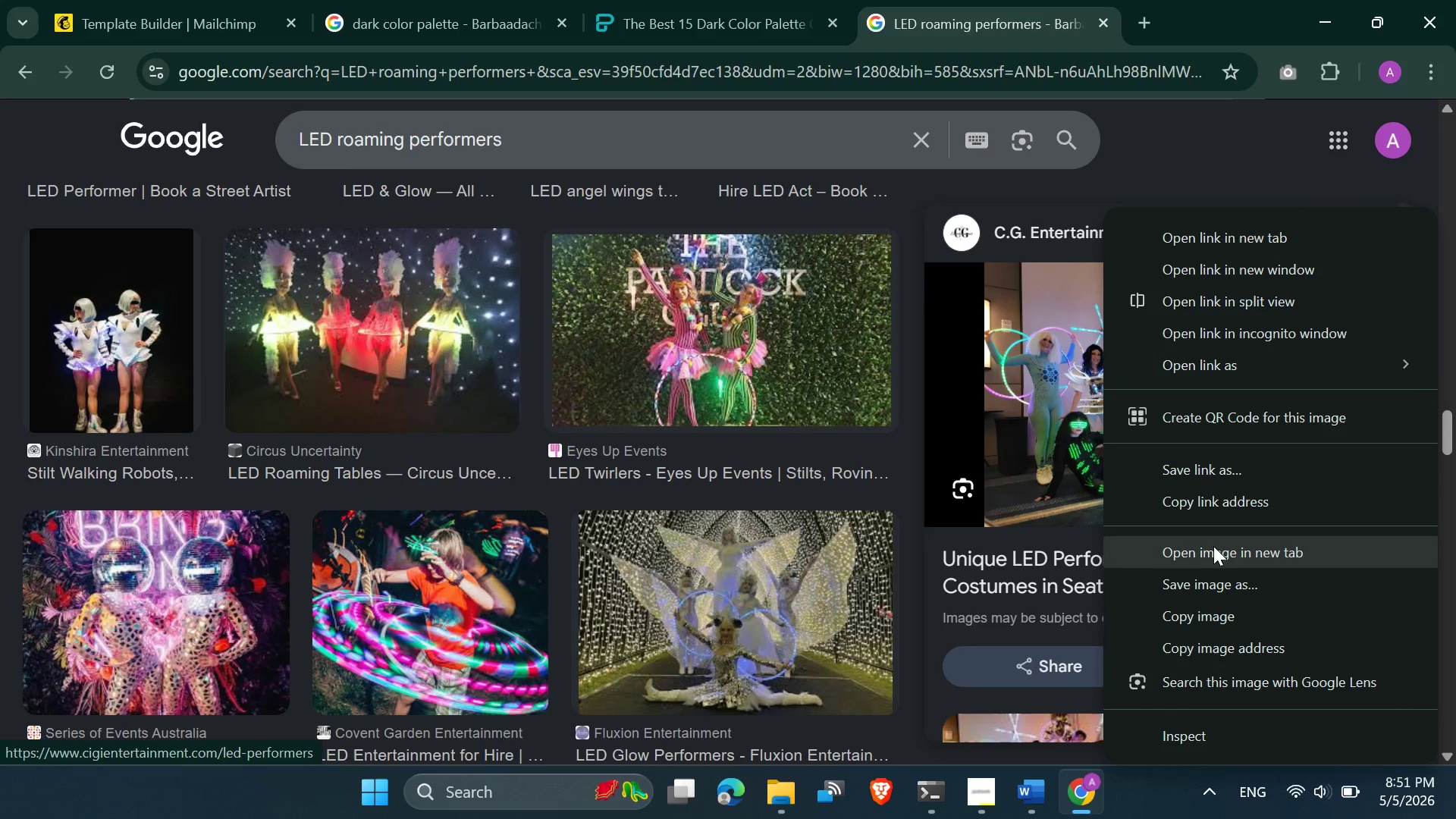 
left_click([1201, 584])
 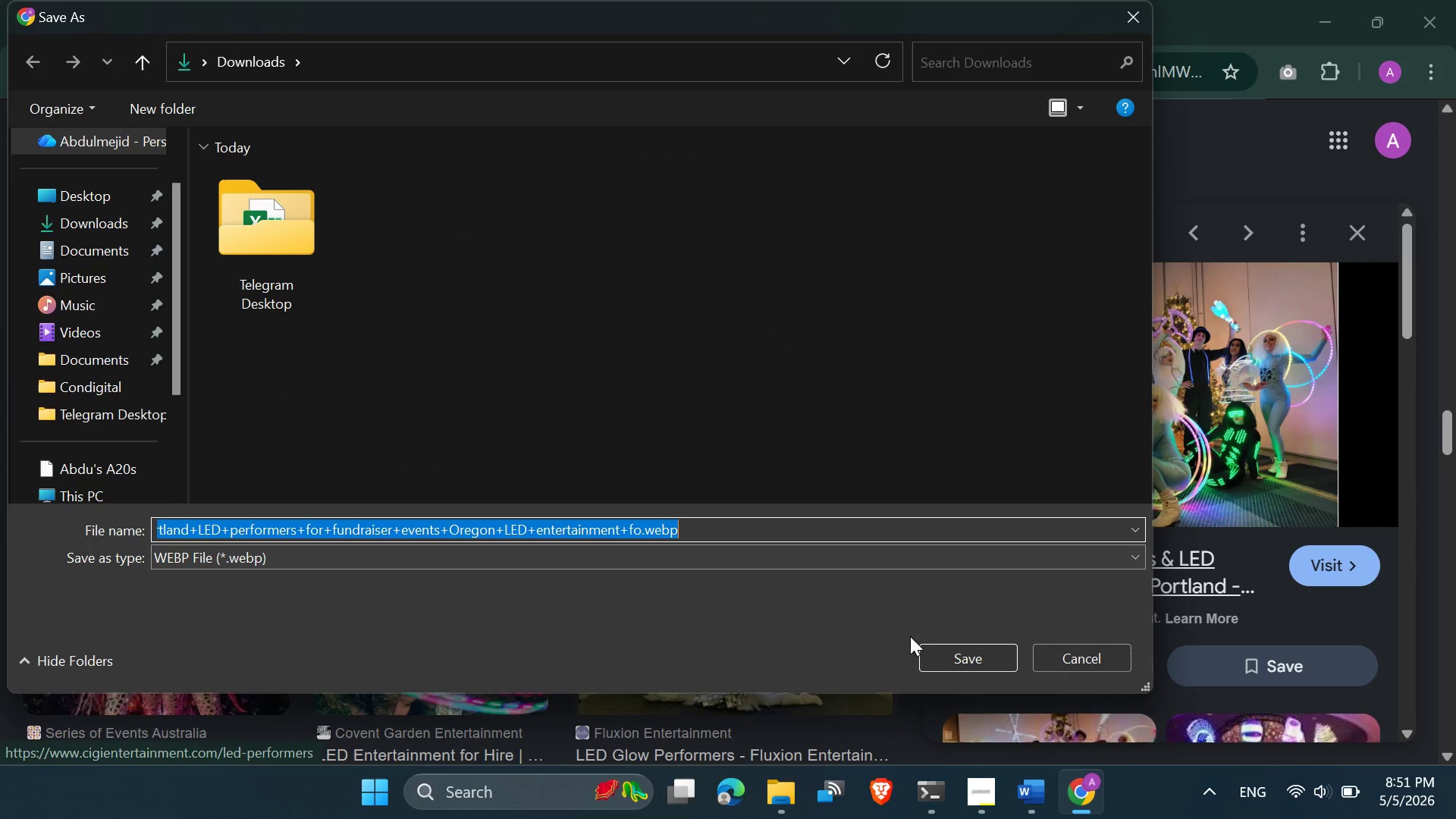 
left_click([962, 653])
 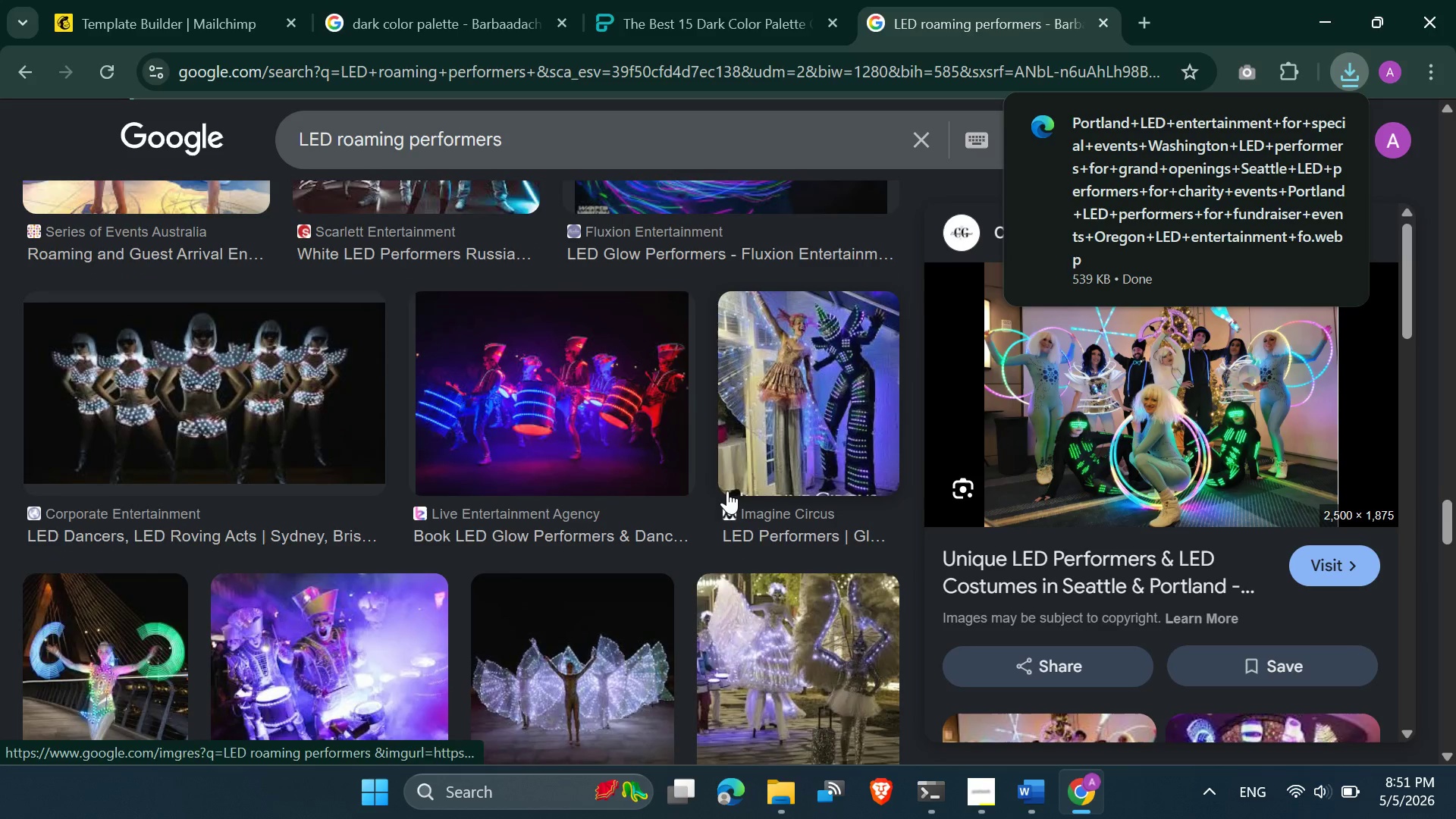 
wait(7.17)
 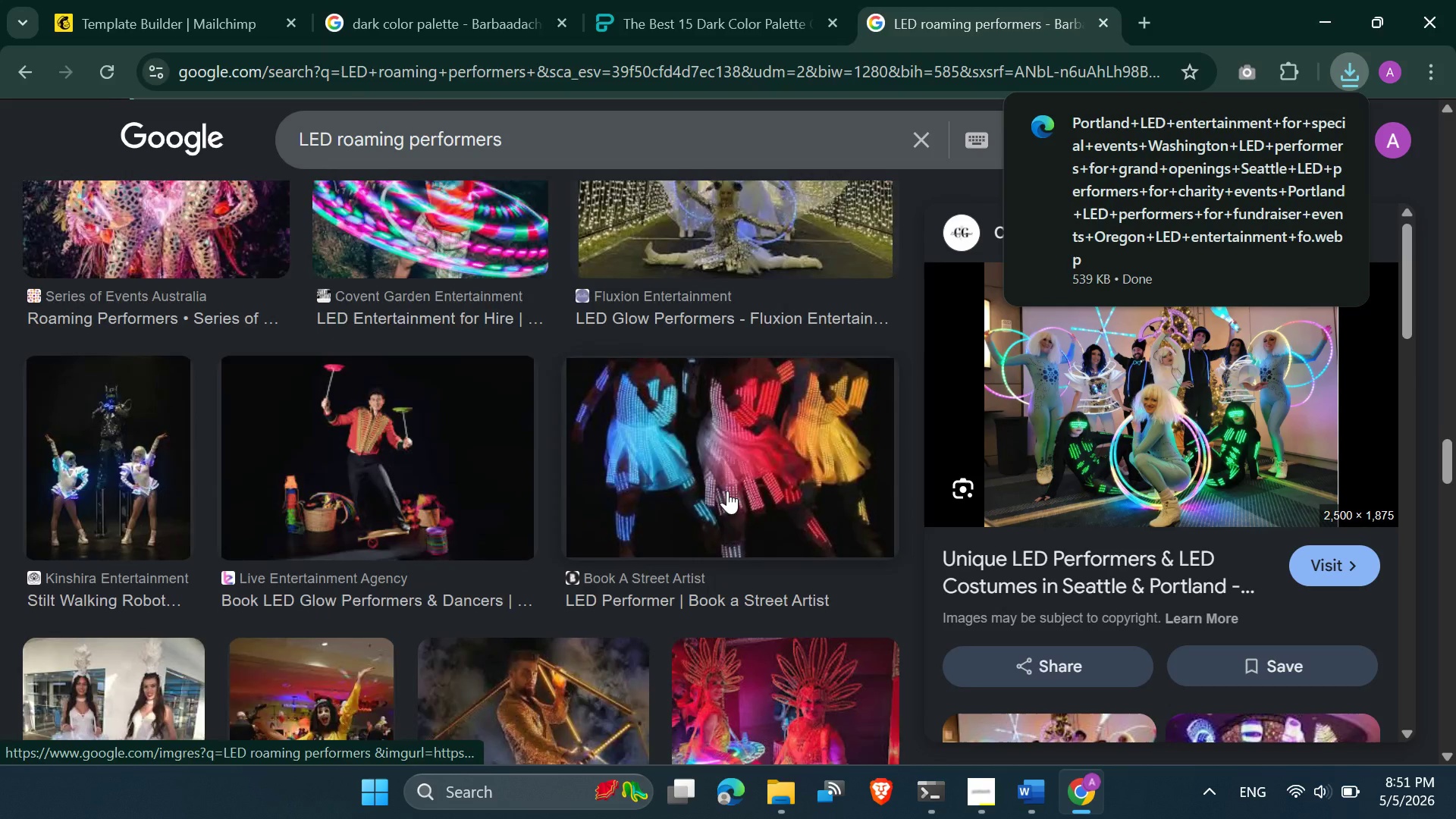 
double_click([563, 403])
 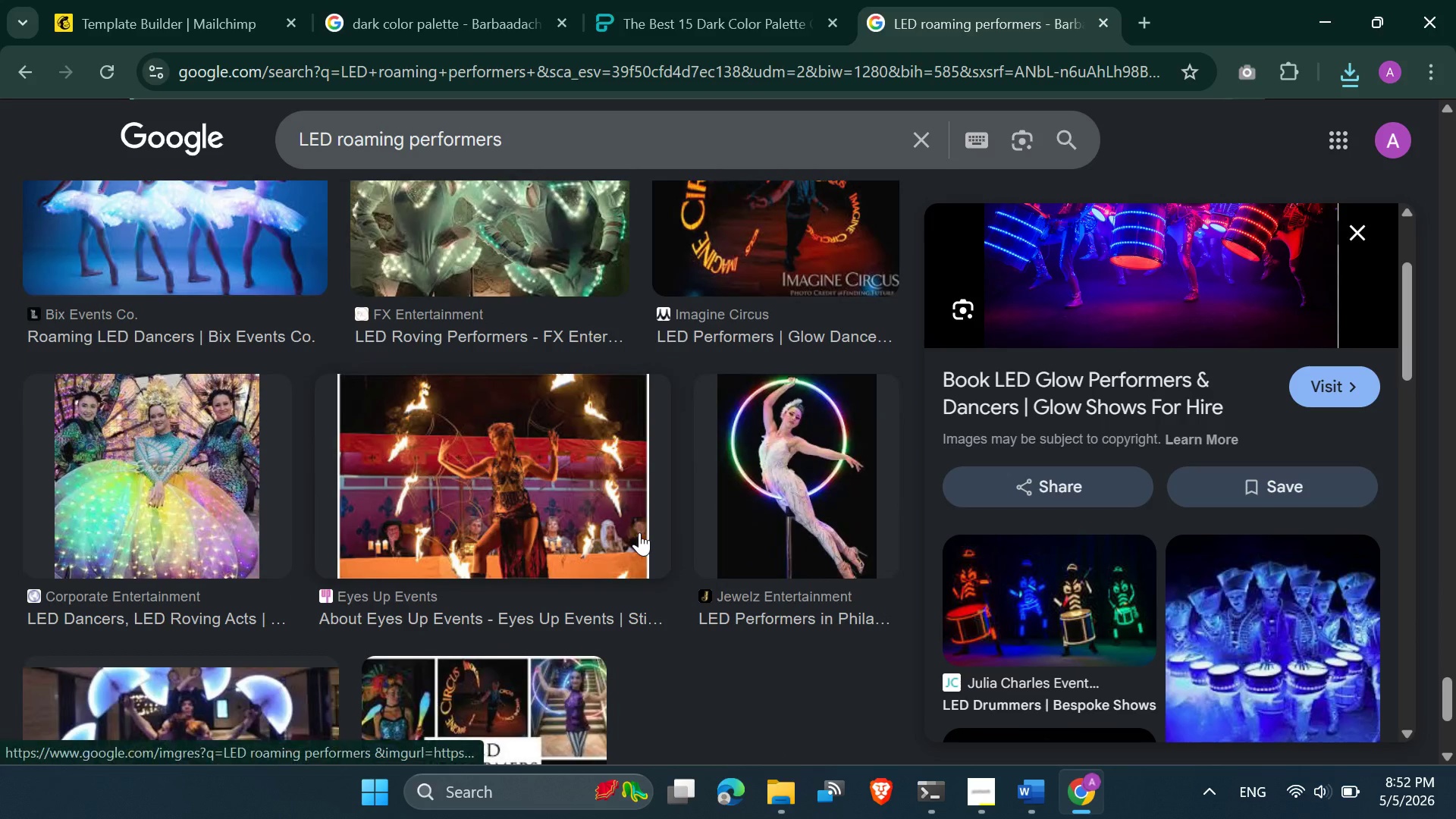 
wait(14.56)
 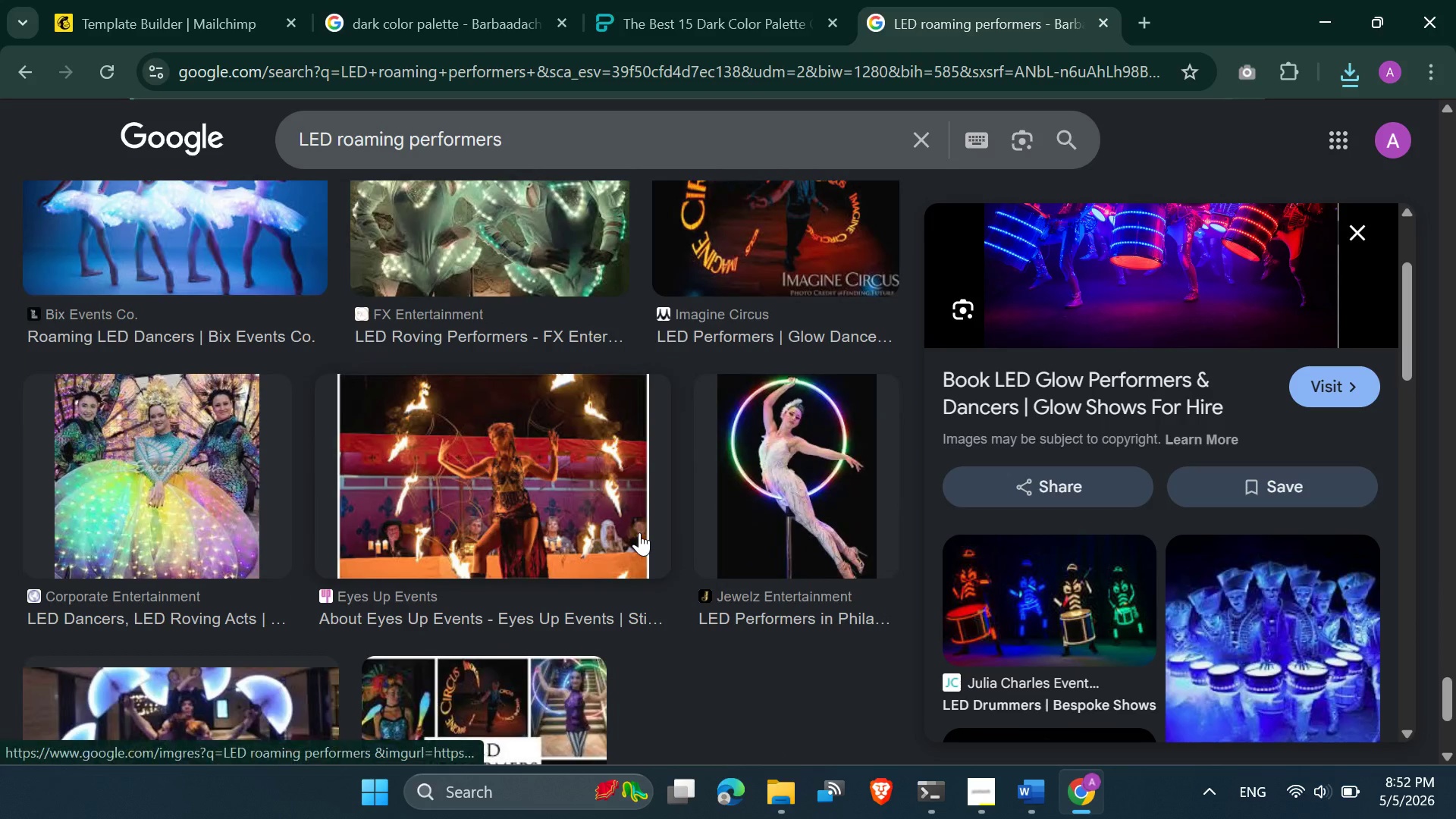 
left_click([1357, 221])
 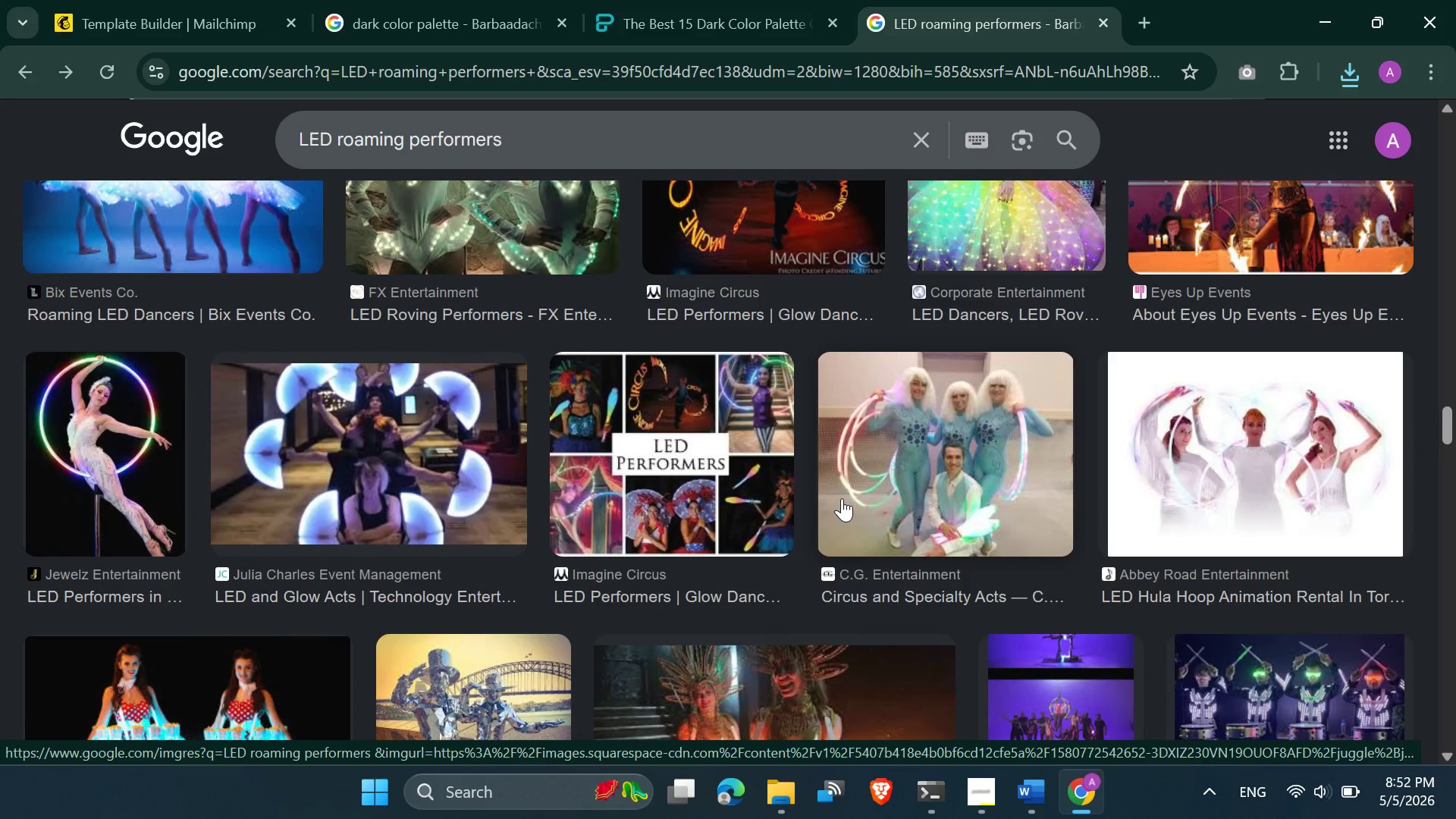 
wait(12.52)
 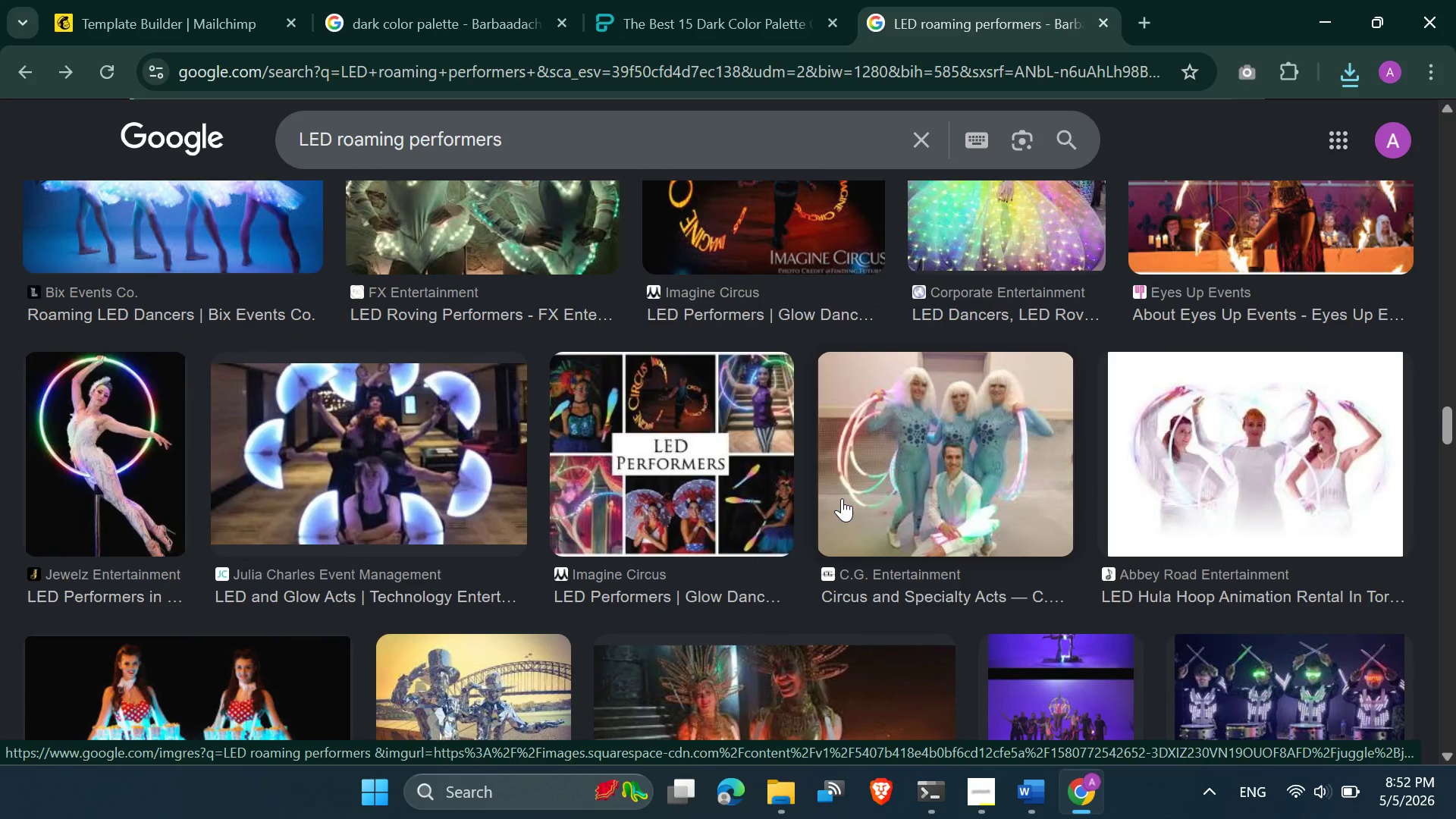 
left_click([1191, 334])
 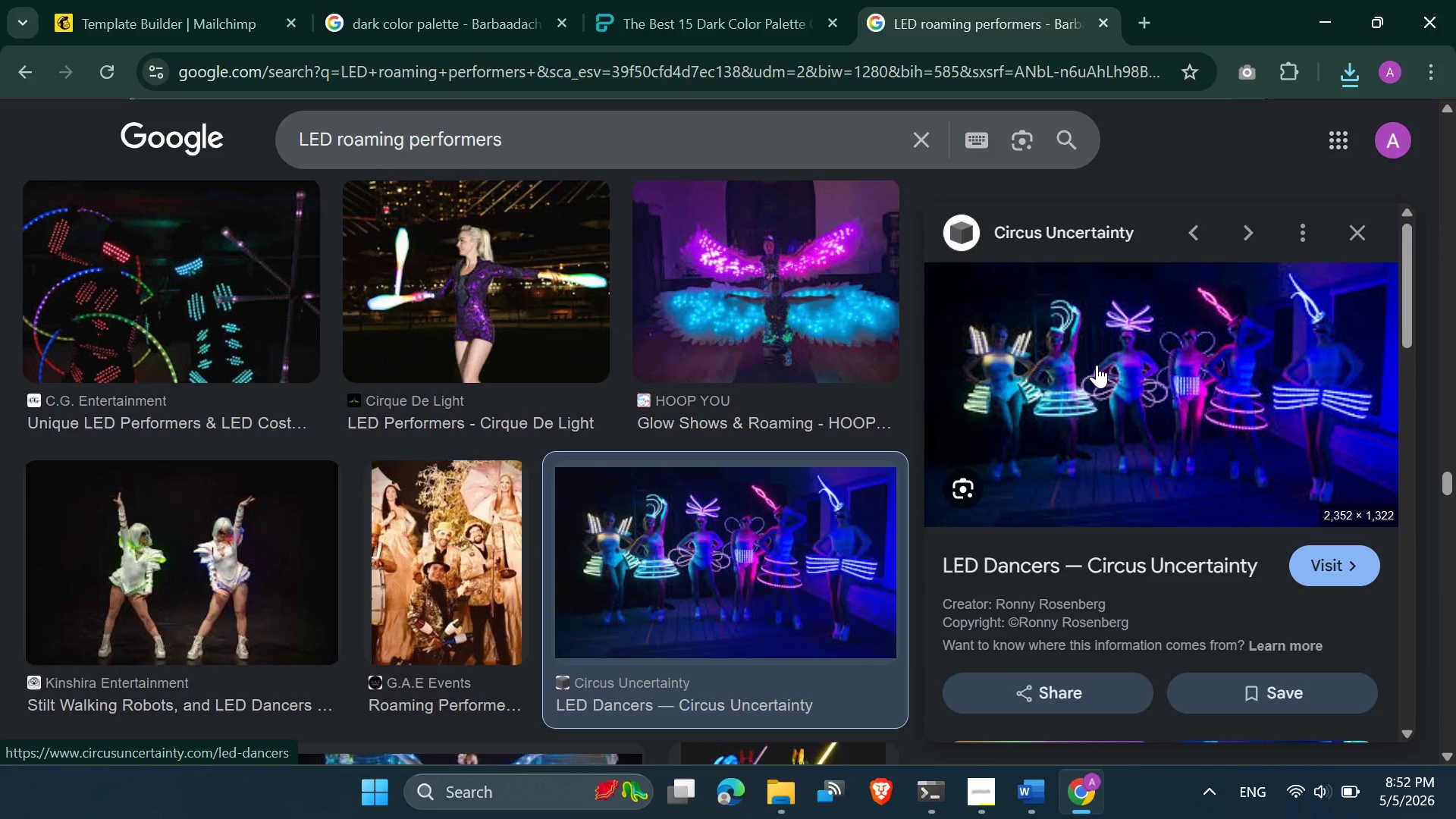 
wait(6.05)
 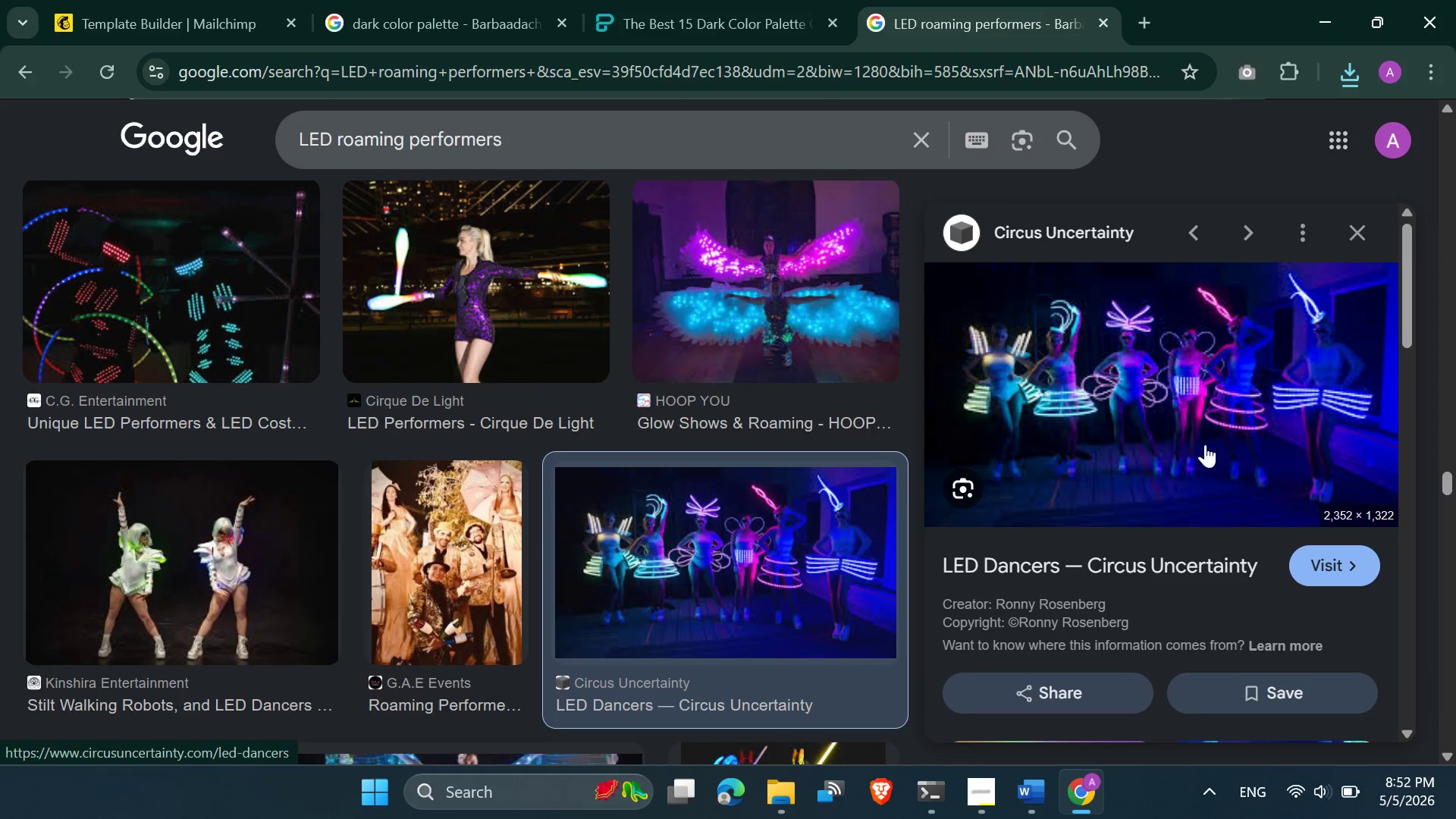 
right_click([1068, 318])
 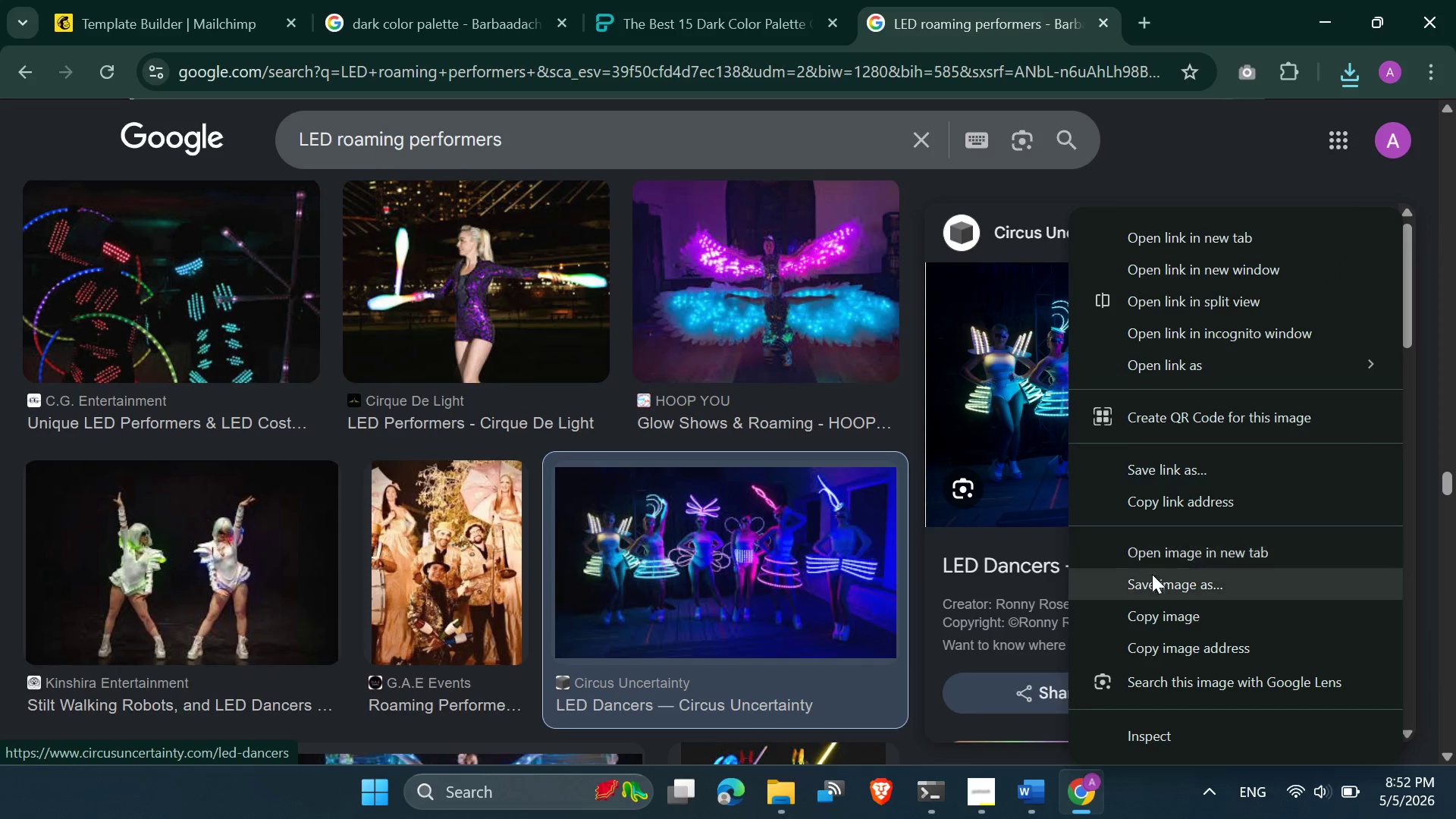 
left_click([1150, 585])
 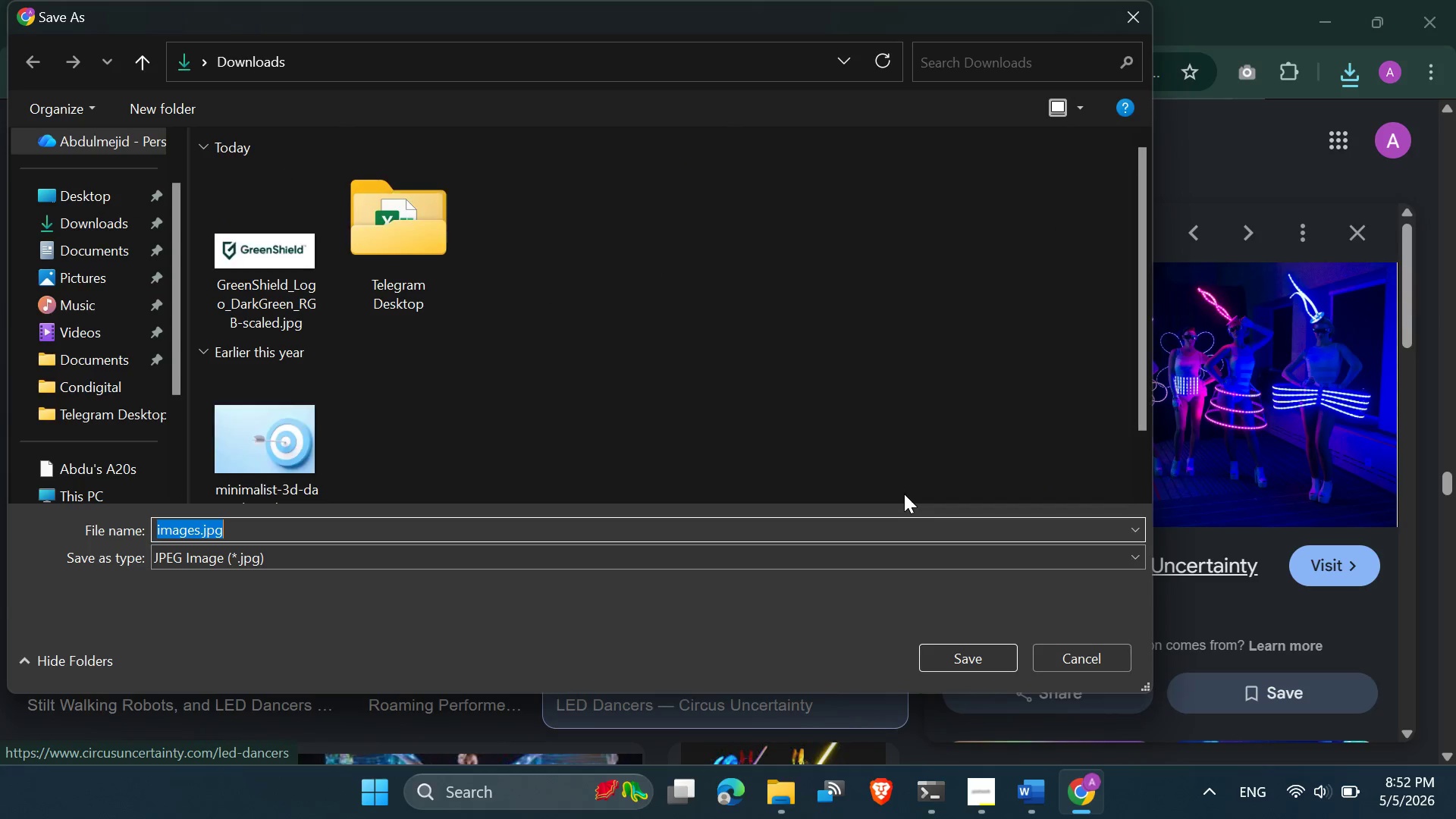 
left_click([943, 658])
 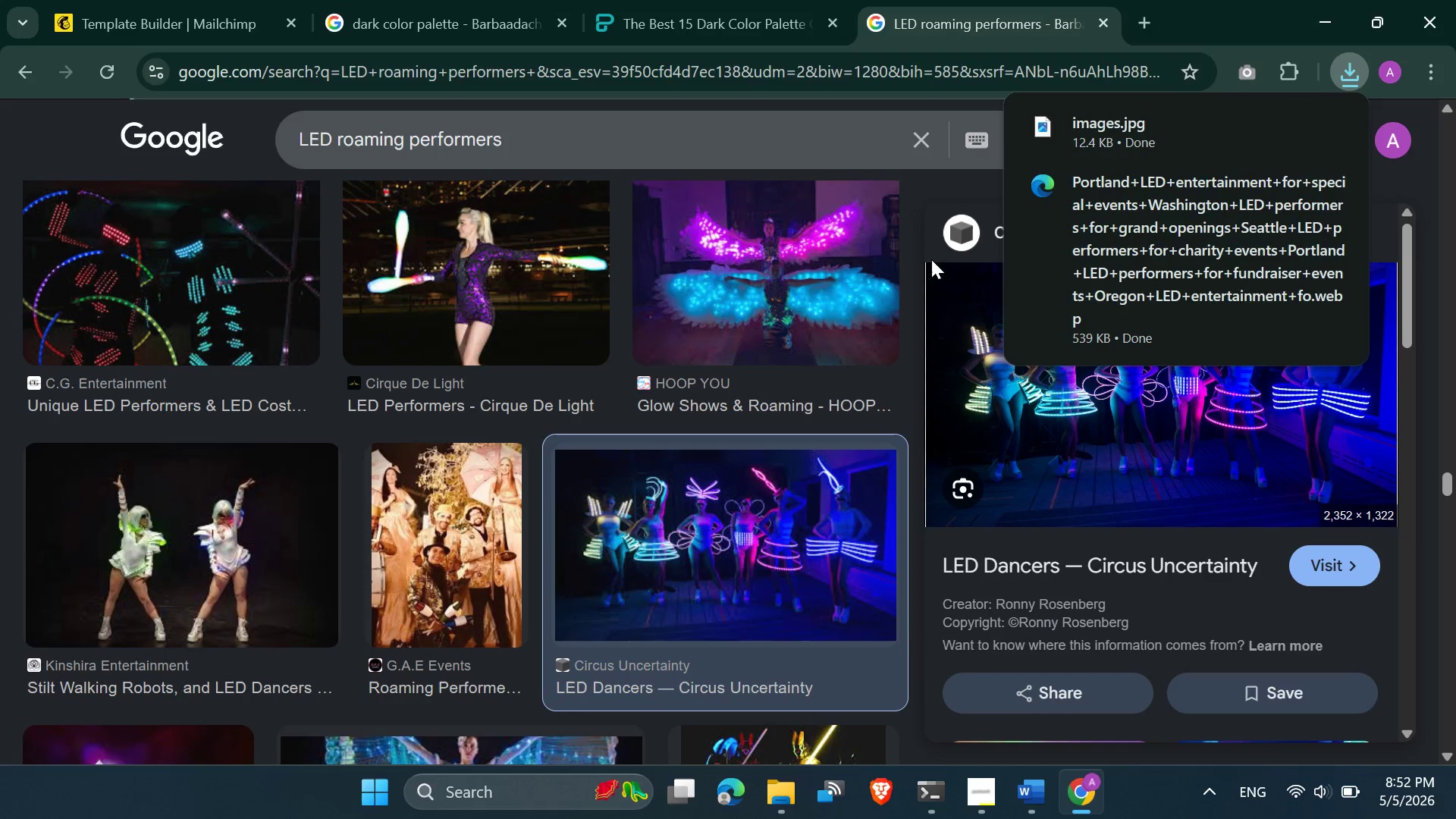 
left_click([924, 193])
 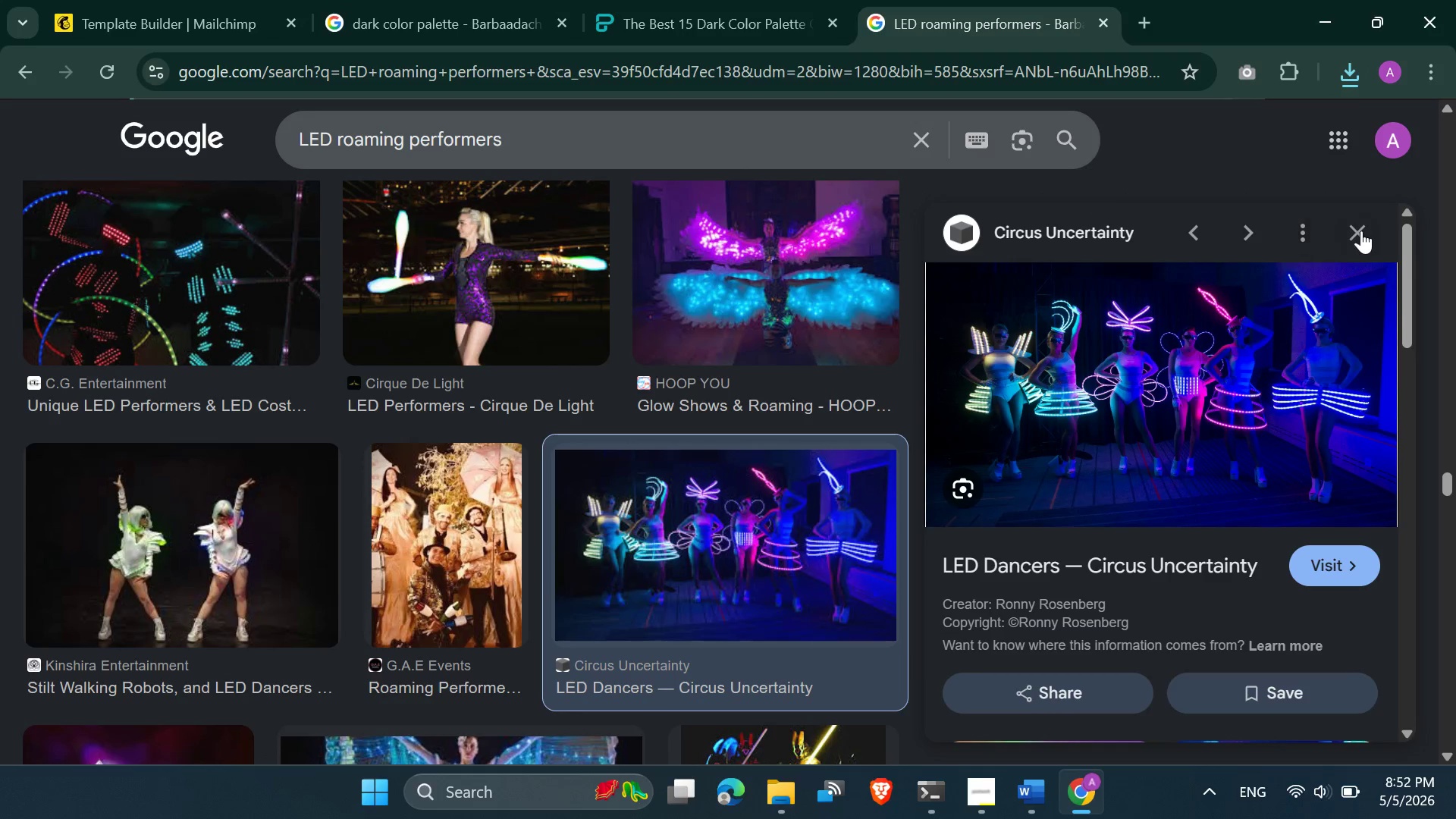 
left_click([1363, 231])
 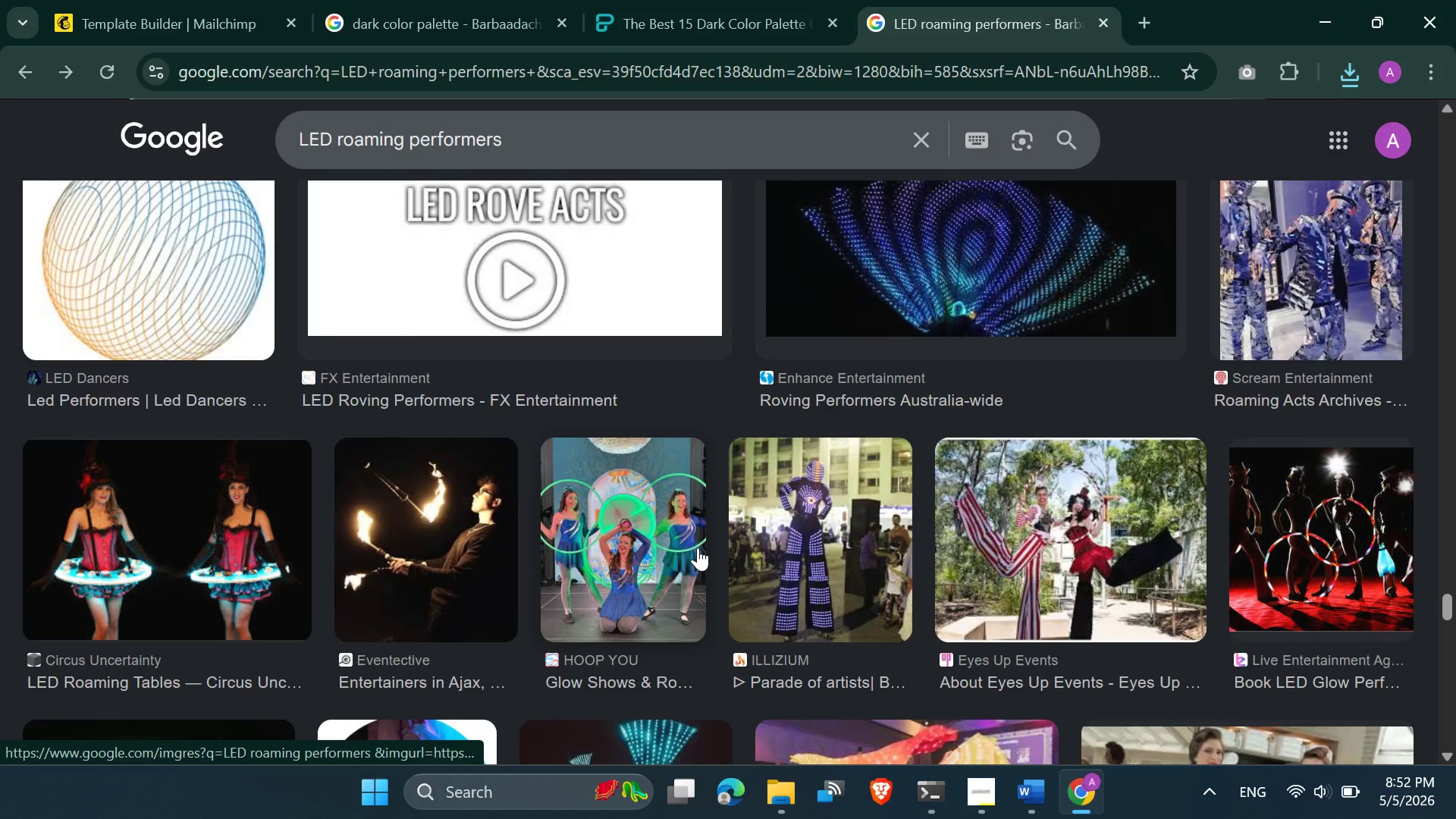 
wait(20.33)
 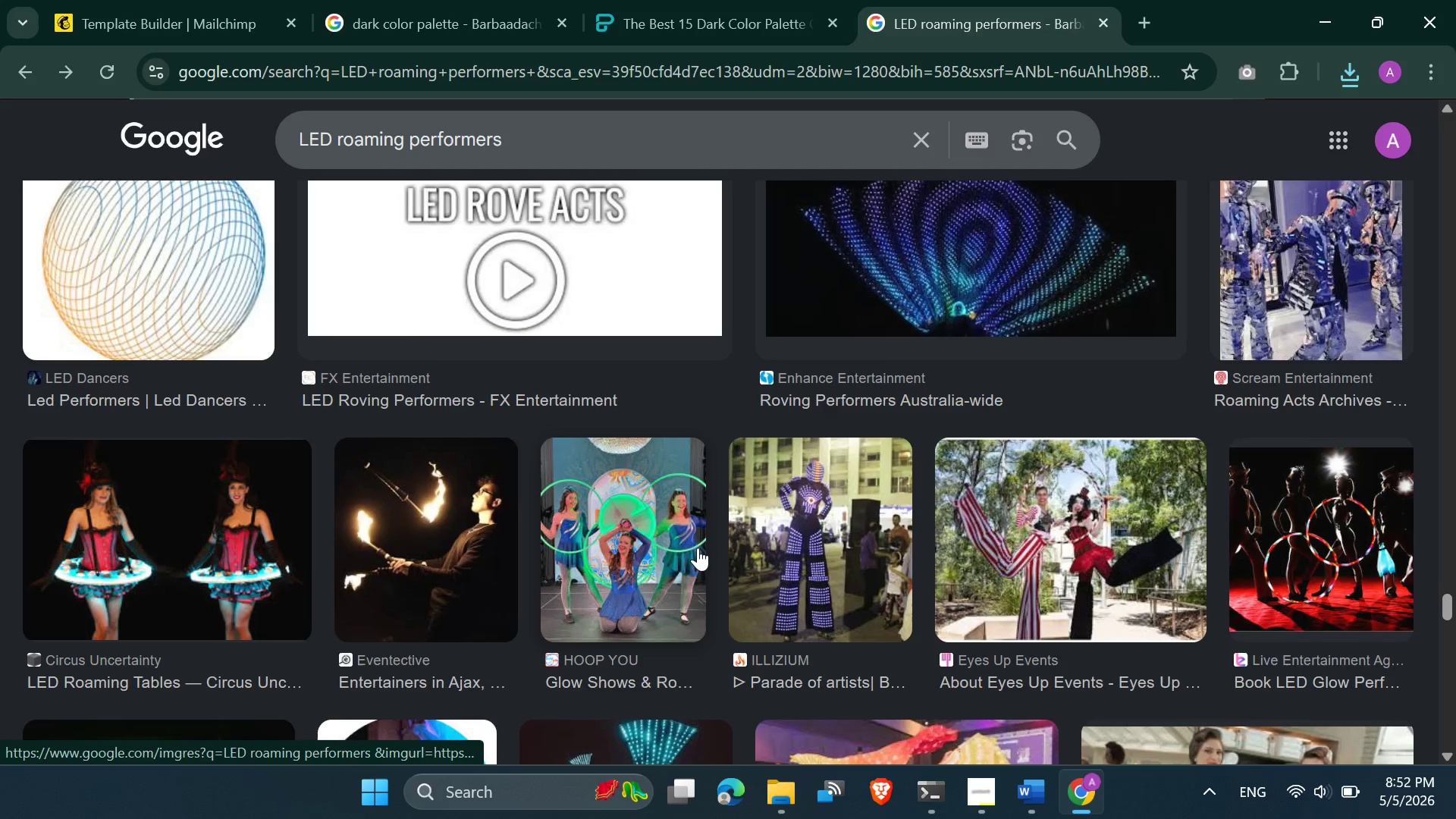 
left_click([698, 548])
 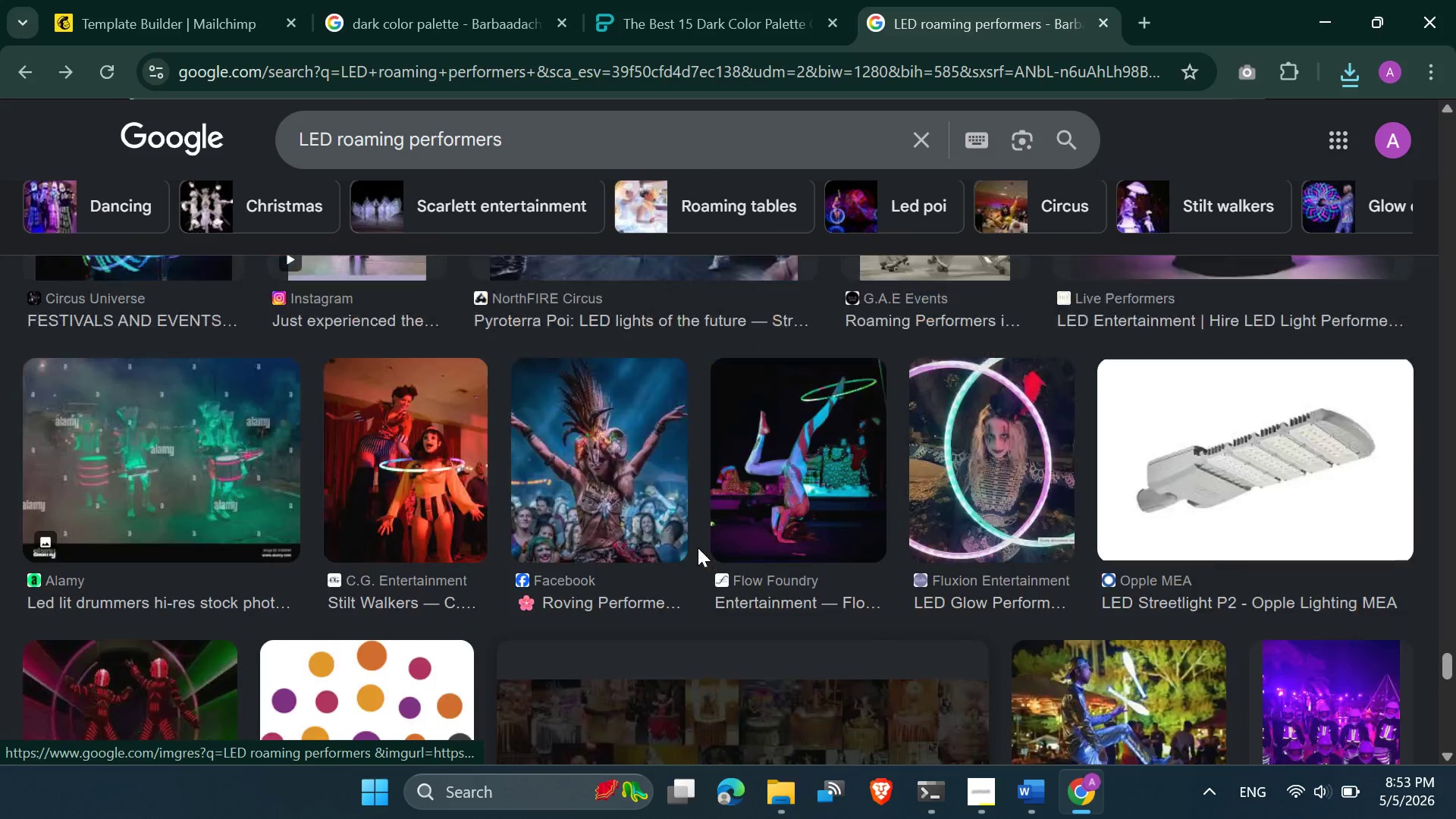 
left_click([1158, 320])
 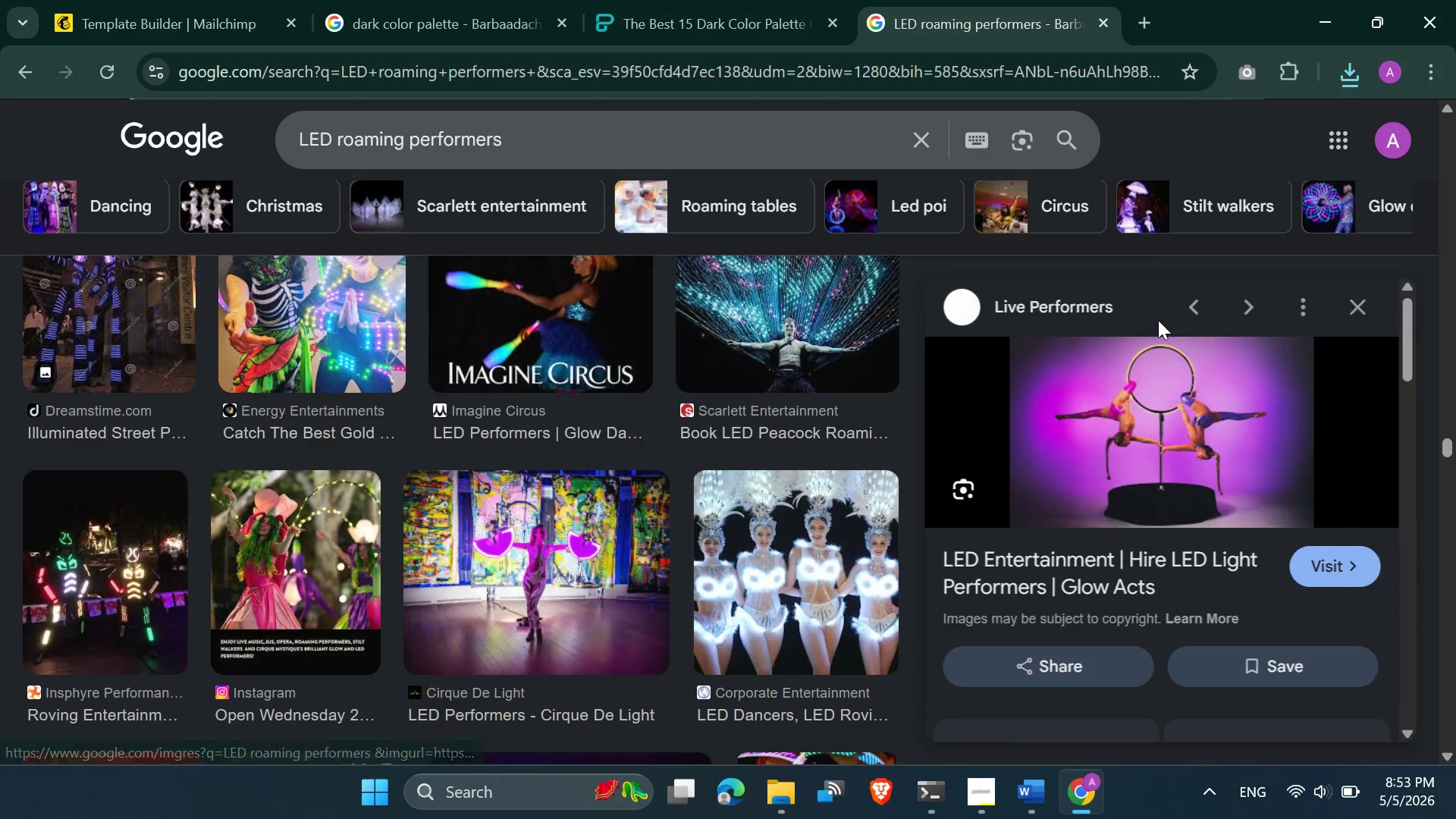 
mouse_move([1097, 431])
 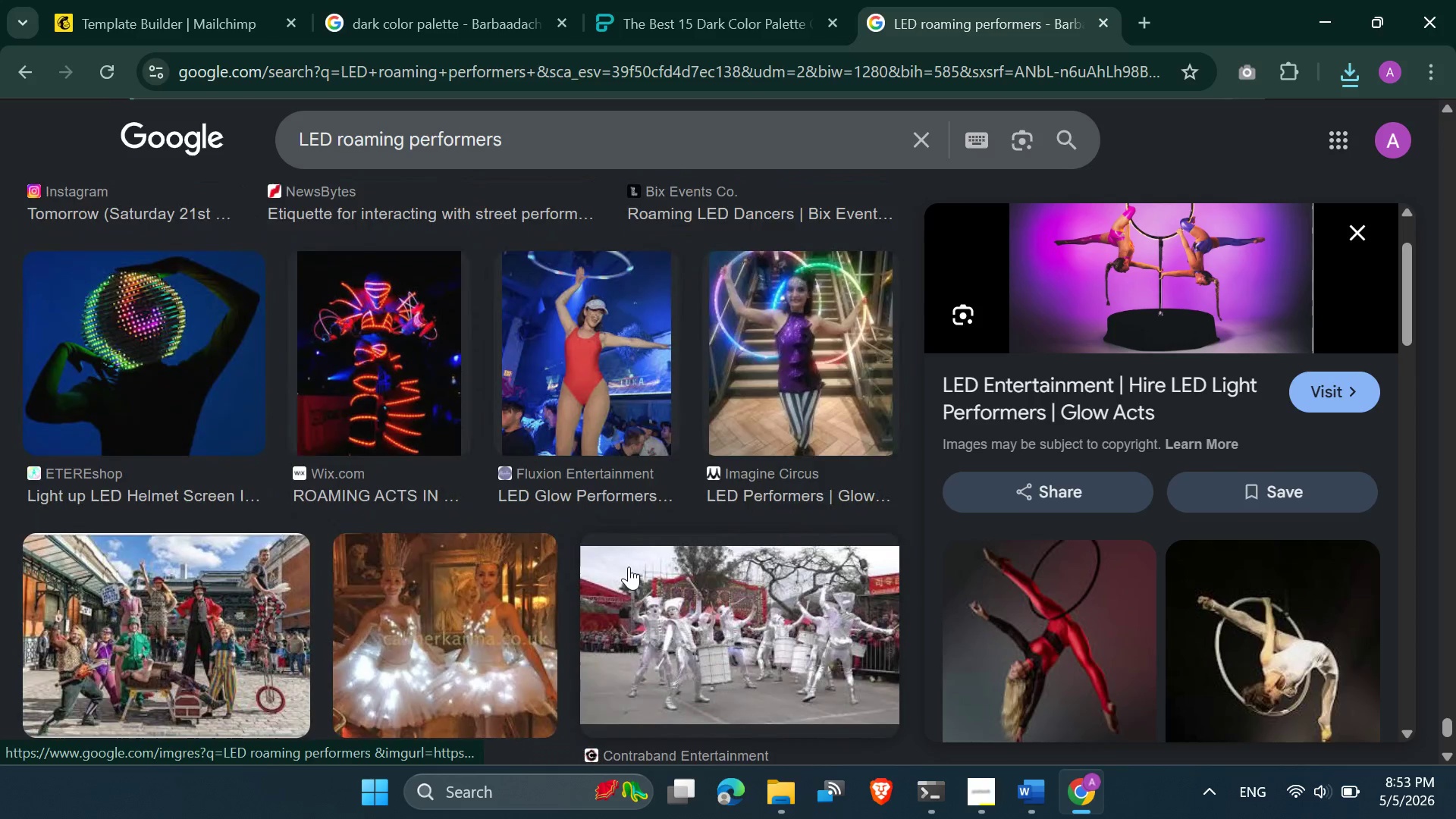 
left_click([486, 0])
 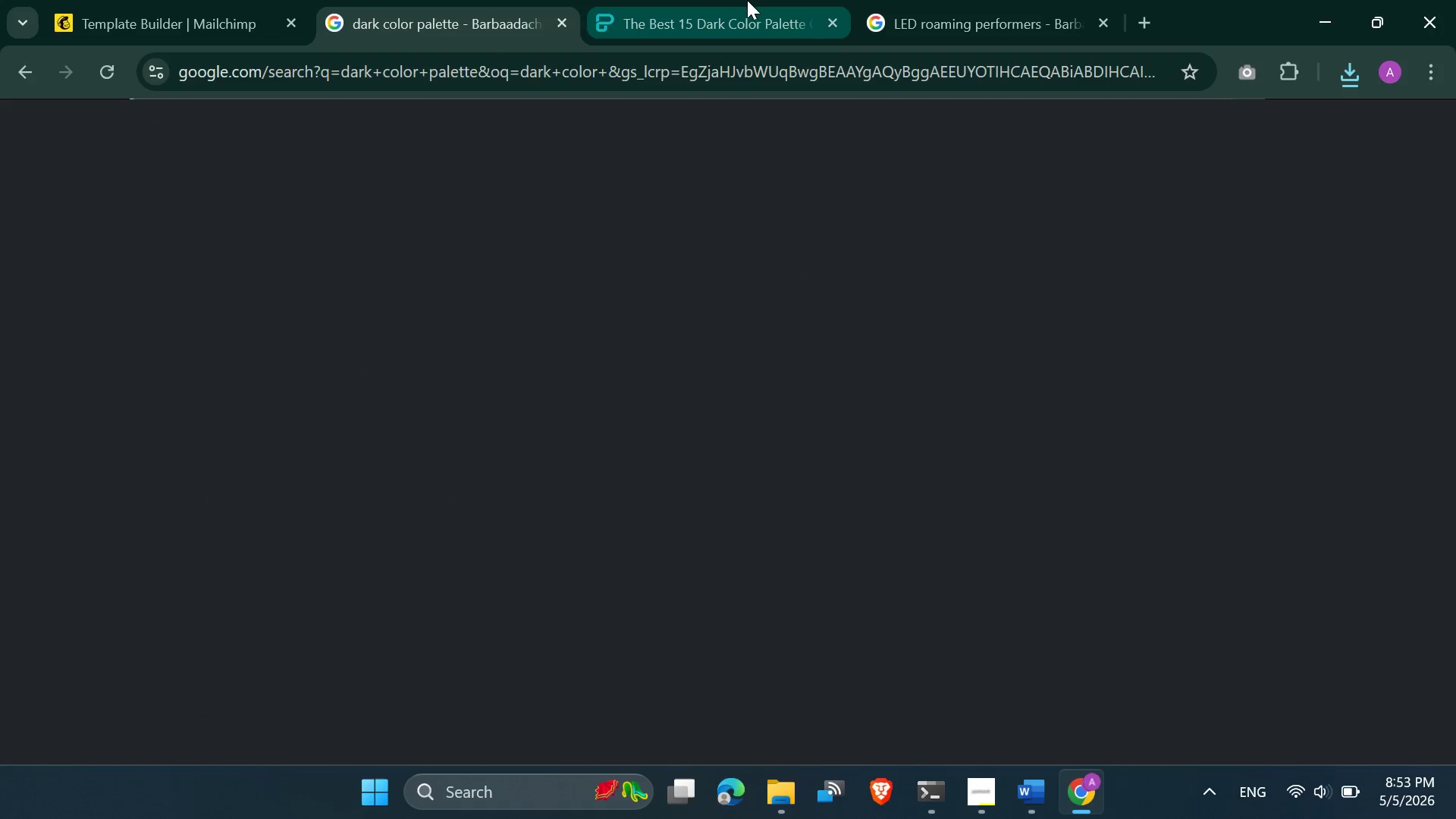 
left_click([747, 0])
 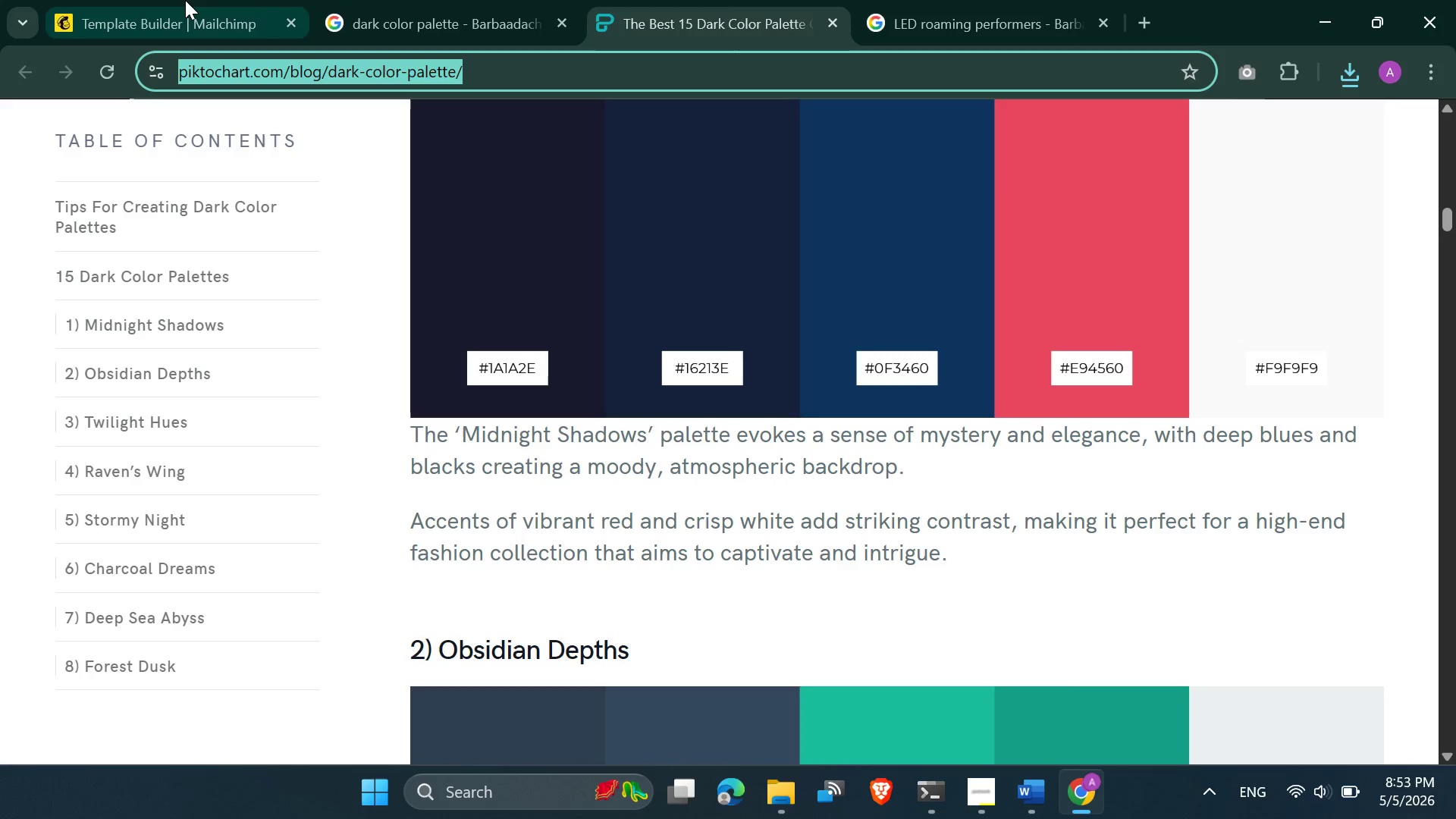 
left_click([185, 0])
 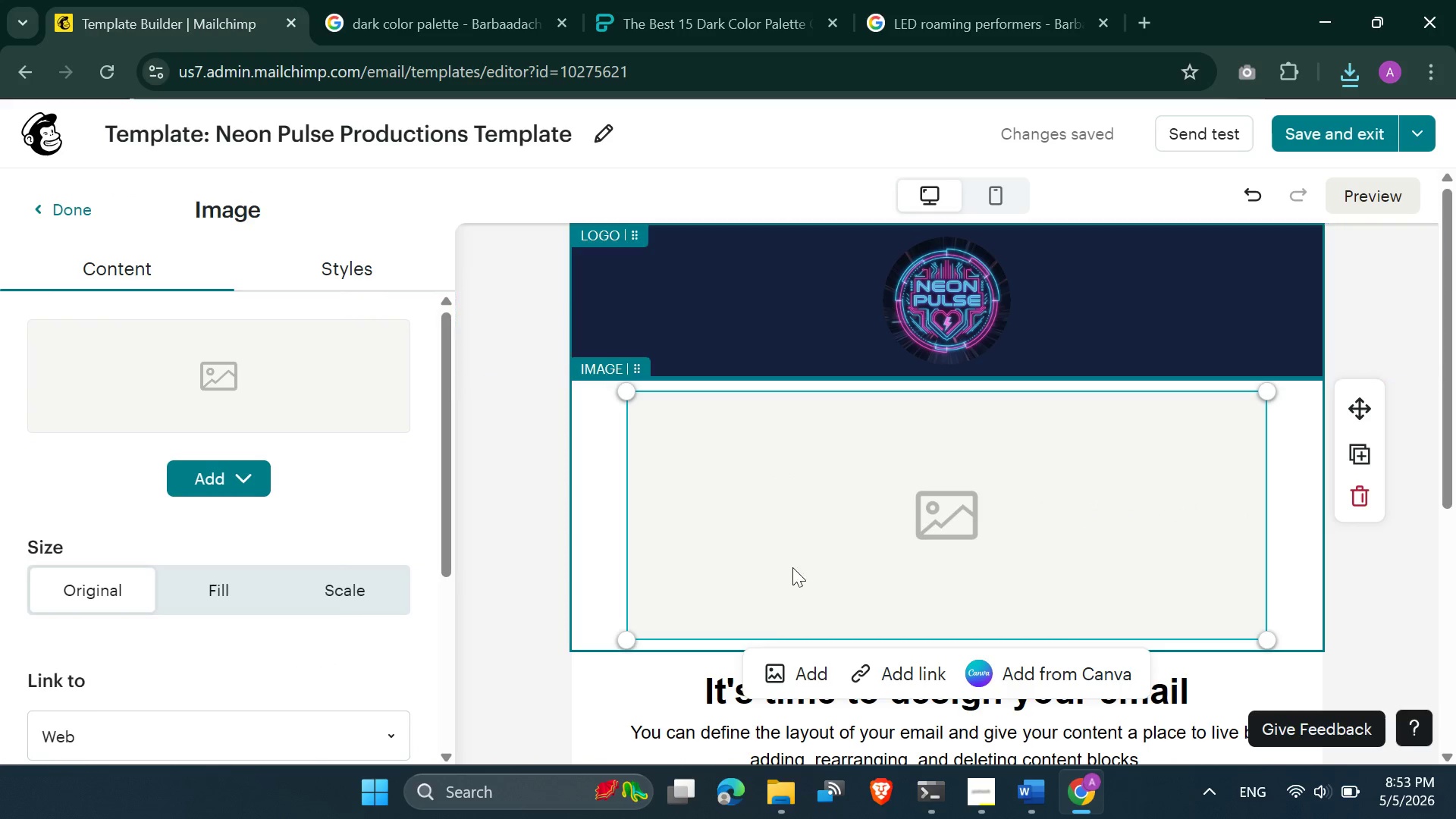 
left_click([808, 673])
 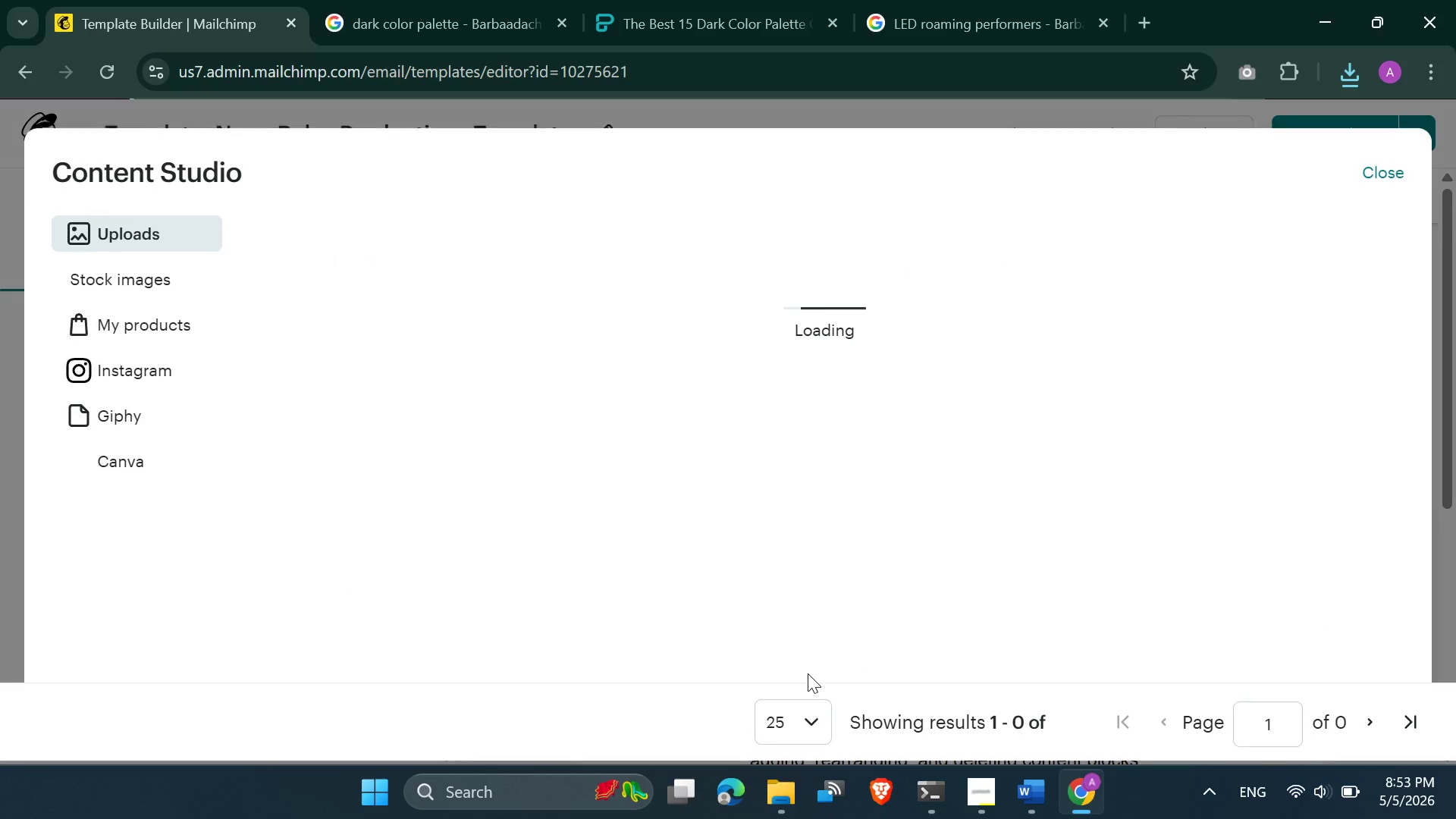 
mouse_move([710, 450])
 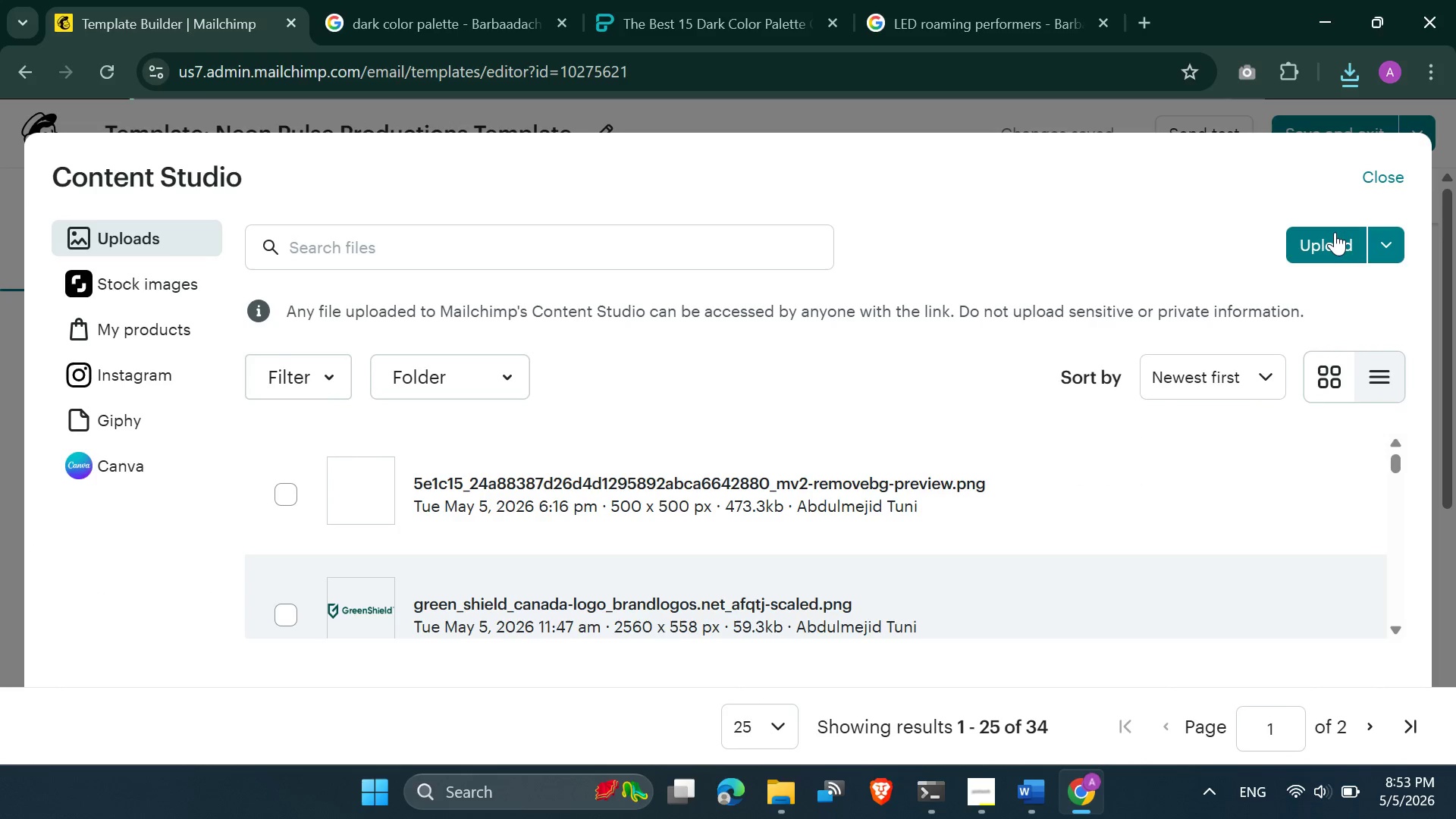 
left_click([1335, 232])
 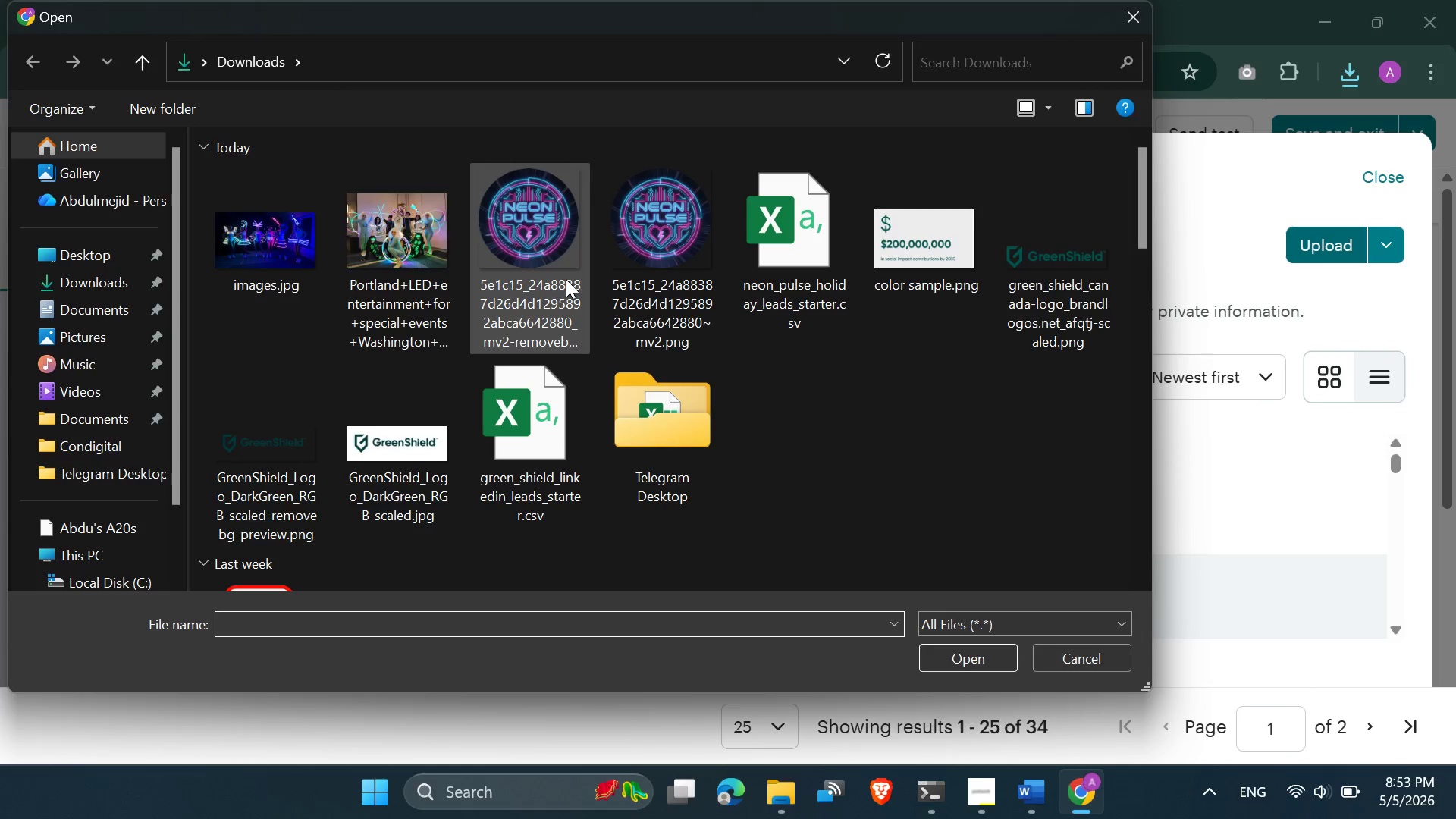 
double_click([292, 226])
 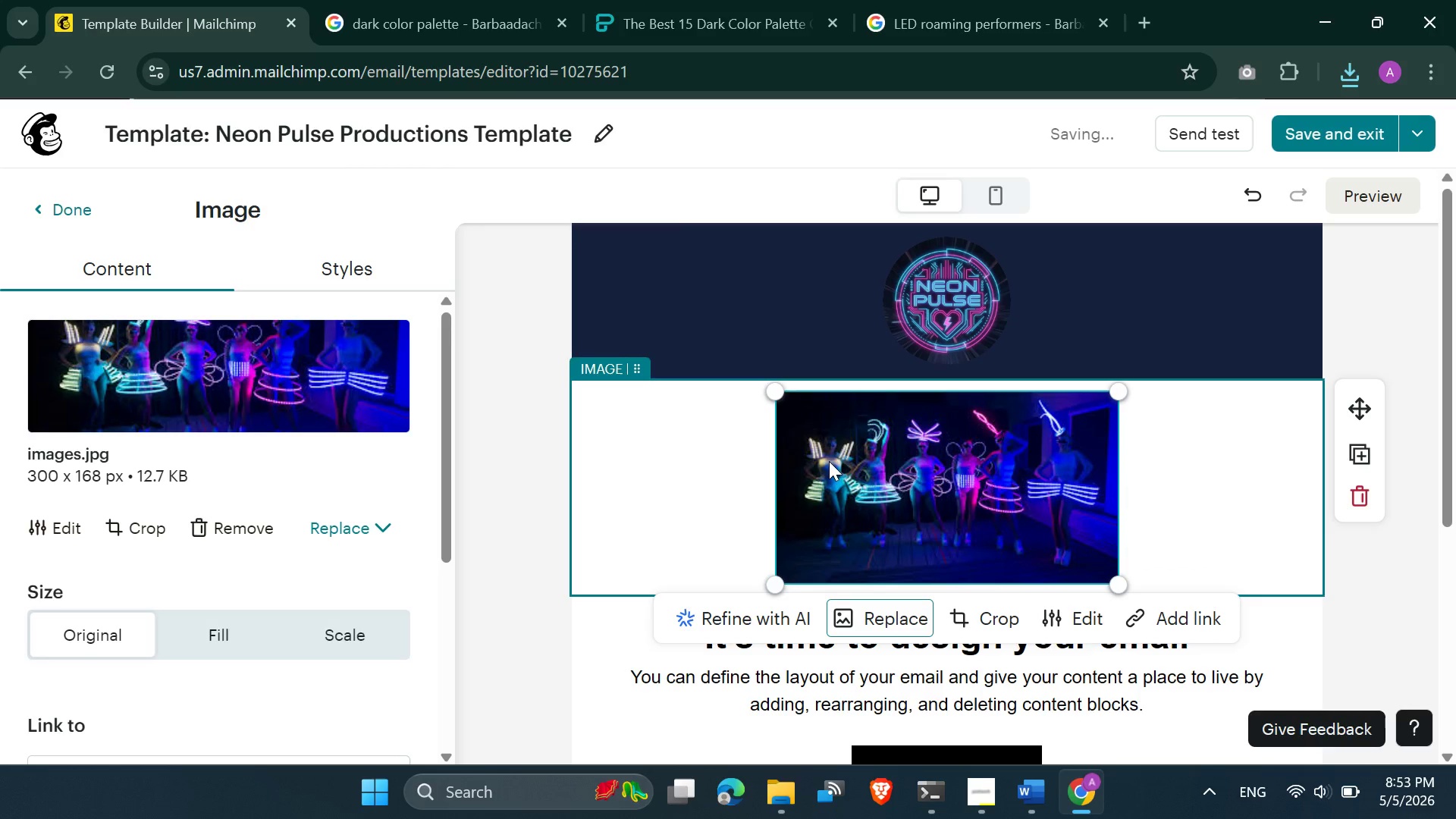 
wait(6.44)
 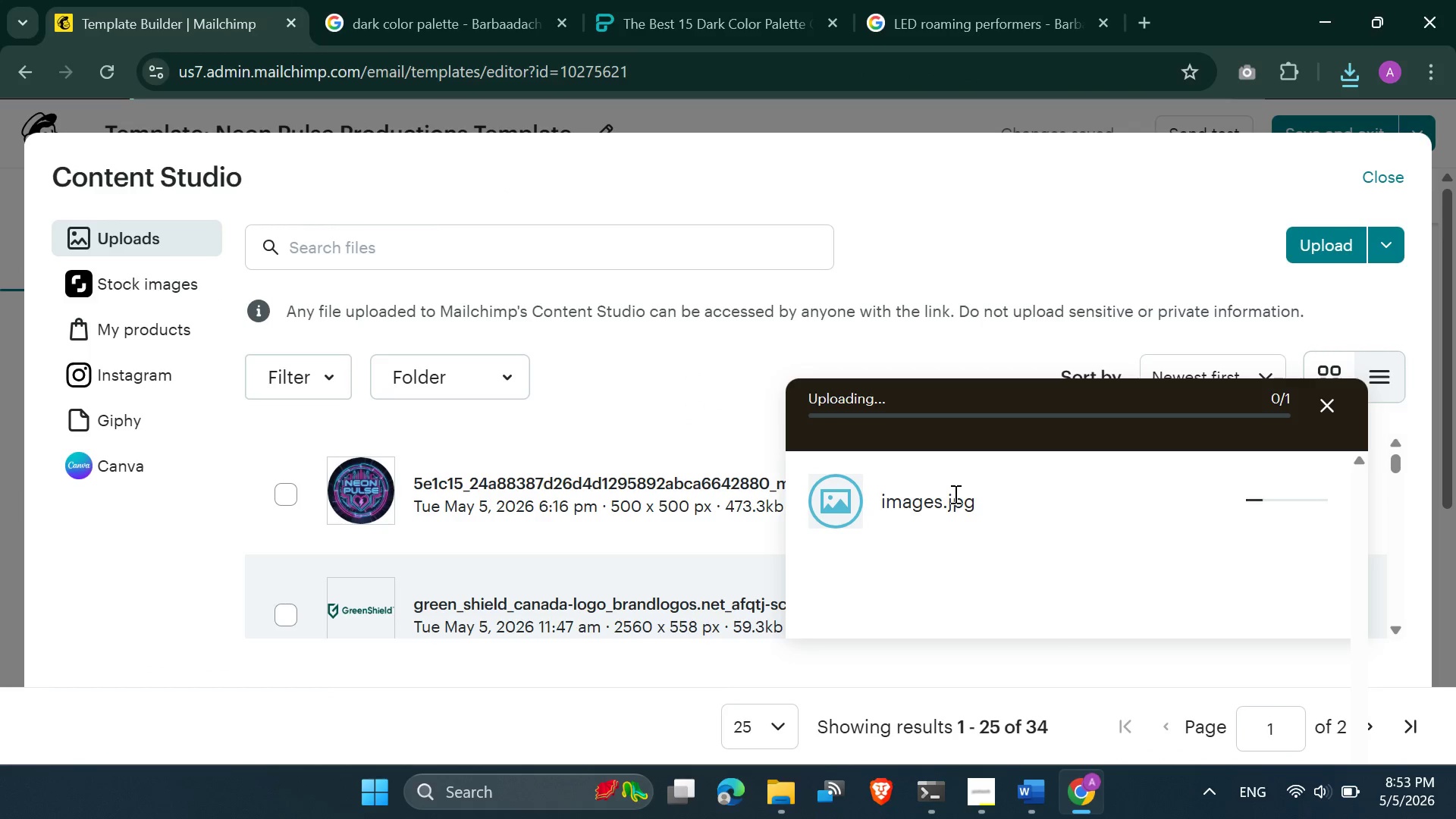 
left_click_drag(start_coordinate=[778, 584], to_coordinate=[626, 667])
 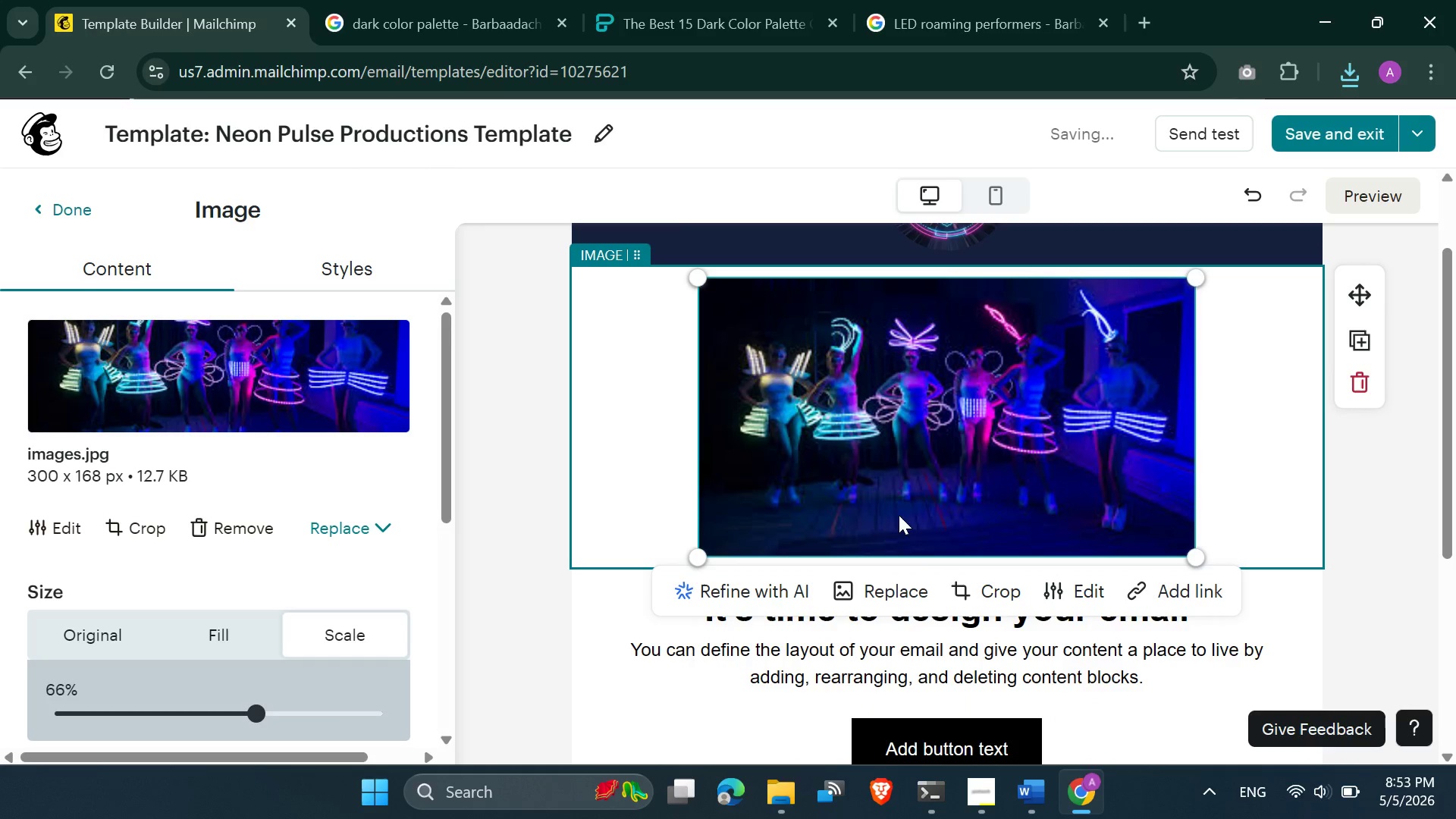 
left_click([980, 592])
 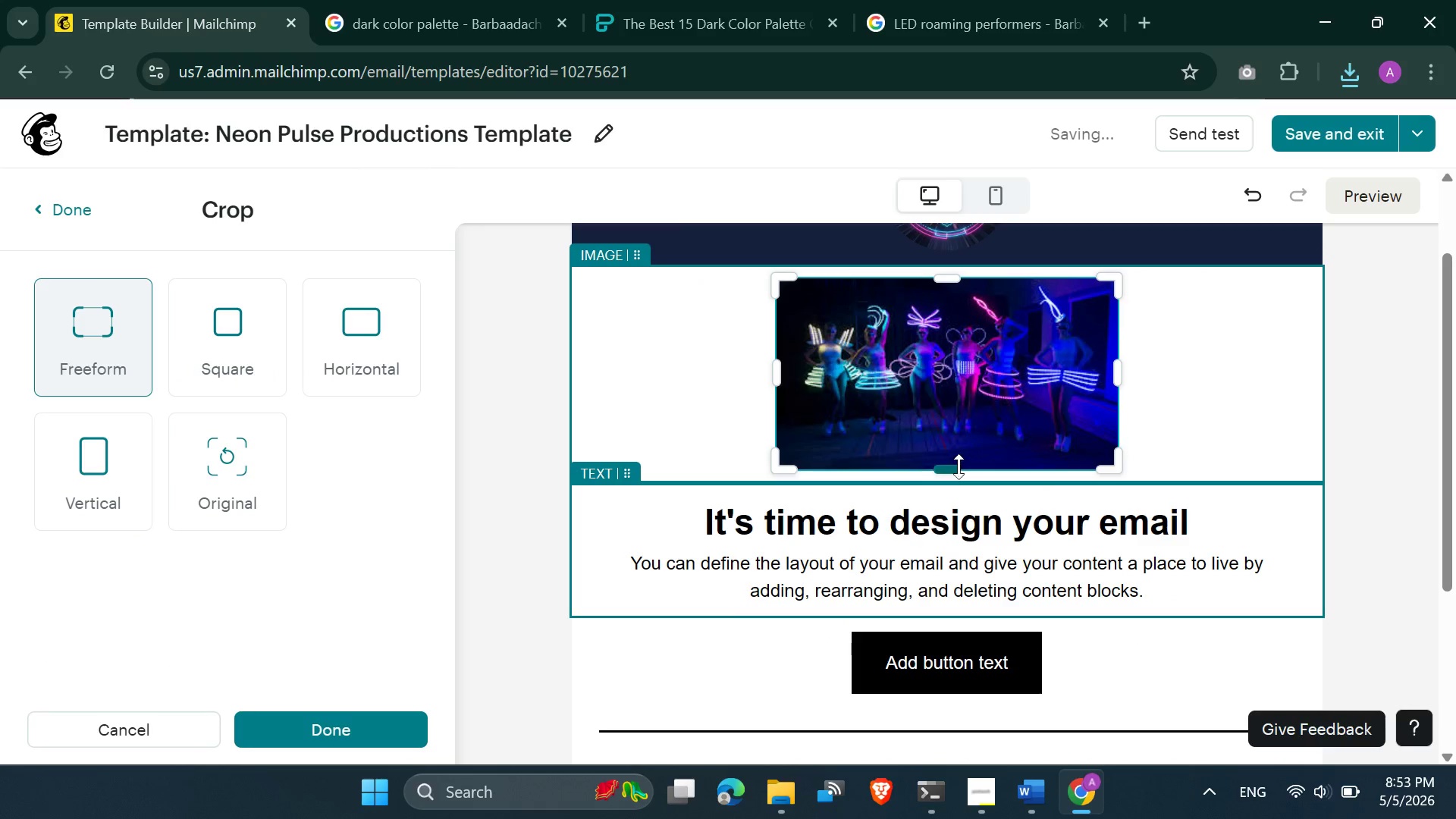 
left_click_drag(start_coordinate=[949, 466], to_coordinate=[949, 450])
 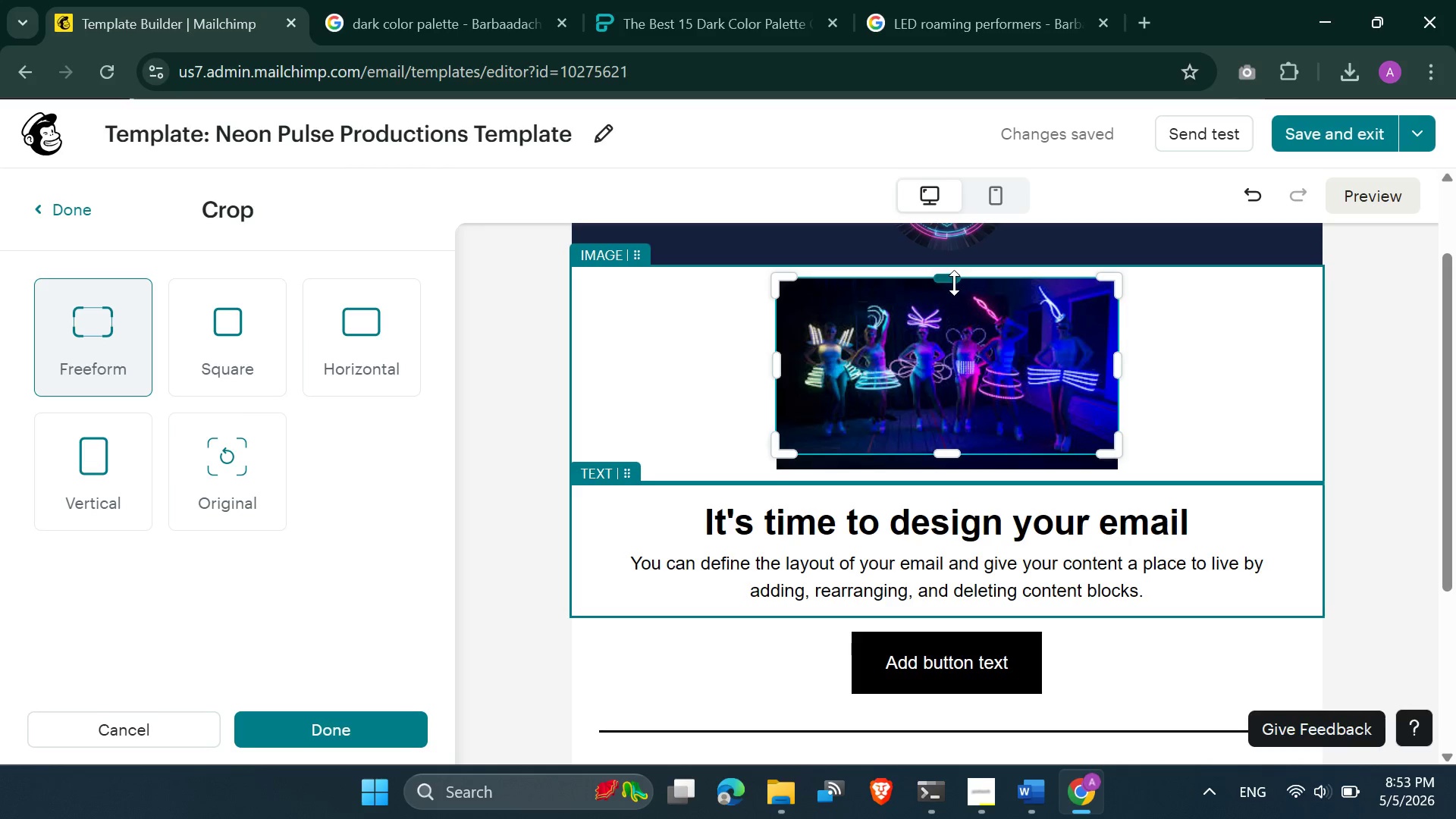 
left_click_drag(start_coordinate=[951, 281], to_coordinate=[953, 287])
 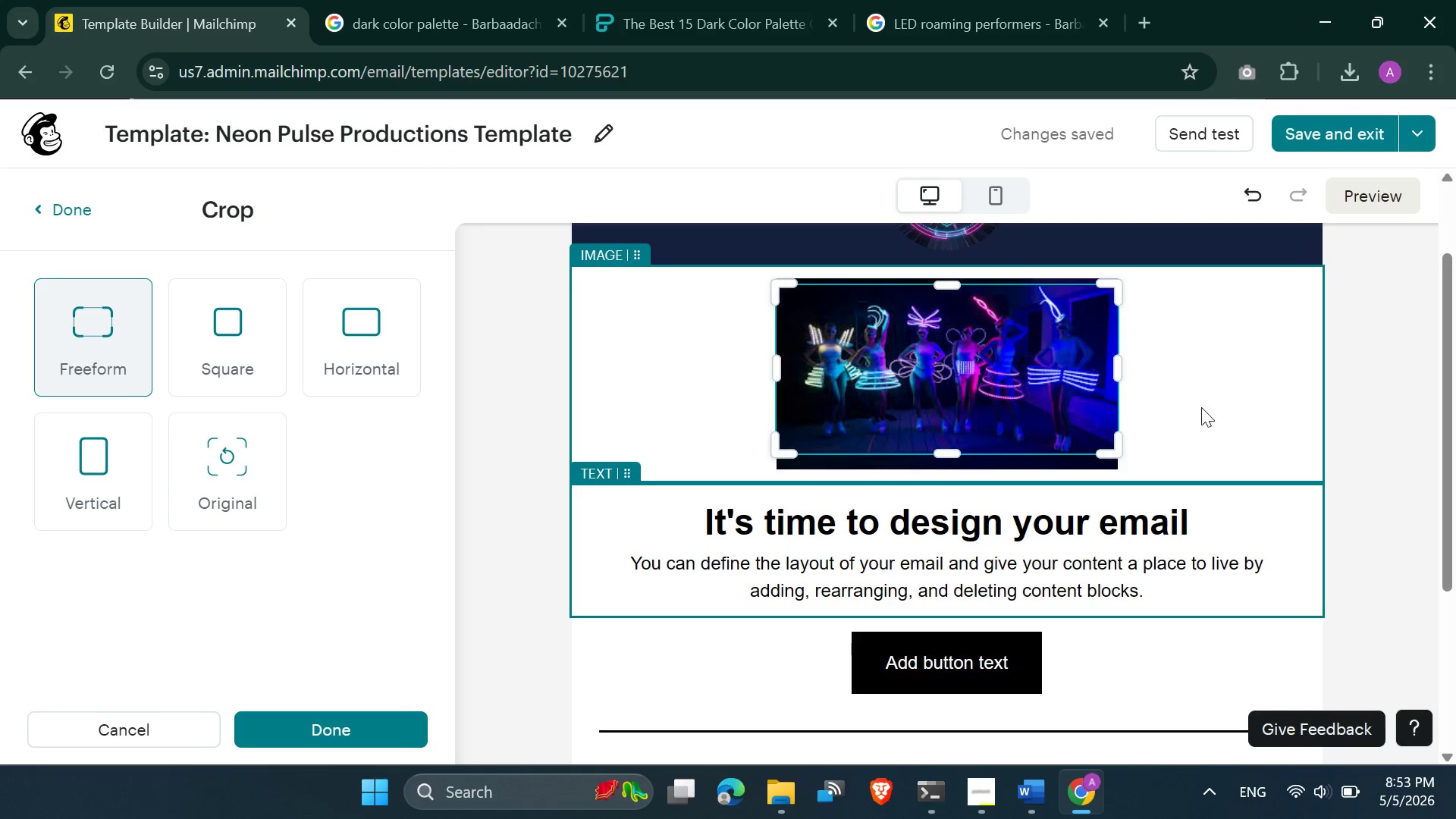 
left_click([1211, 410])
 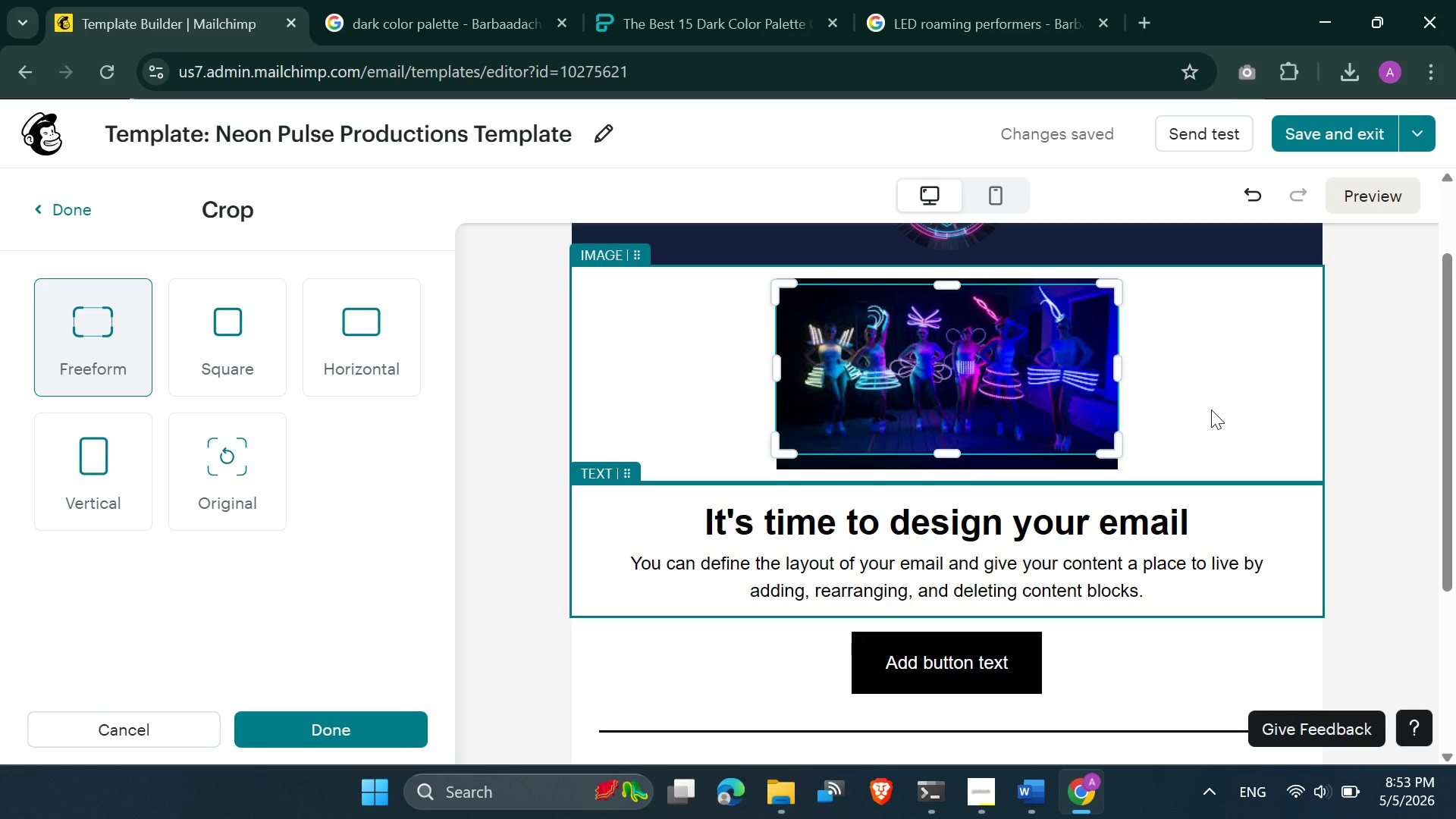 
left_click([1211, 410])
 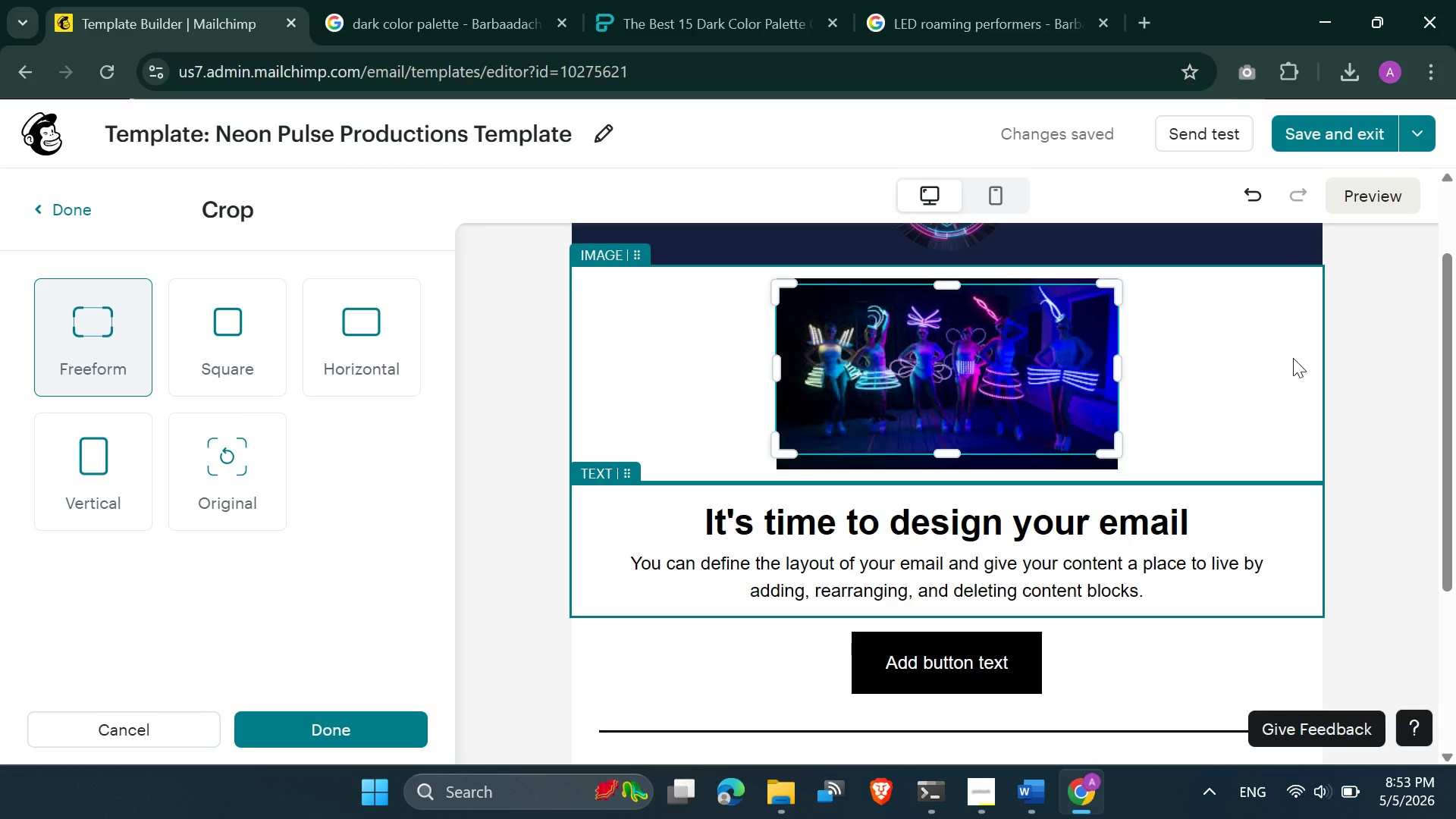 
left_click([1295, 357])
 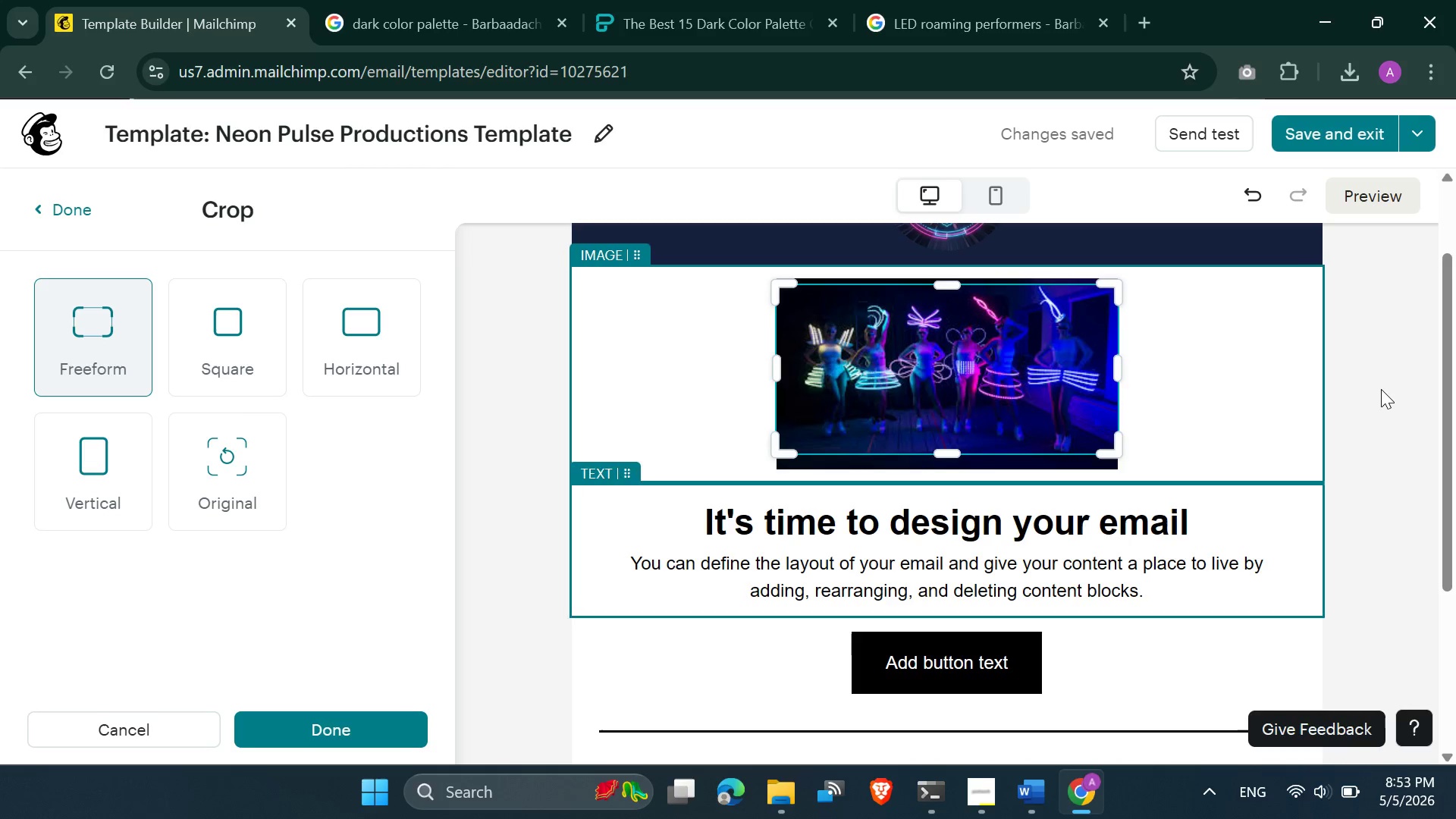 
left_click([1381, 389])
 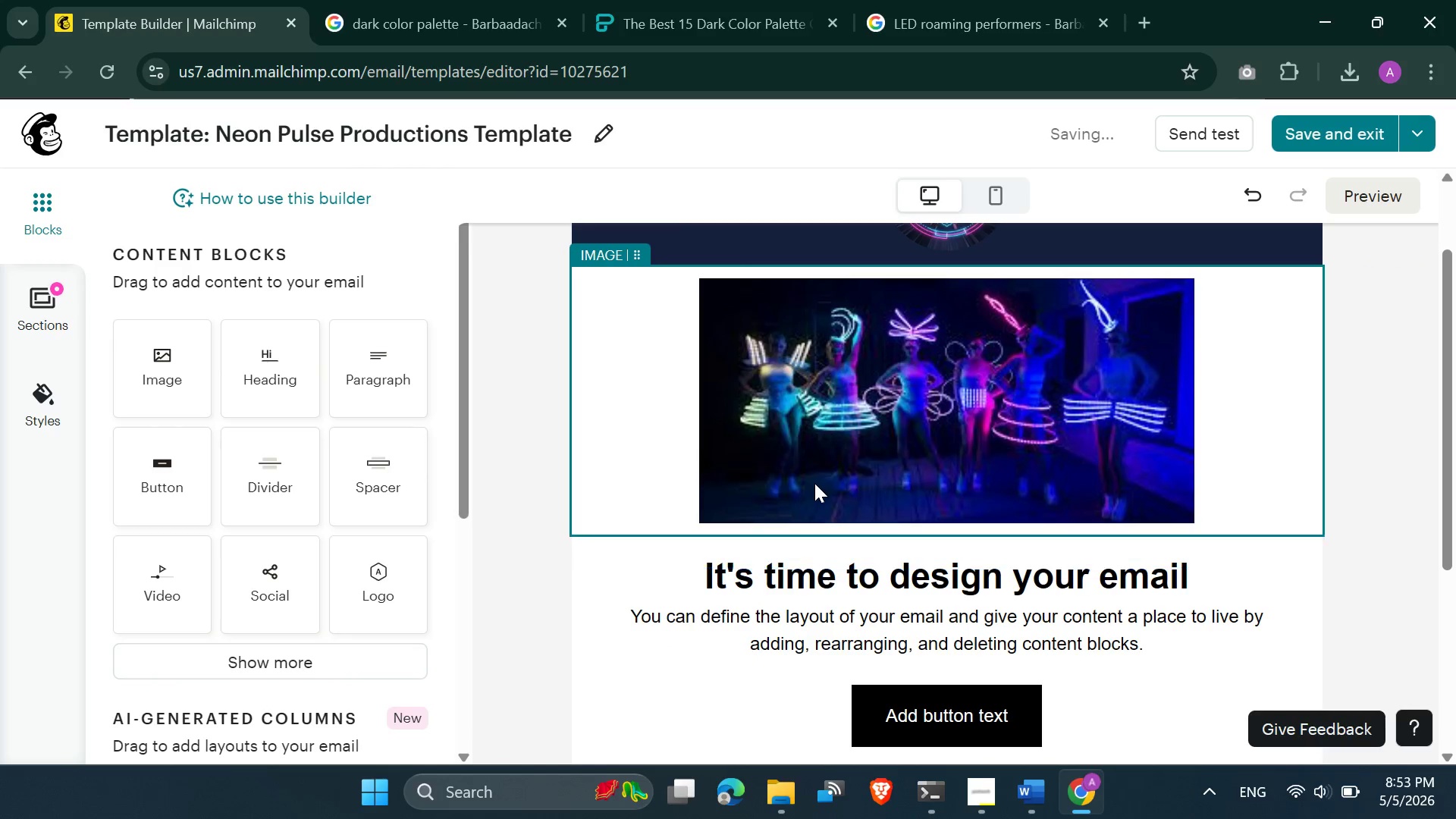 
left_click([729, 500])
 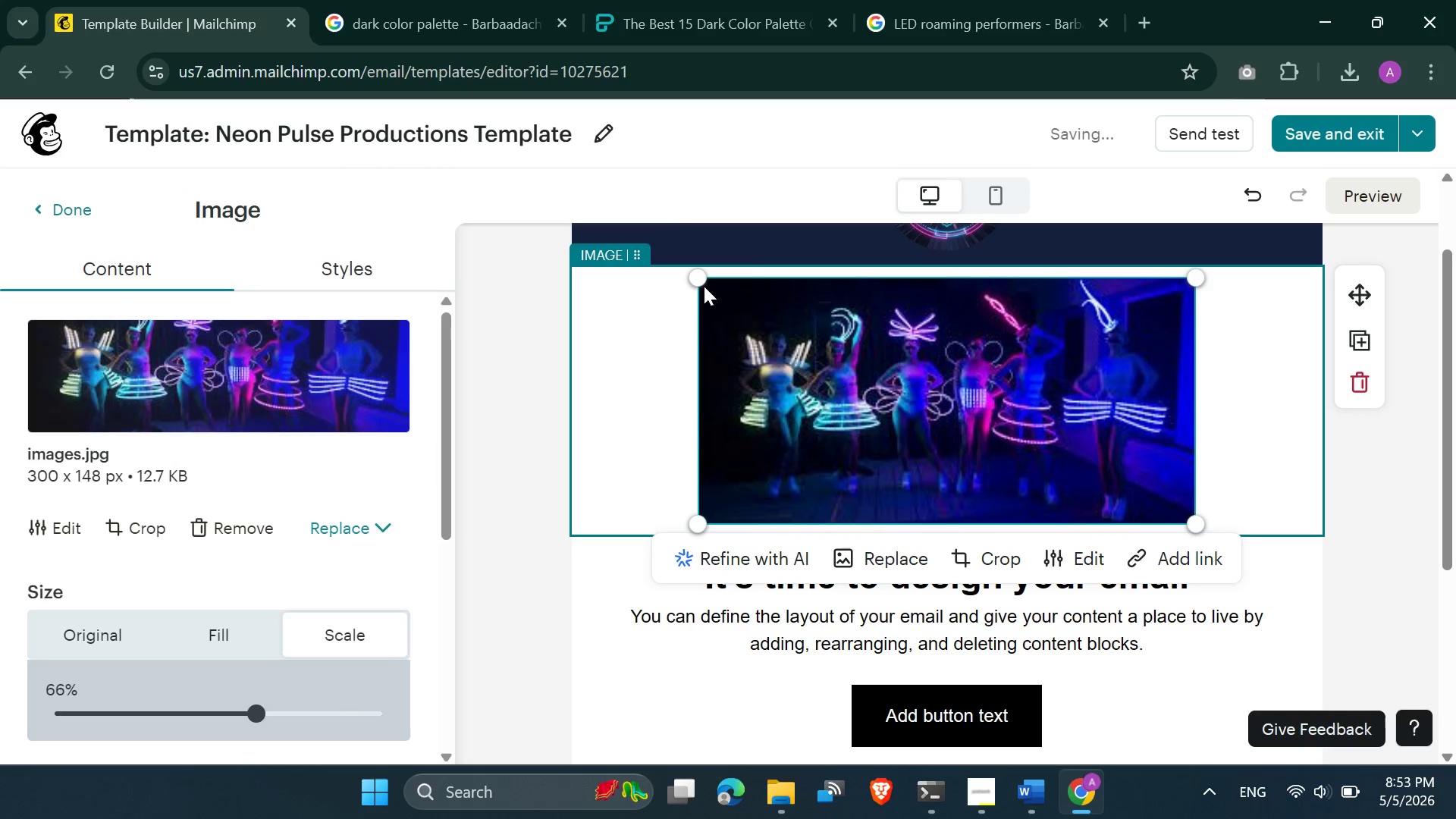 
left_click_drag(start_coordinate=[698, 274], to_coordinate=[602, 267])
 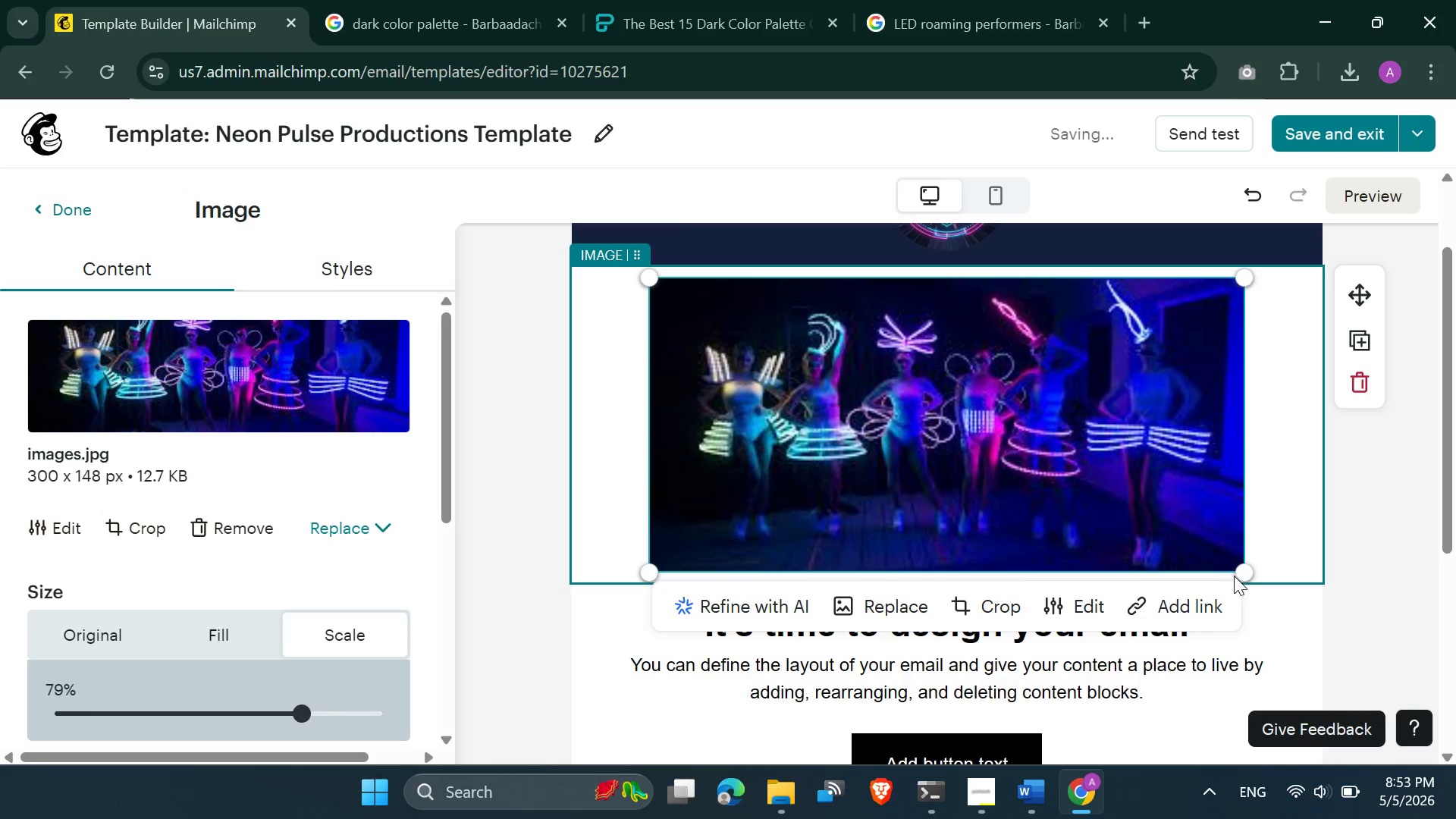 
left_click_drag(start_coordinate=[1244, 576], to_coordinate=[1325, 581])
 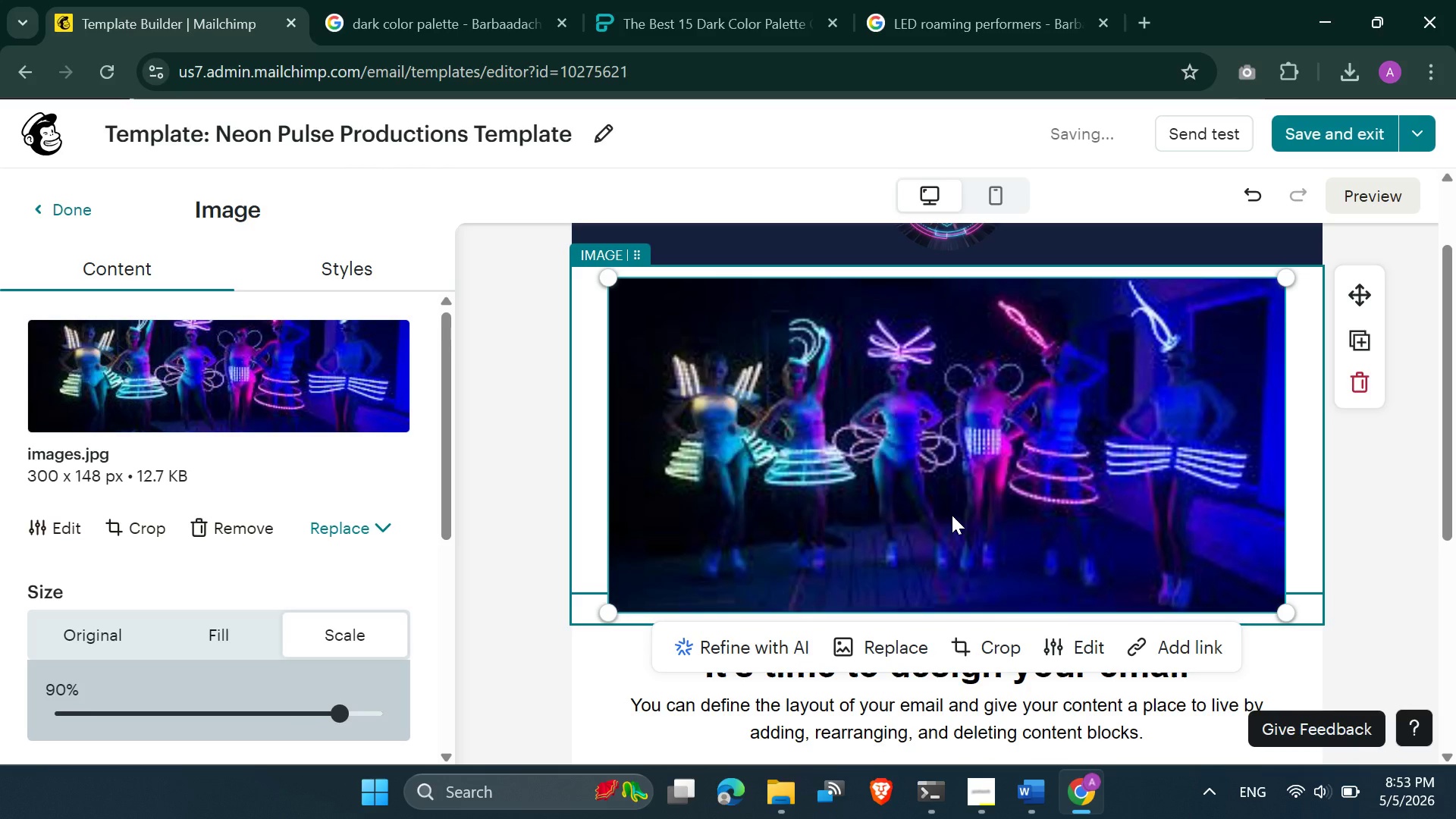 
left_click([1025, 460])
 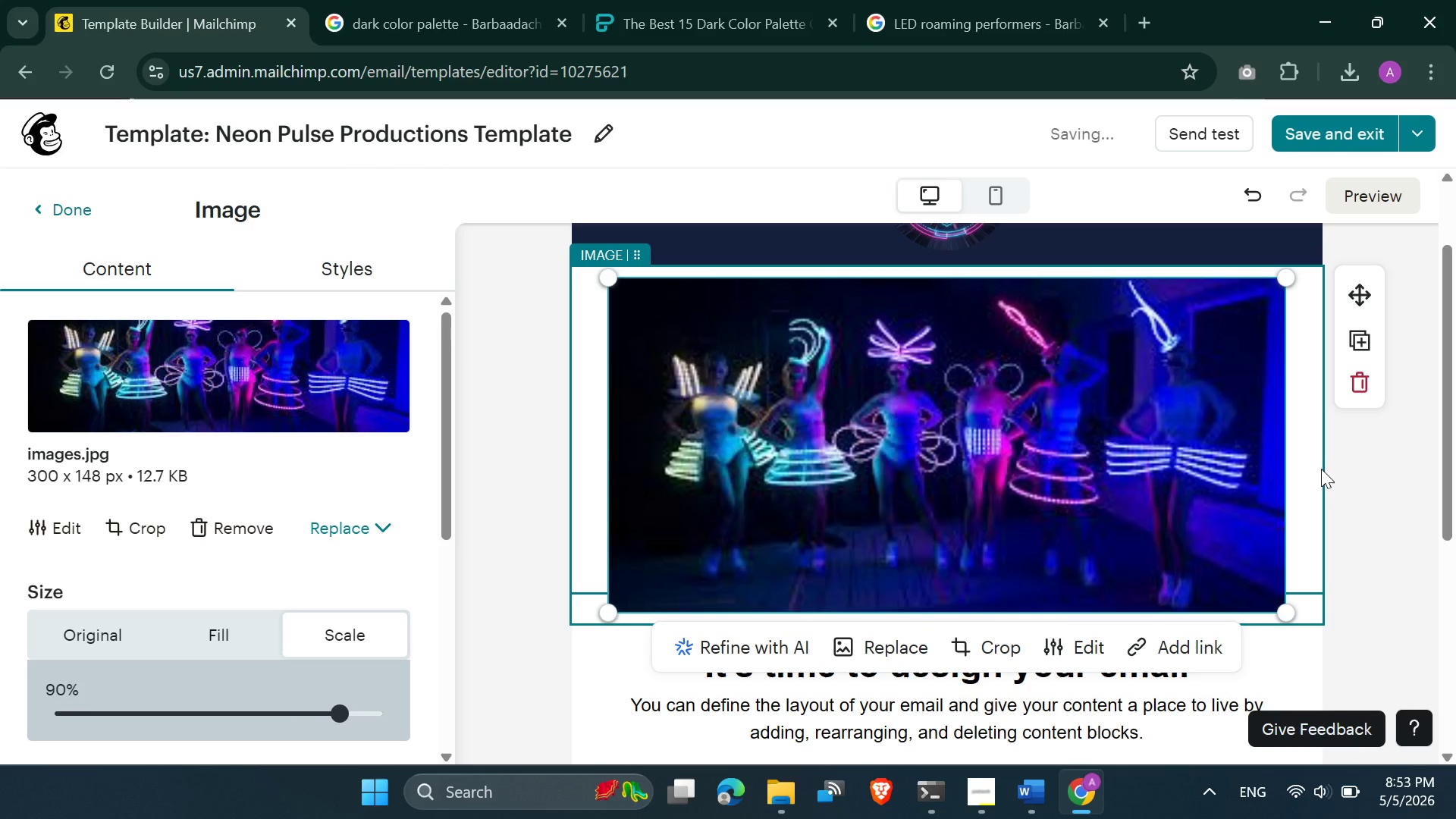 
left_click([1342, 479])
 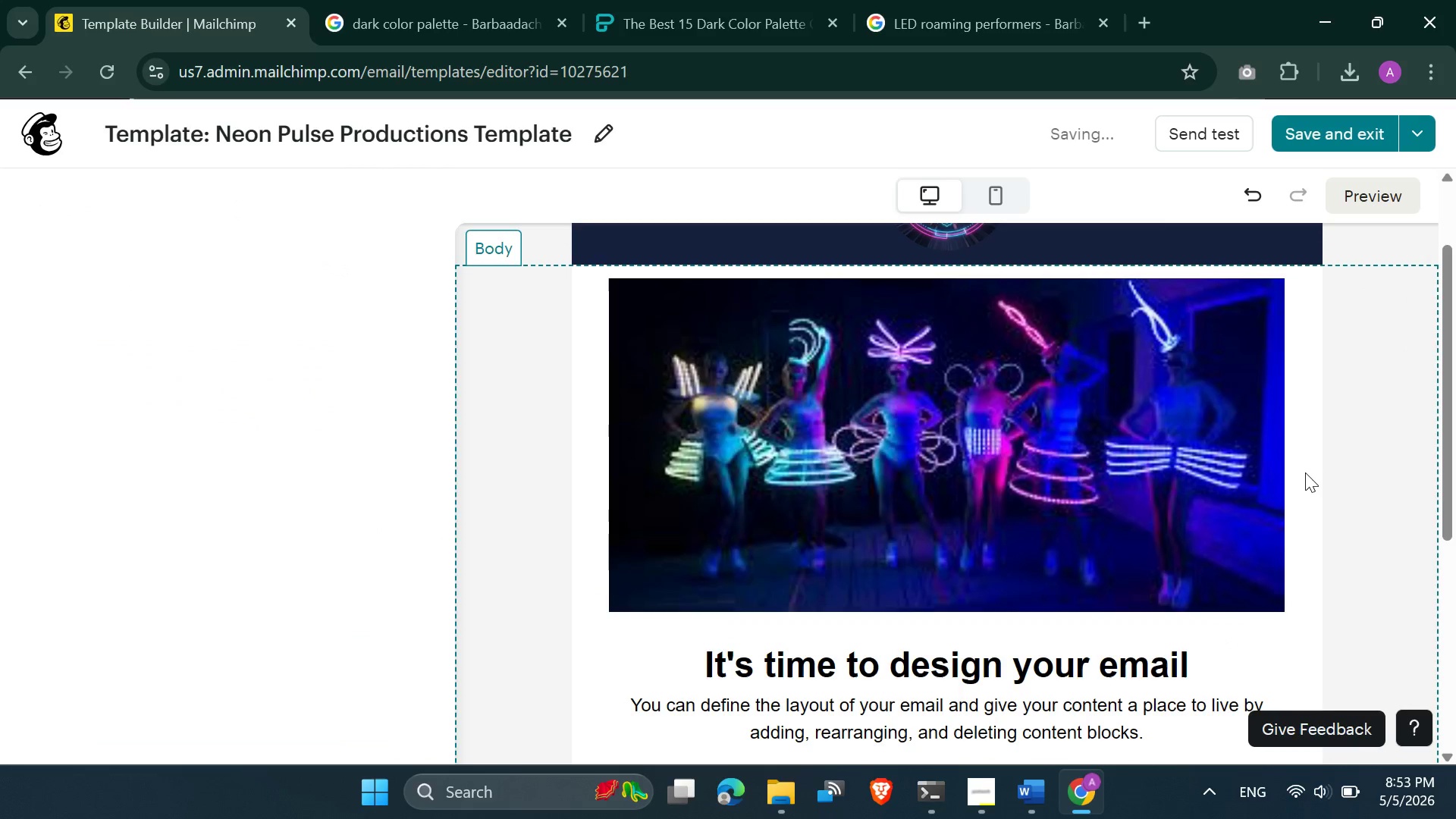 
left_click([1305, 472])
 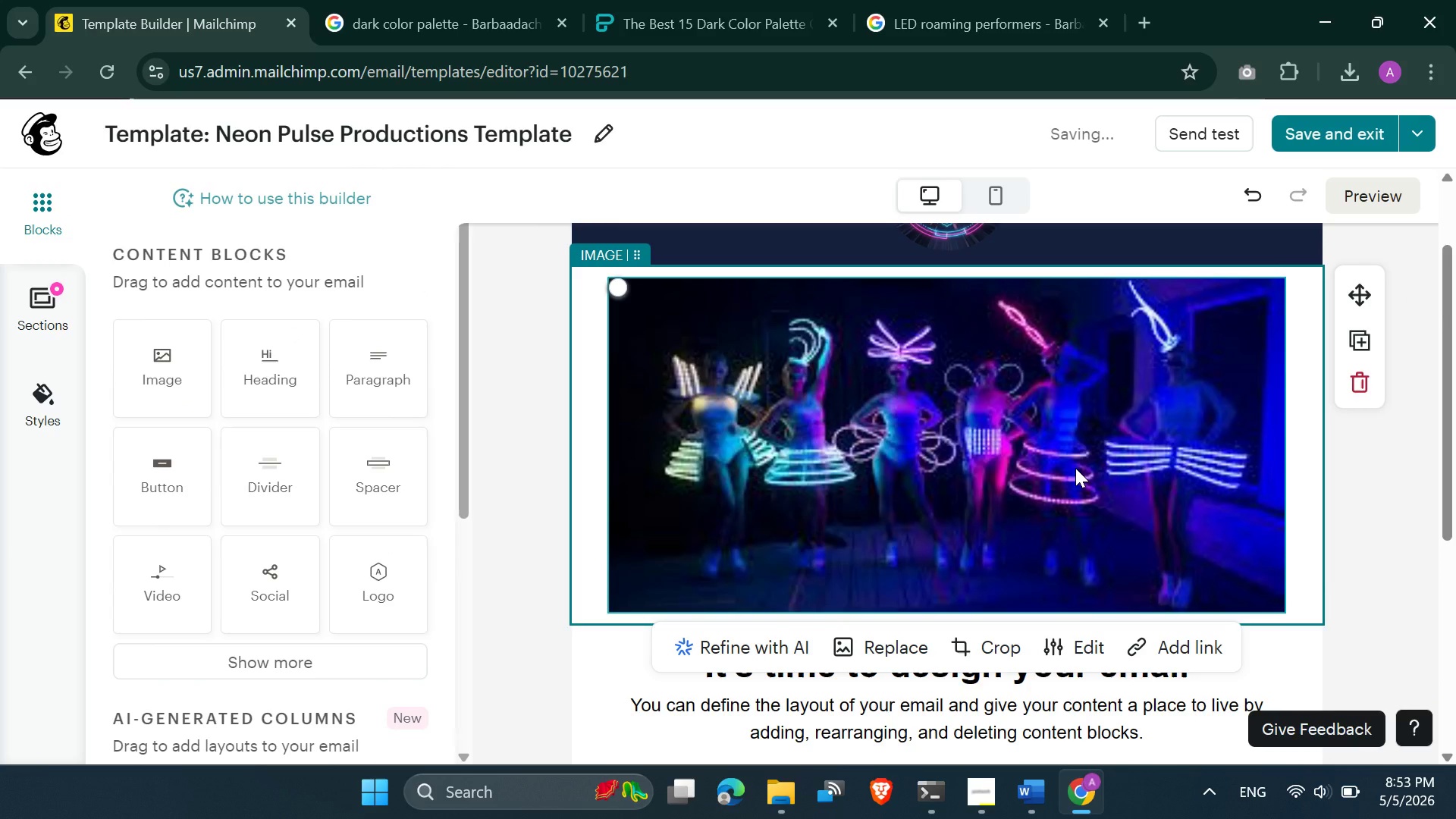 
left_click([1075, 468])
 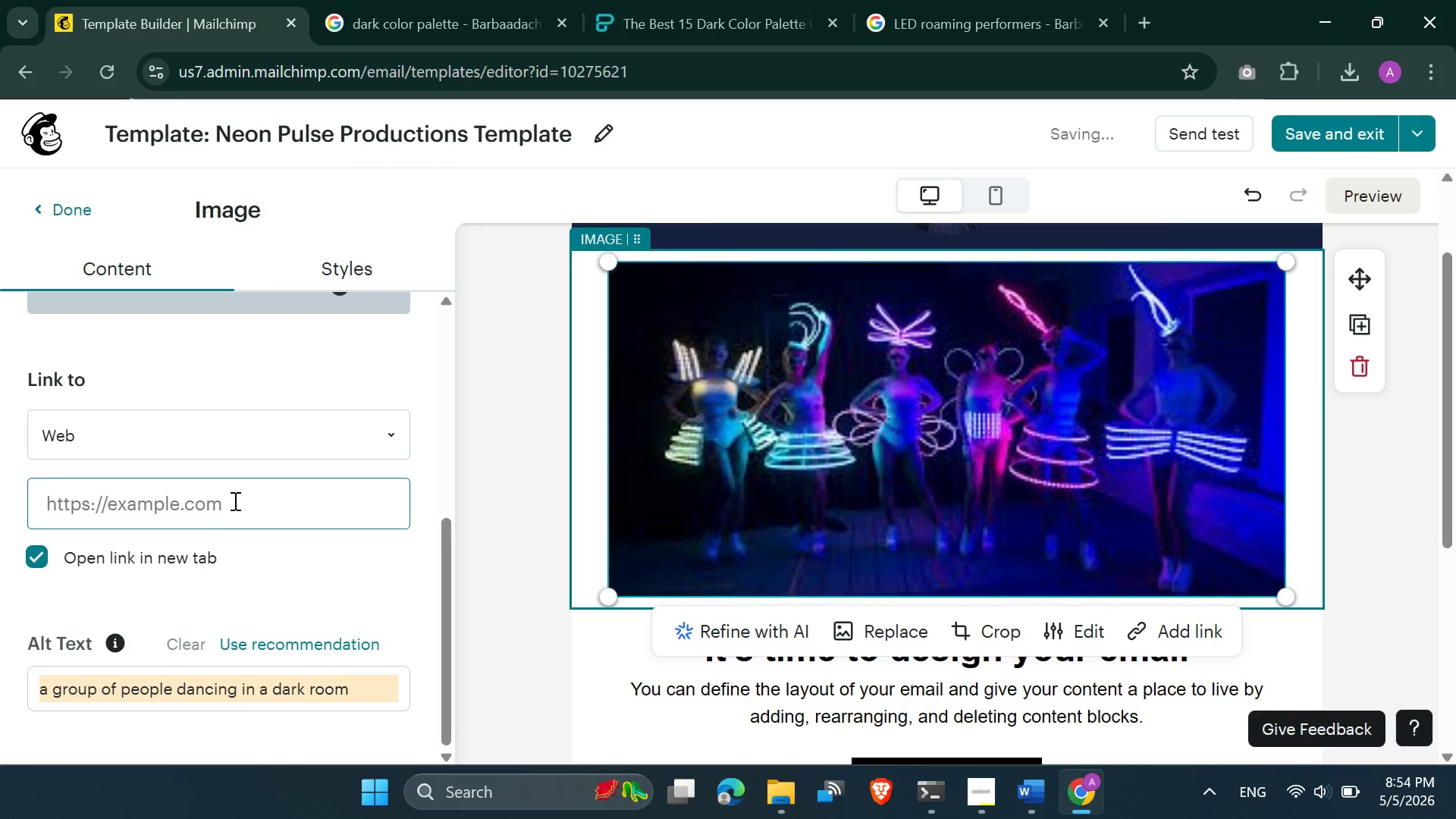 
wait(5.72)
 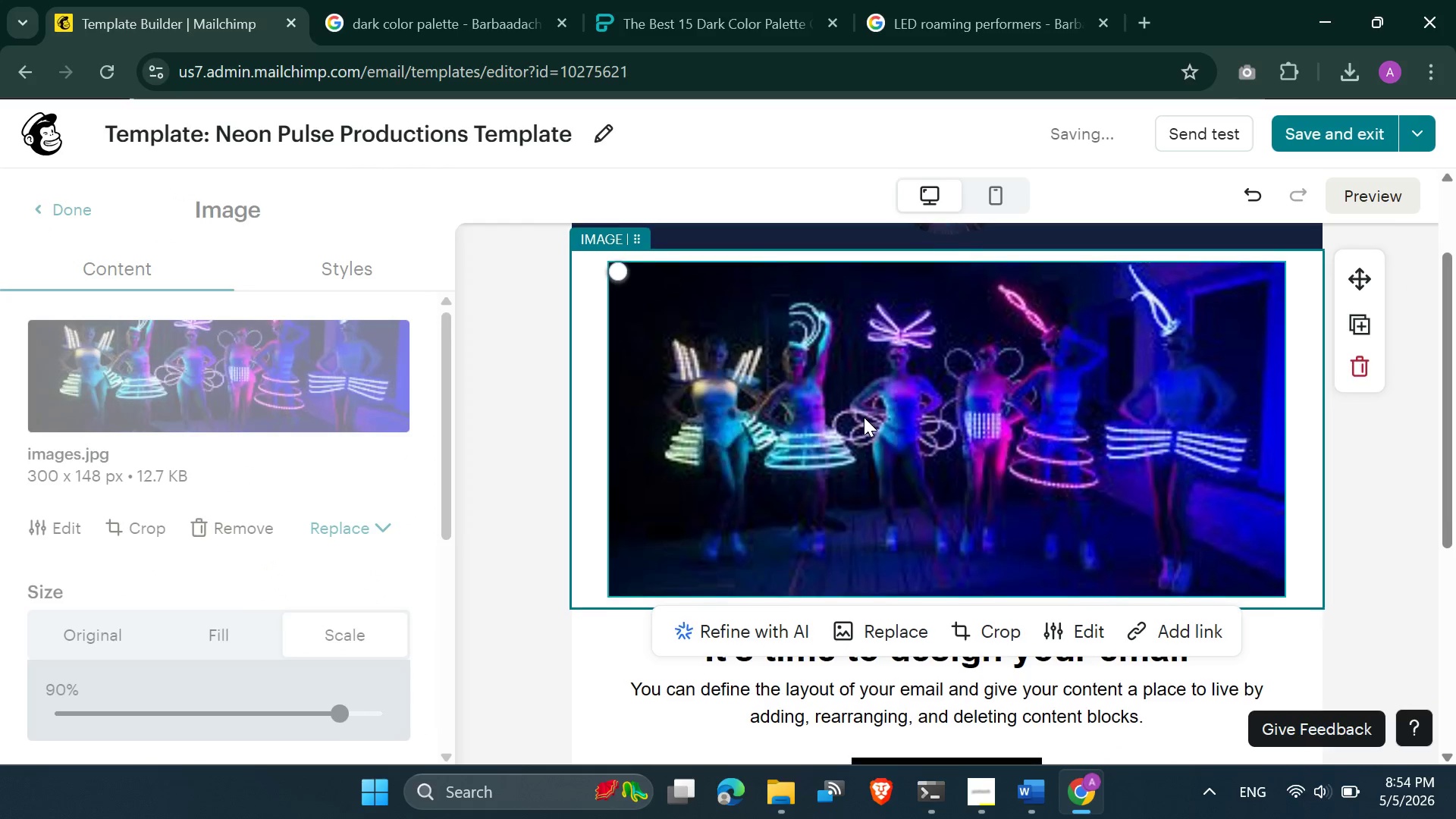 
left_click([336, 261])
 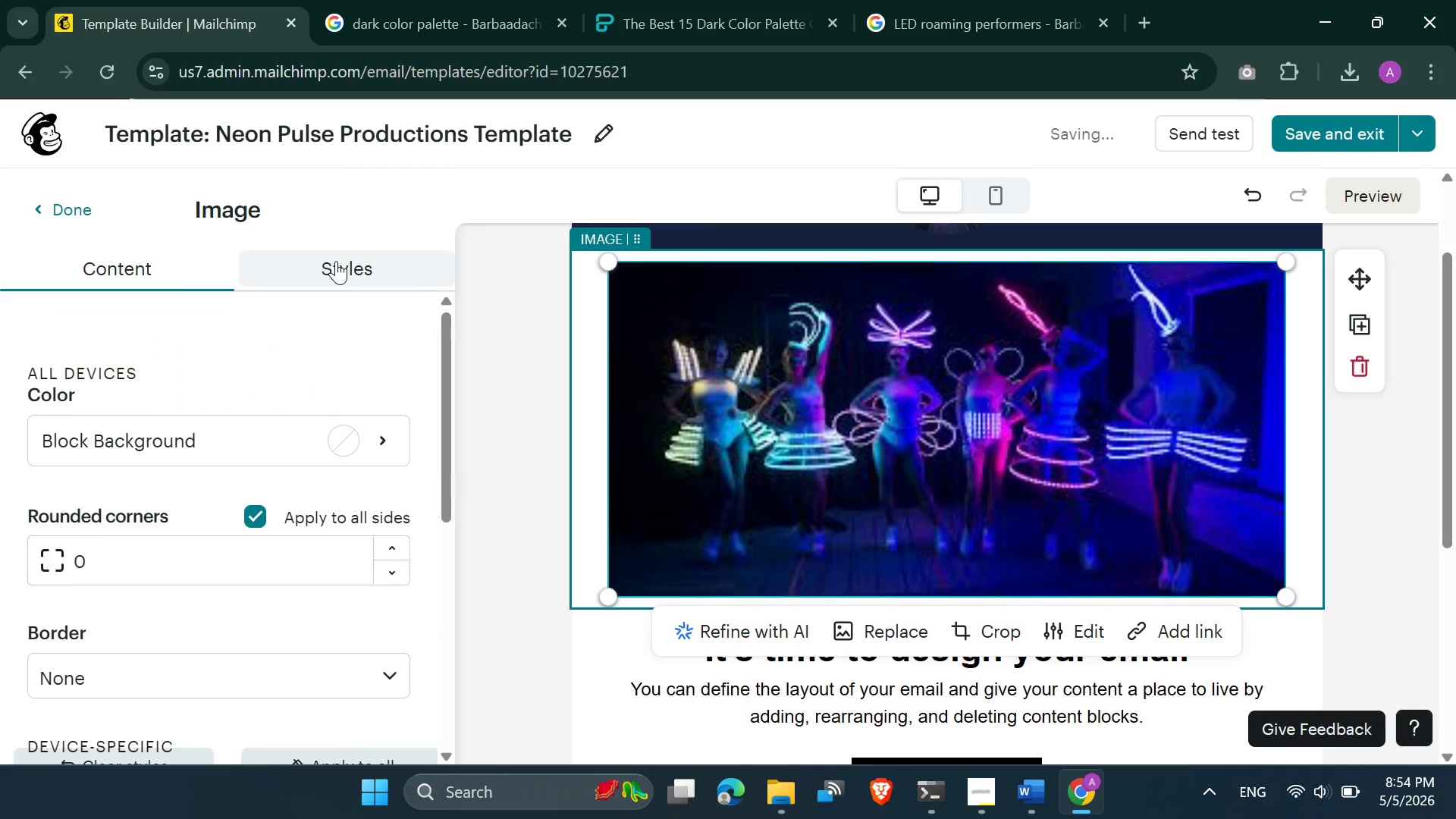 
mouse_move([307, 389])
 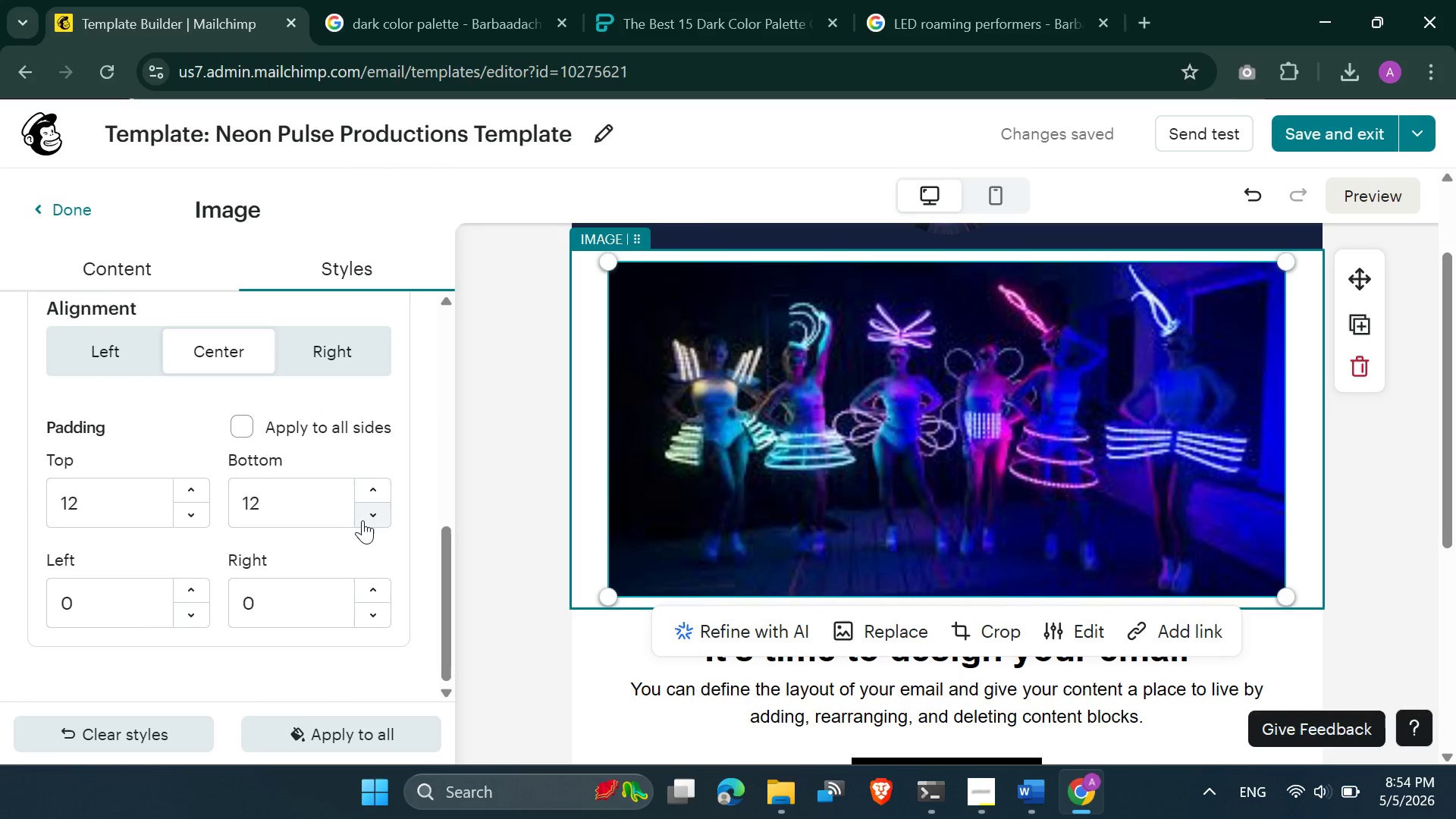 
double_click([363, 520])
 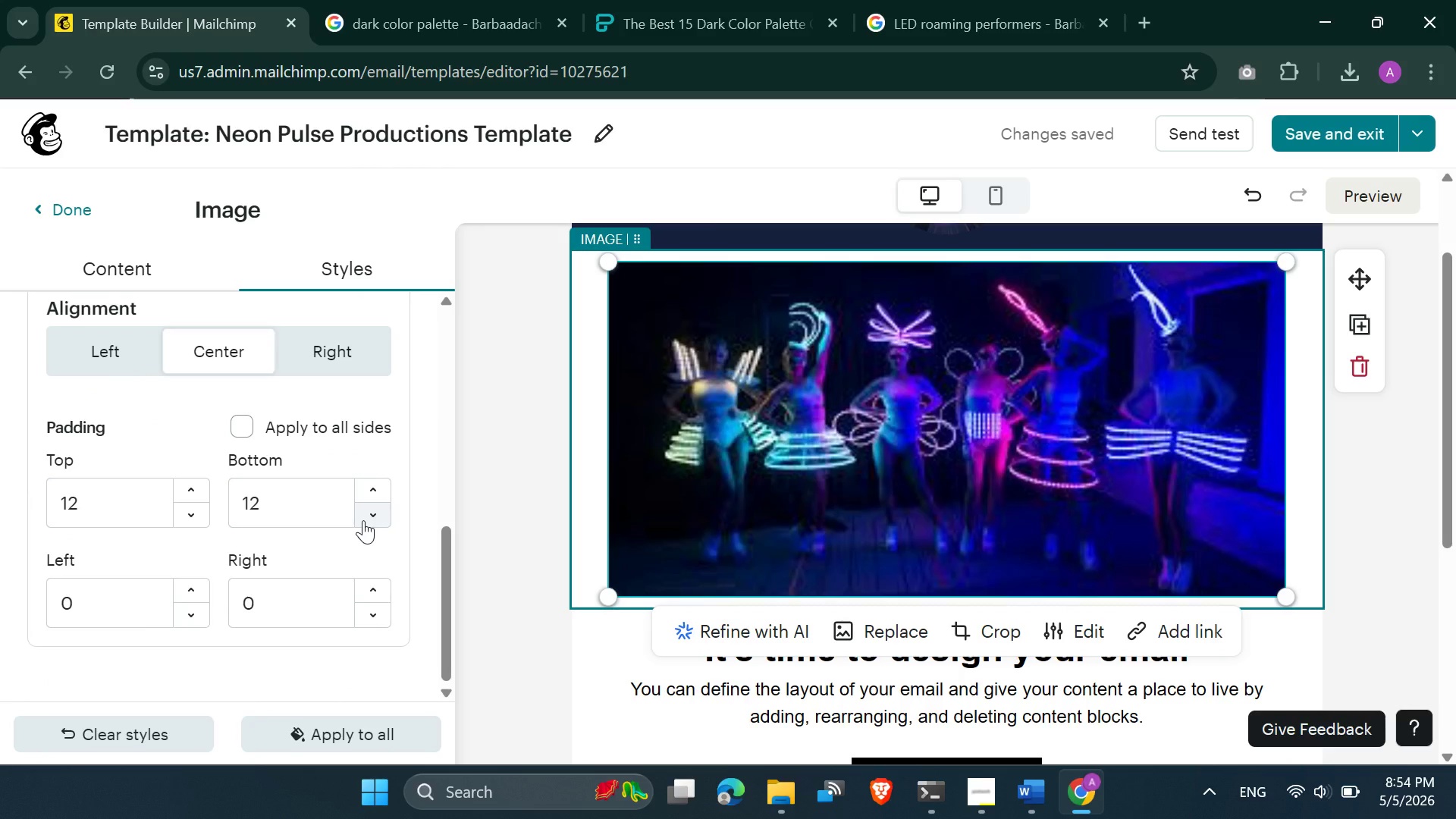 
triple_click([363, 520])
 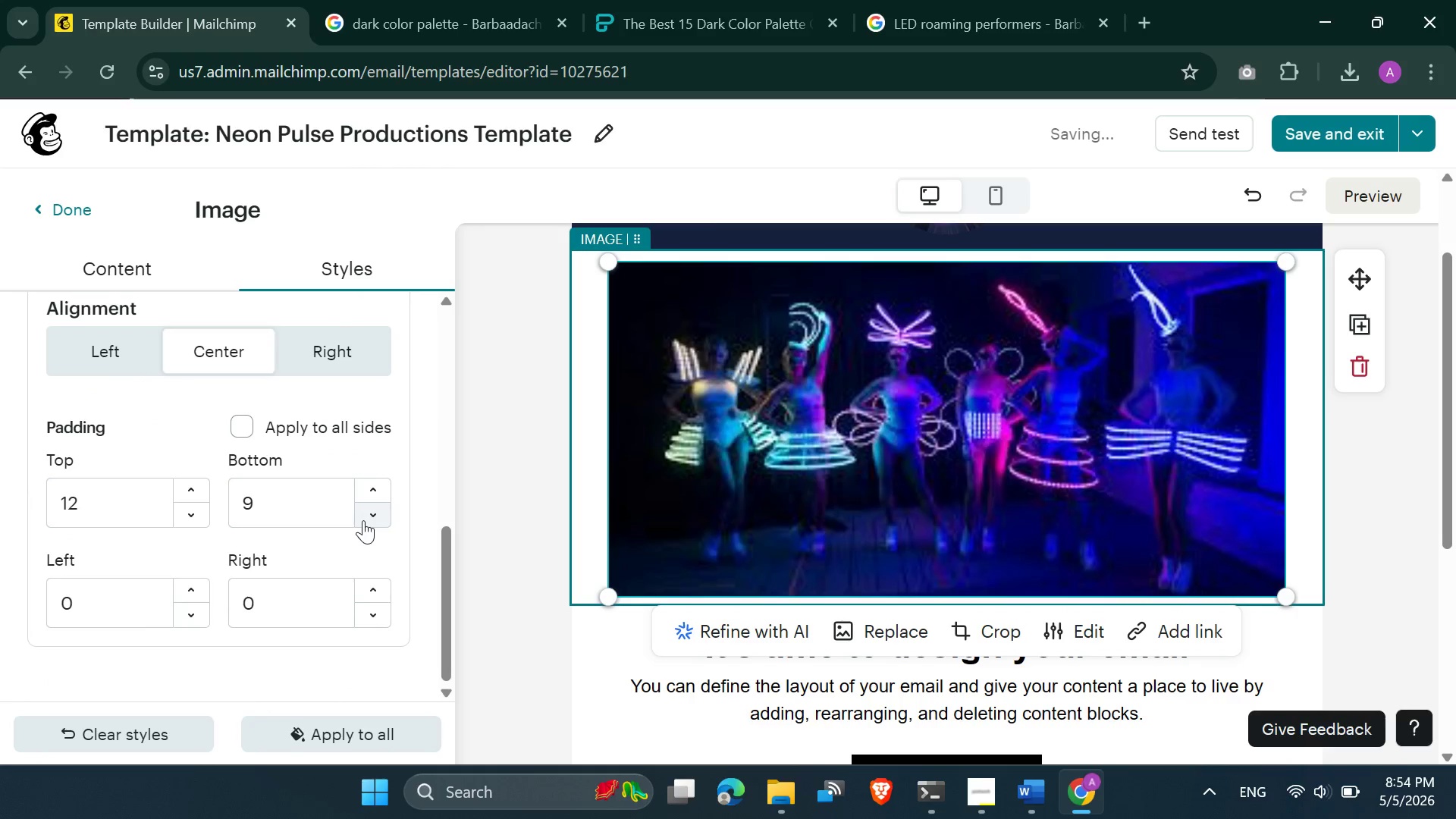 
double_click([363, 520])
 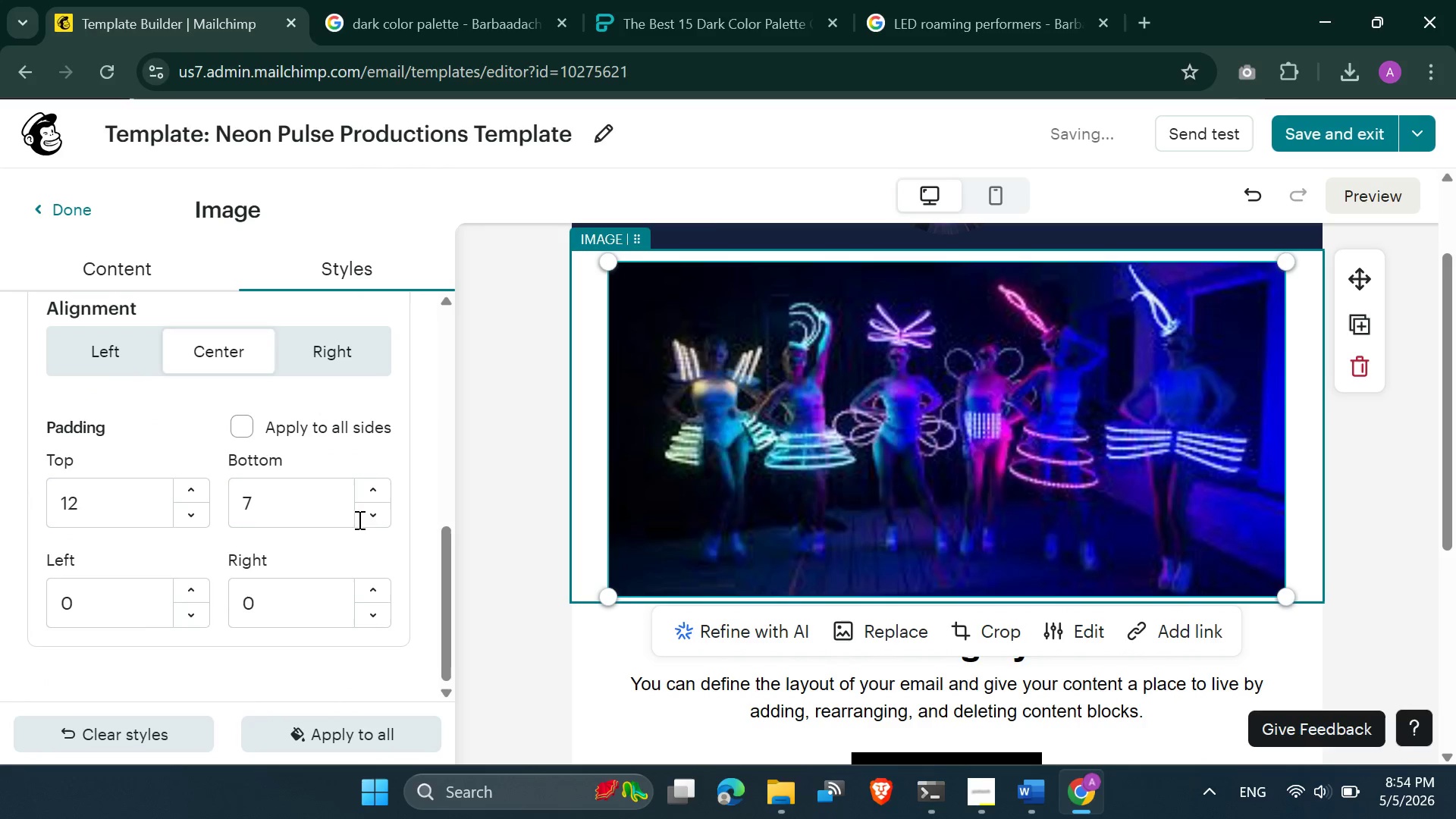 
double_click([375, 516])
 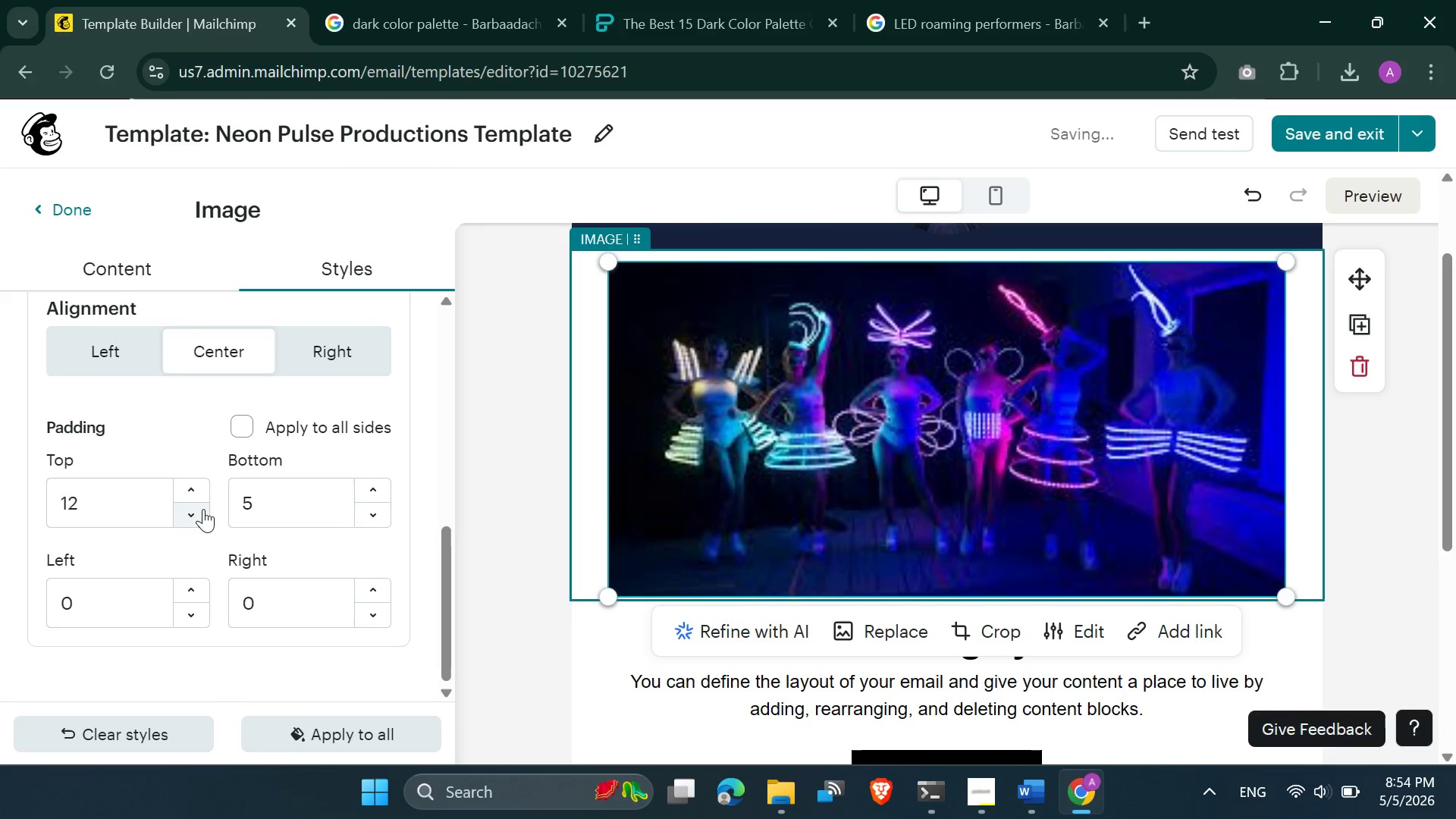 
double_click([203, 513])
 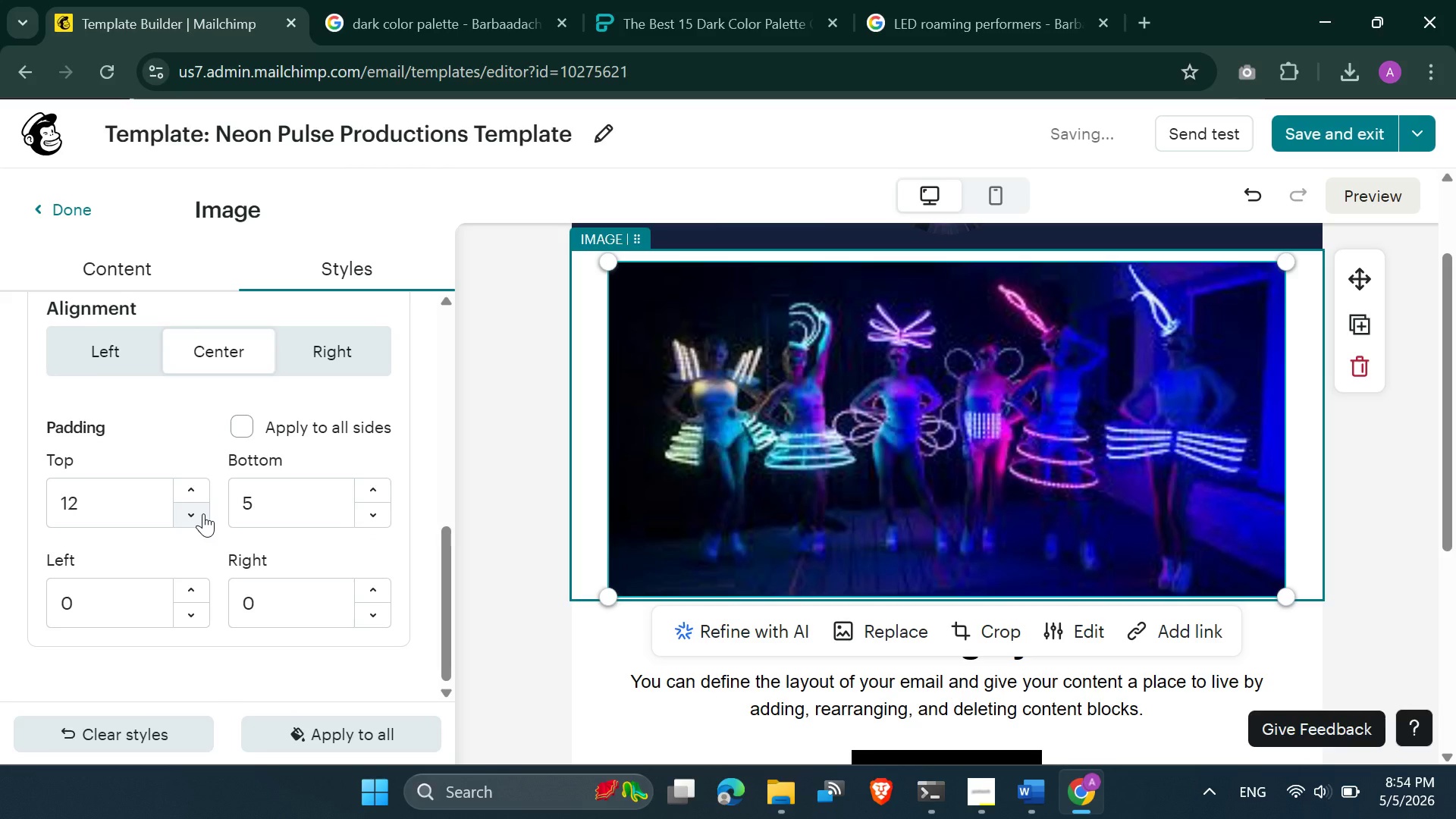 
triple_click([203, 513])
 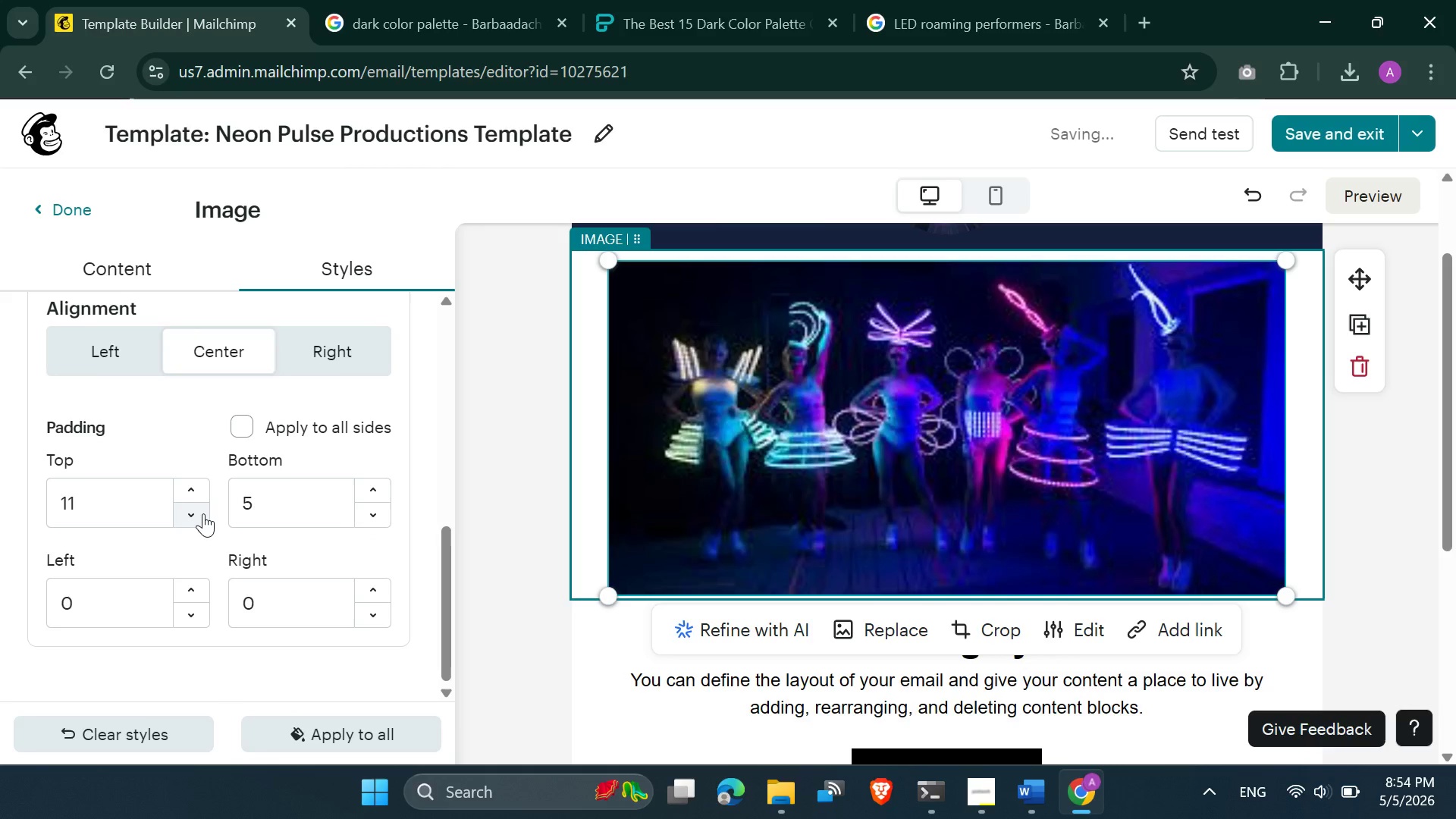 
triple_click([203, 513])
 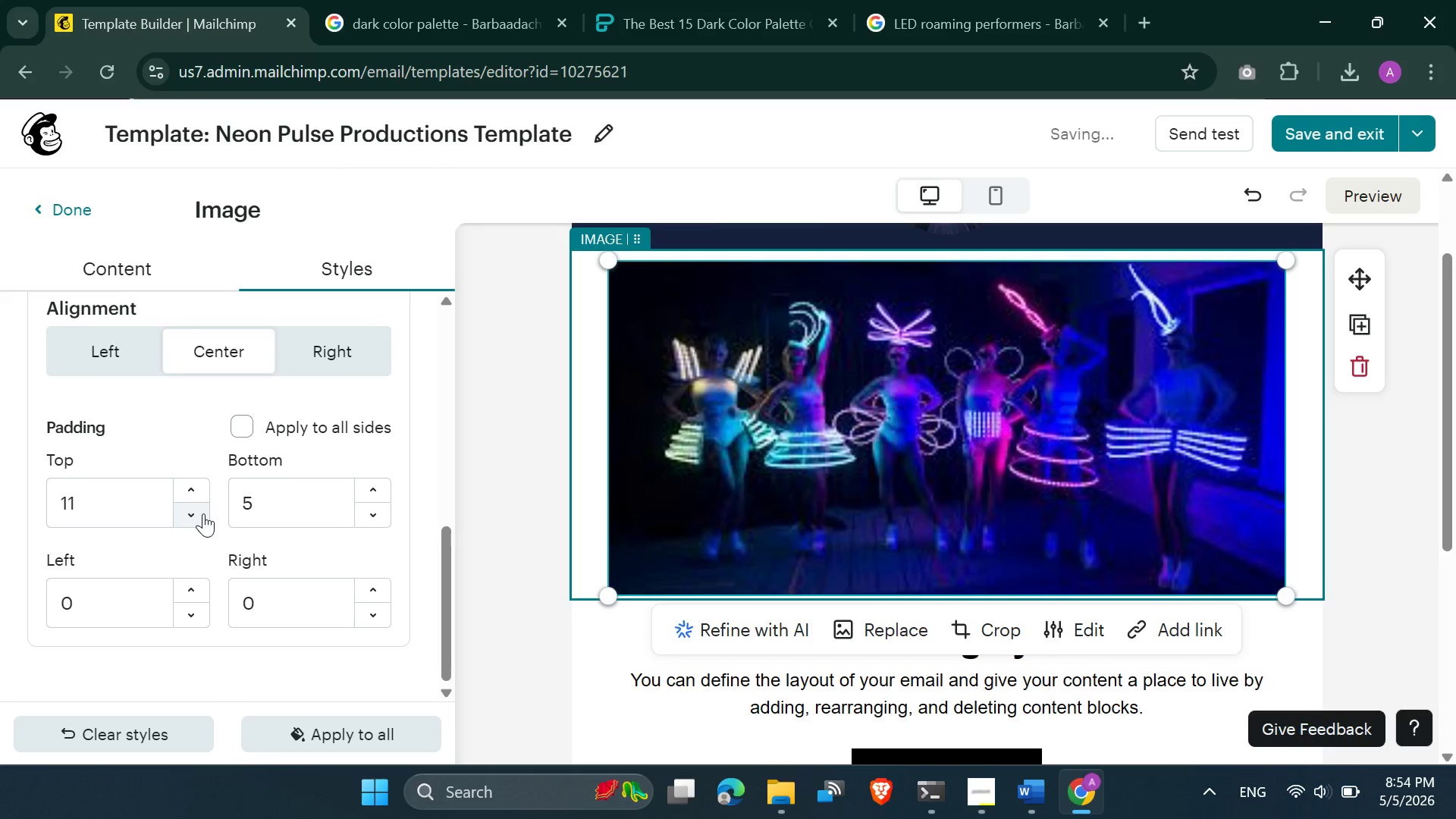 
triple_click([203, 513])
 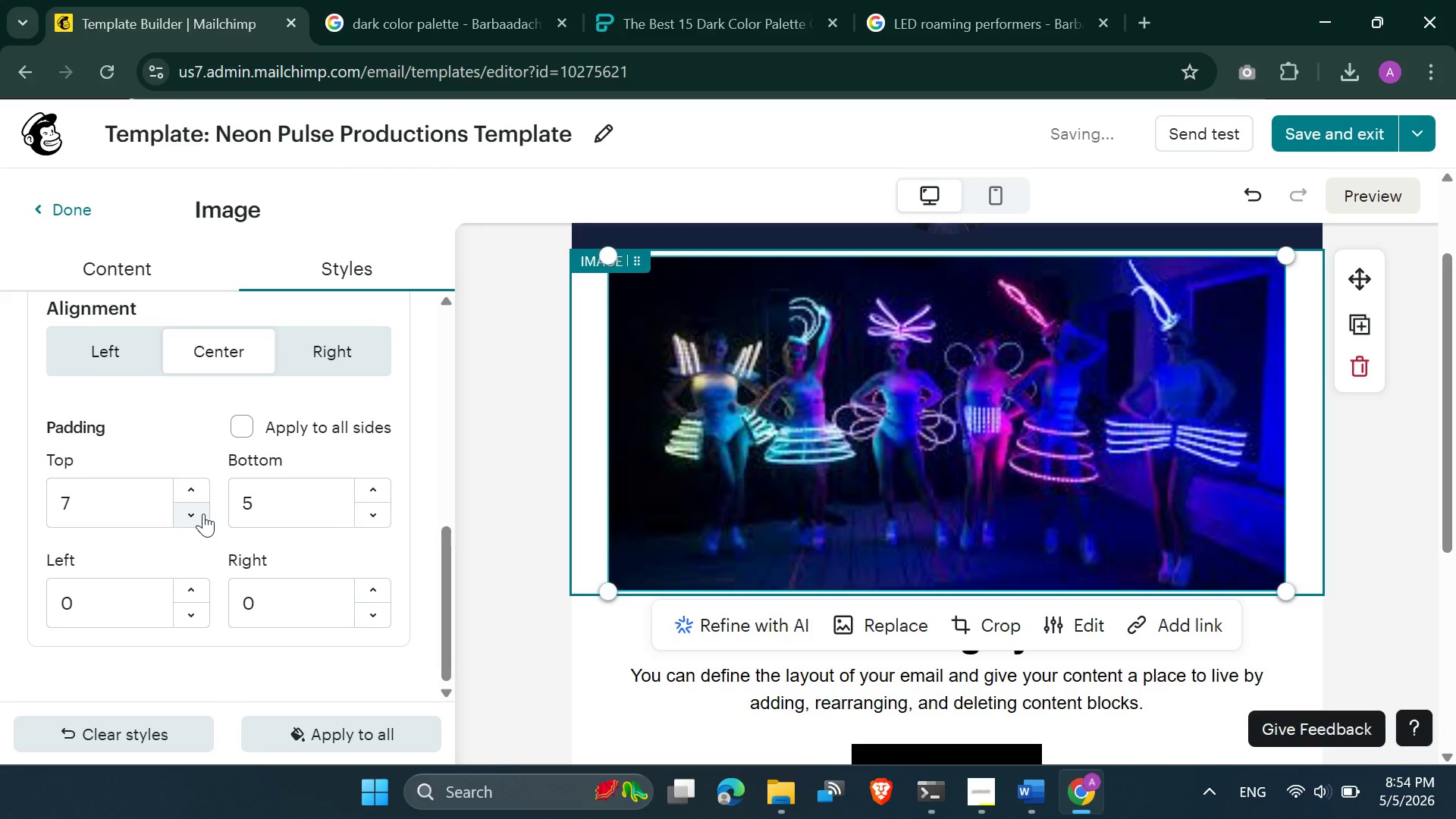 
double_click([203, 513])
 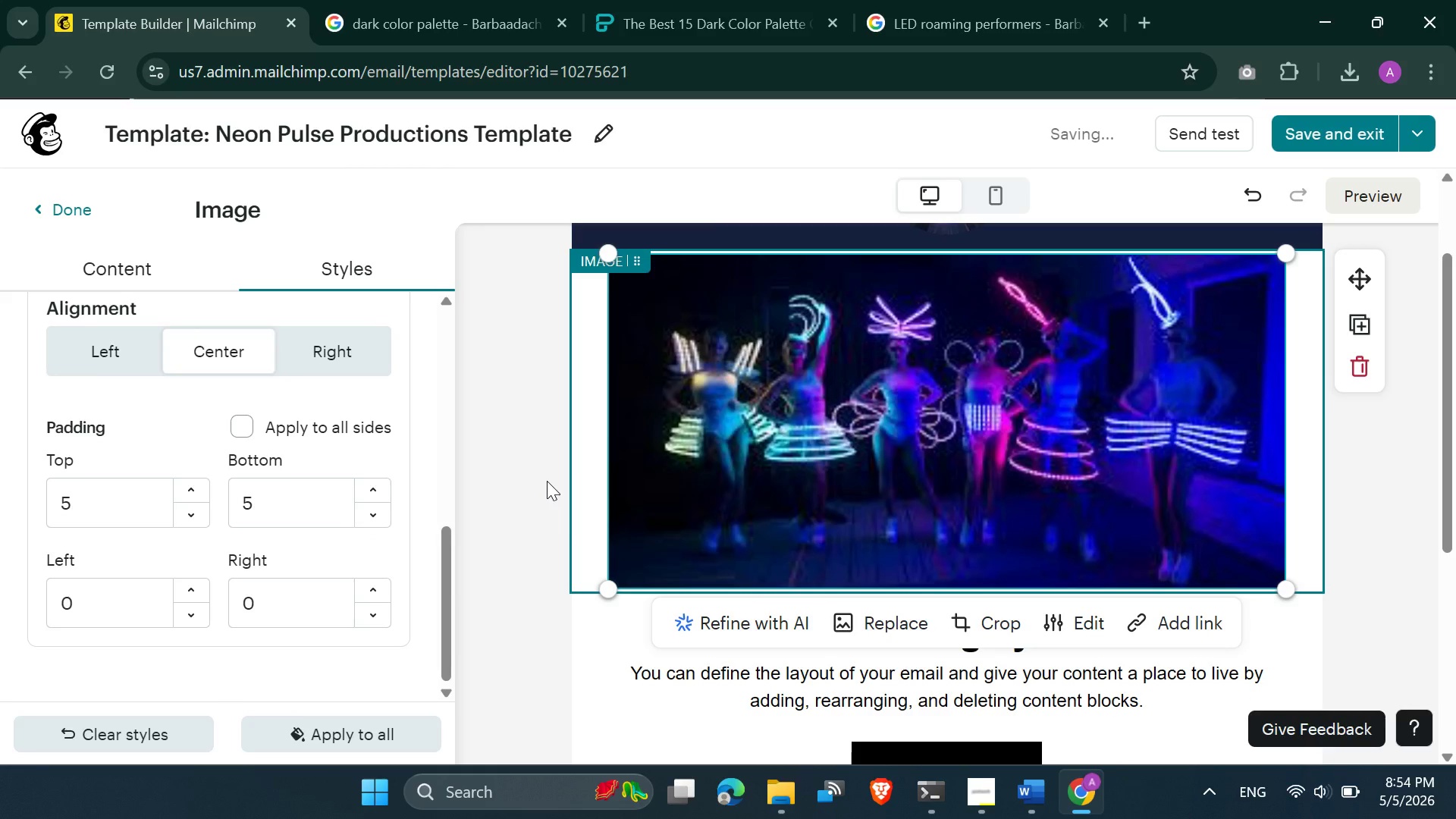 
left_click([925, 414])
 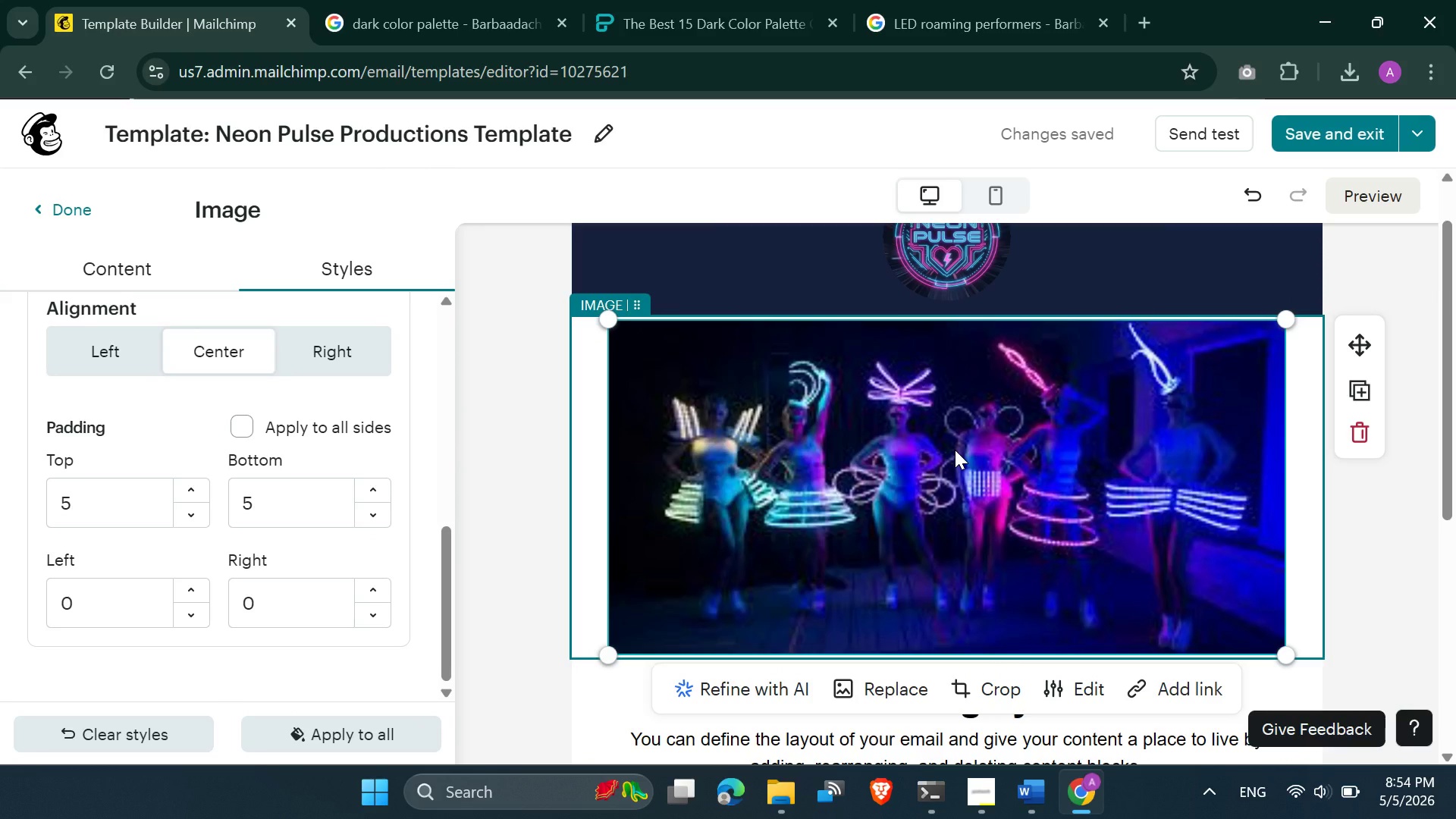 
left_click([1403, 565])
 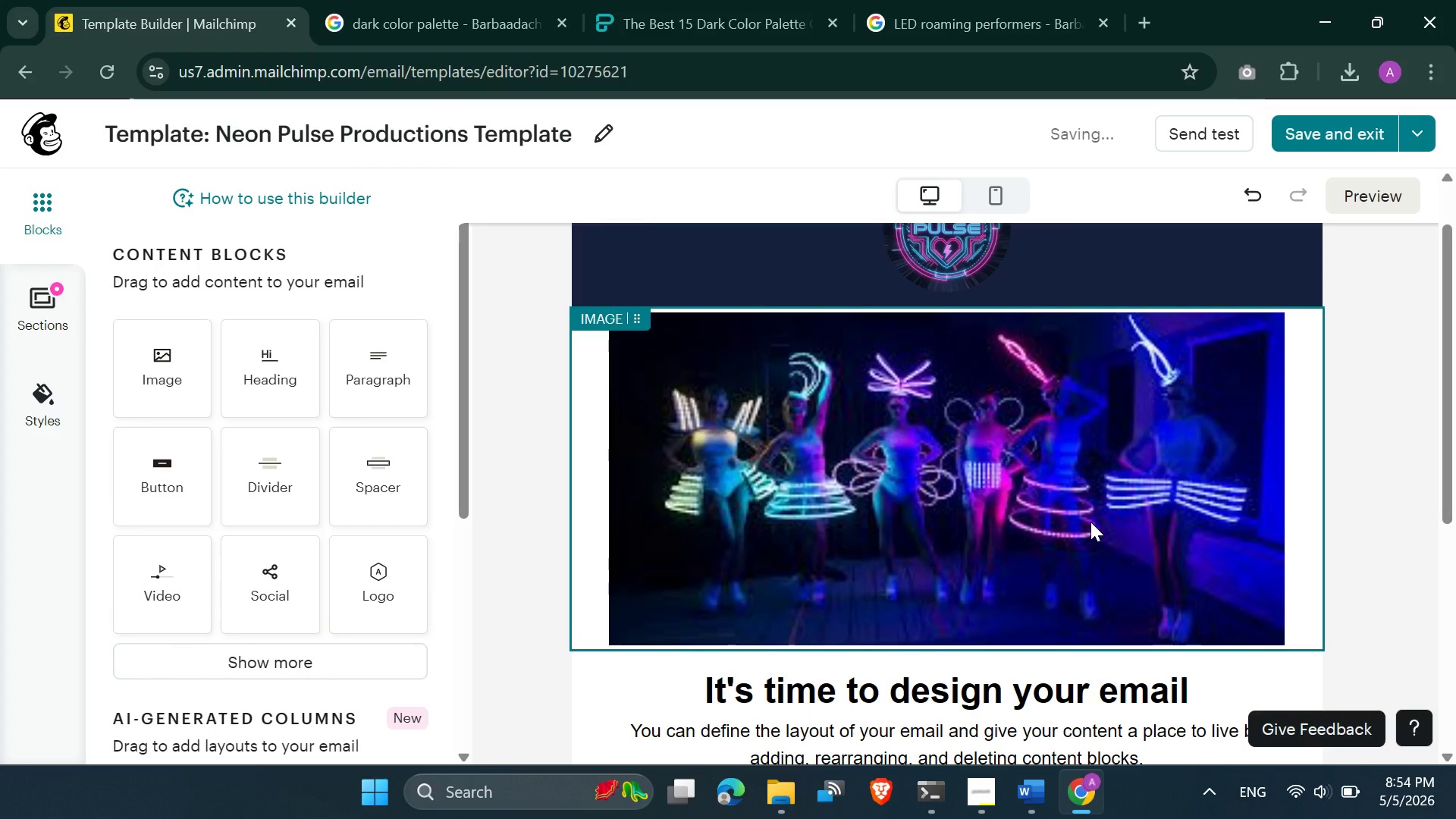 
double_click([1017, 532])
 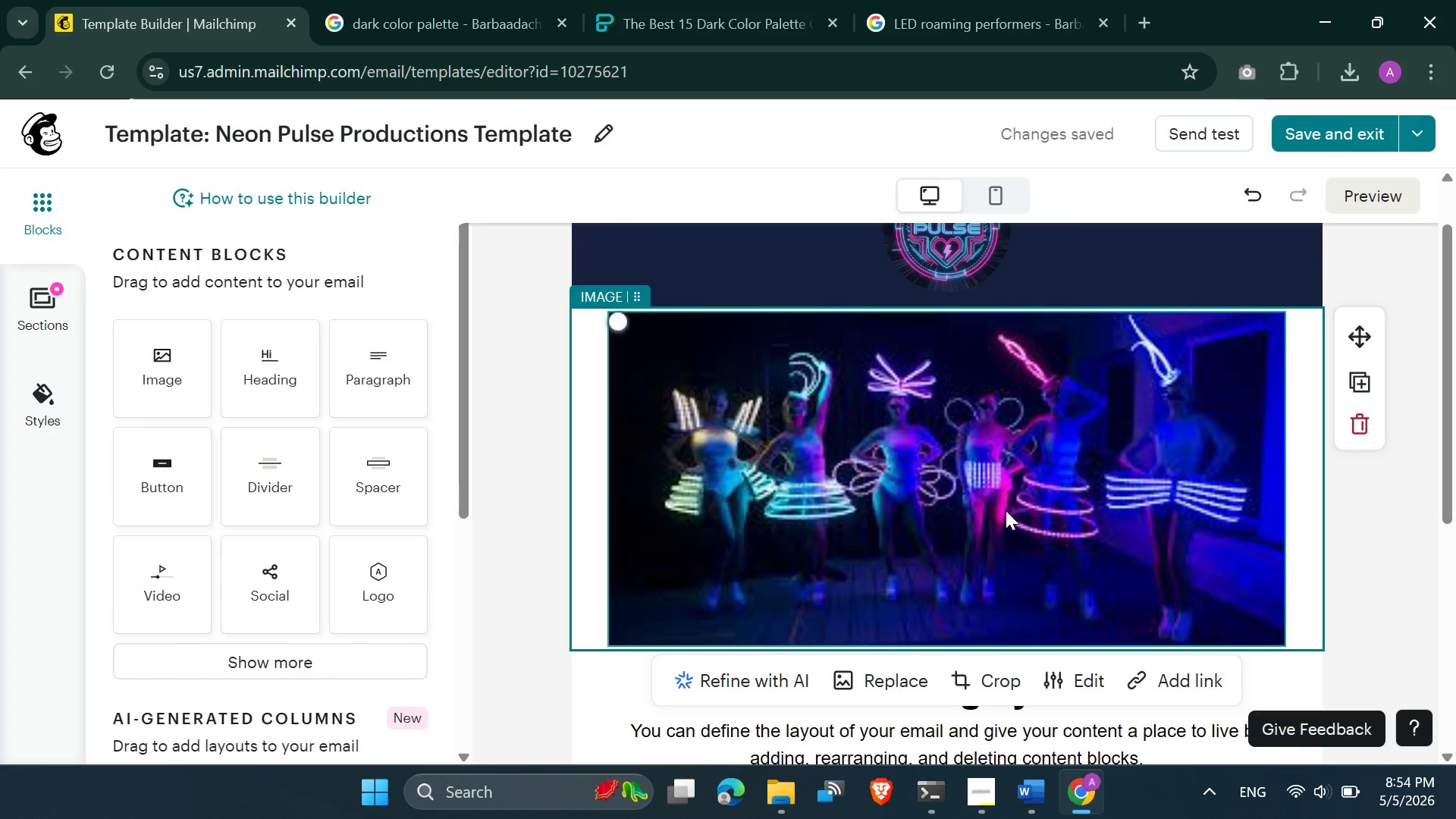 
left_click([999, 495])
 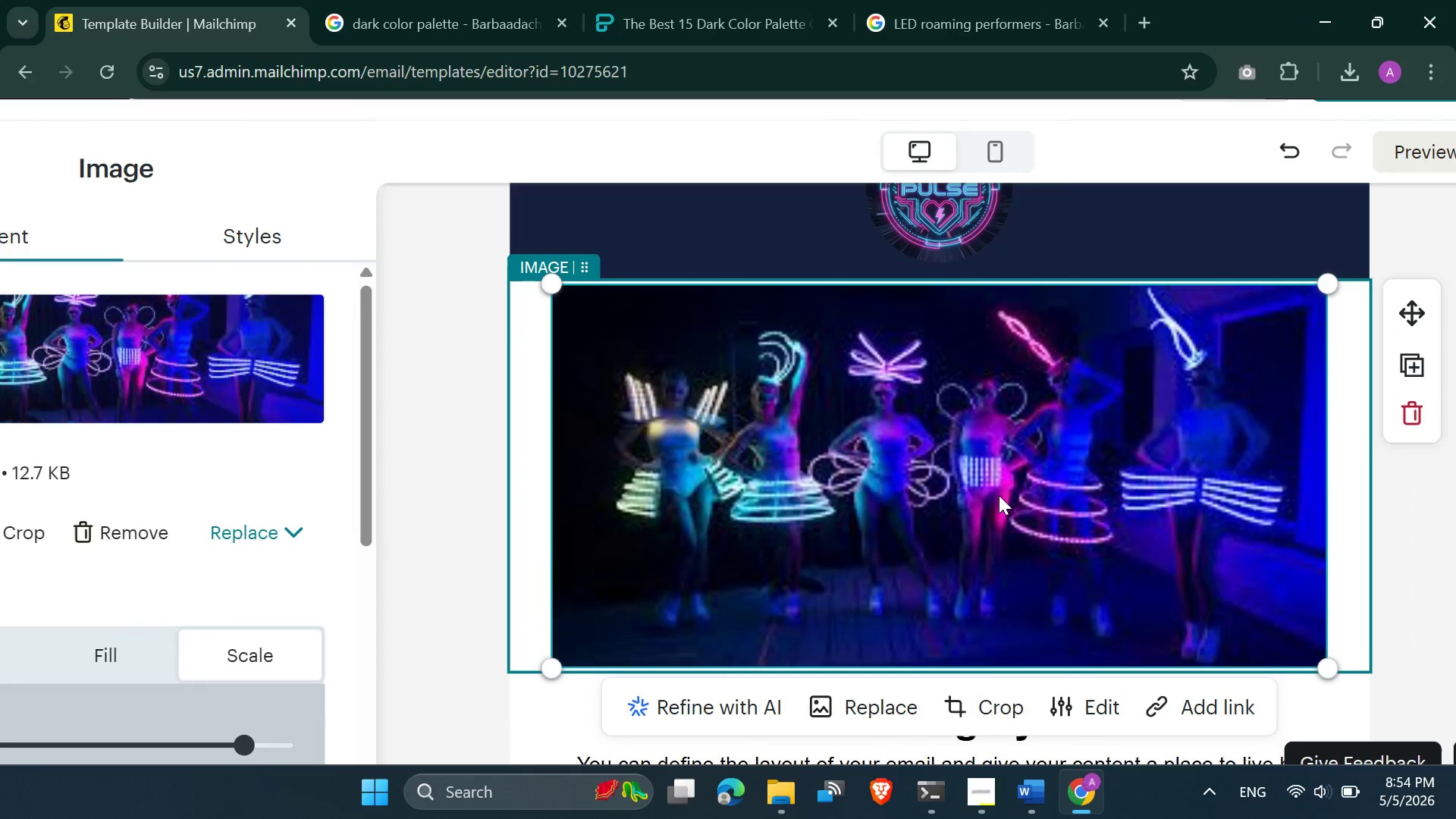 
mouse_move([1023, 526])
 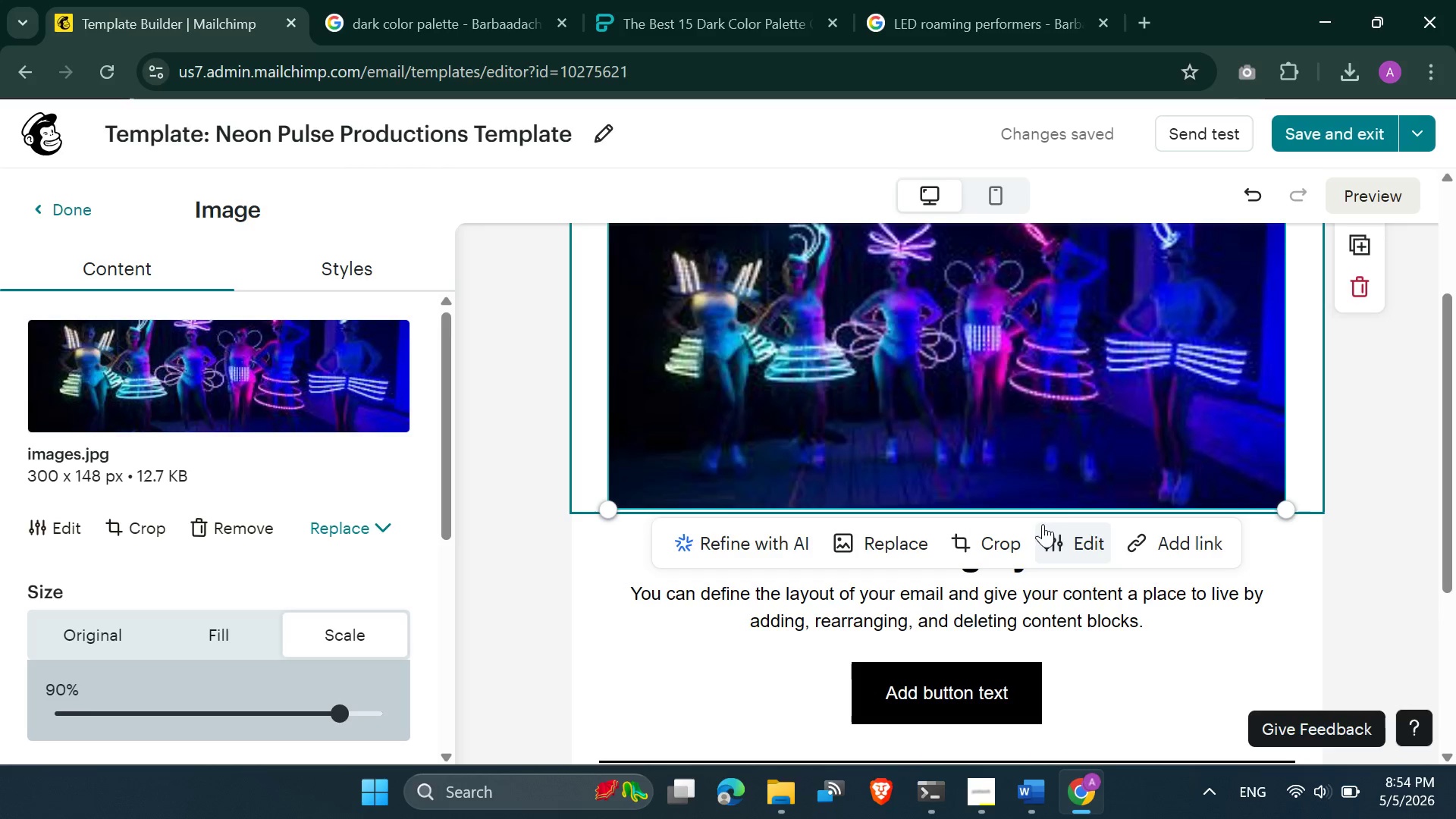 
left_click([1094, 438])
 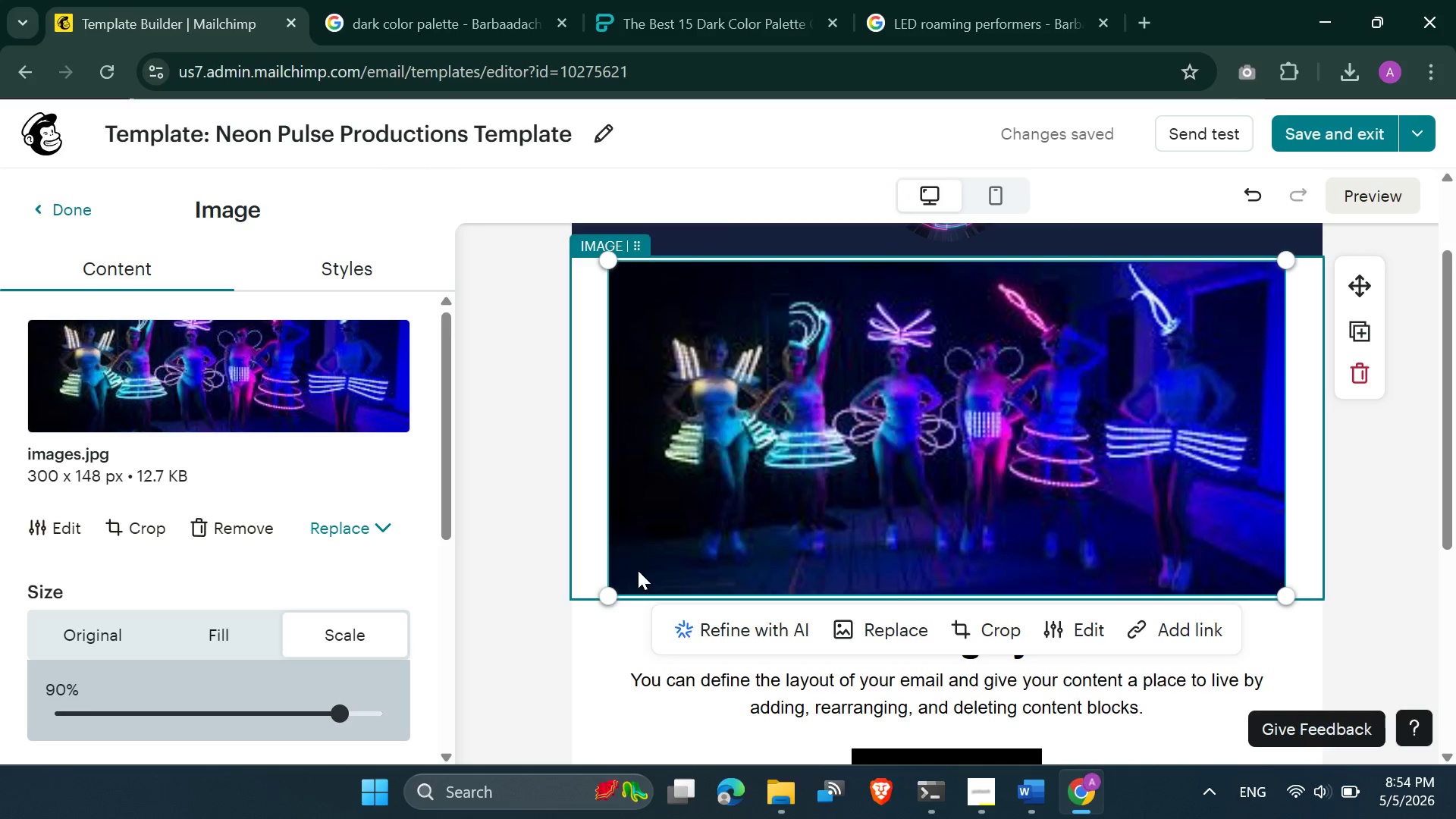 
left_click_drag(start_coordinate=[605, 592], to_coordinate=[611, 626])
 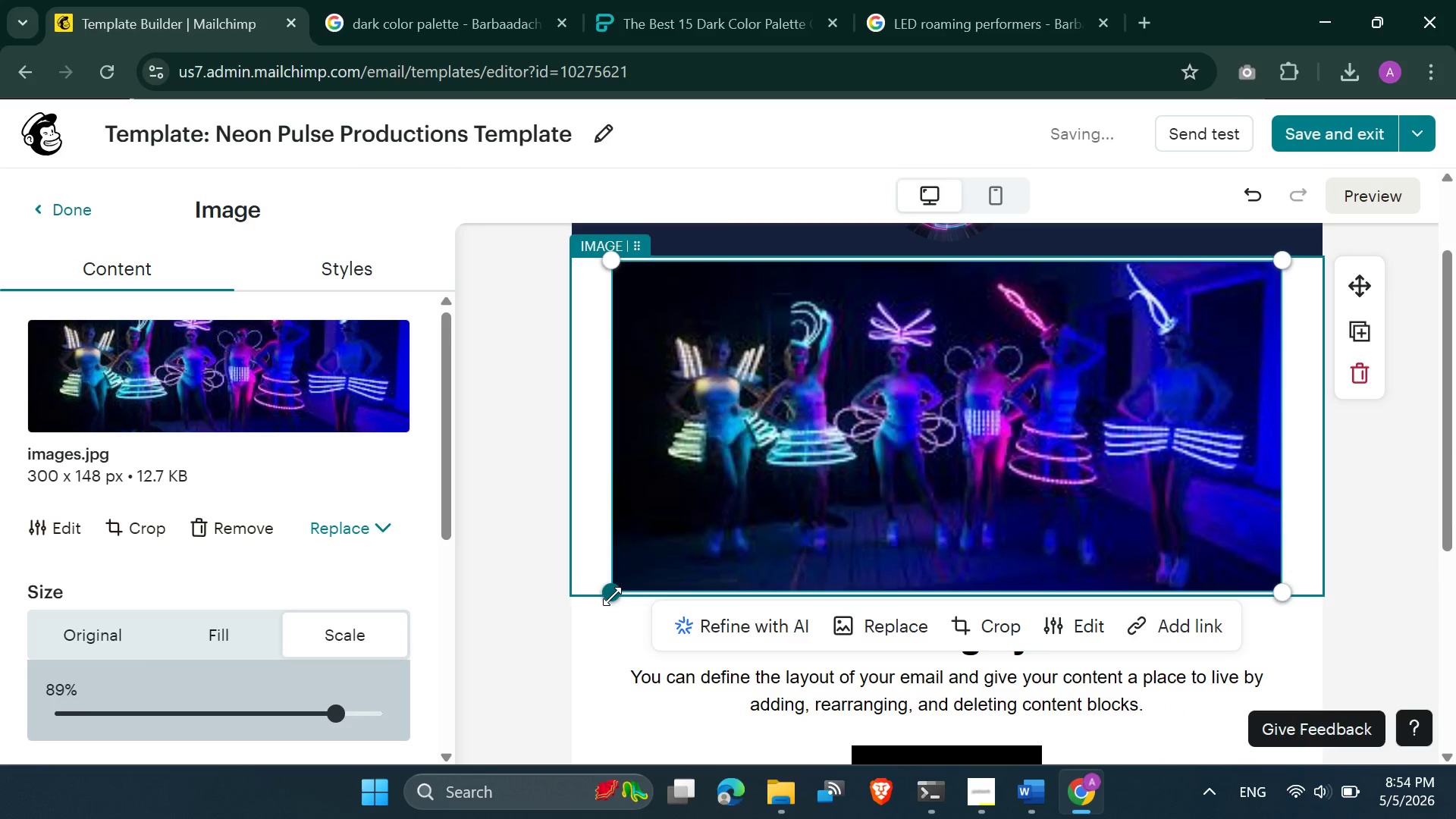 
left_click_drag(start_coordinate=[612, 596], to_coordinate=[597, 611])
 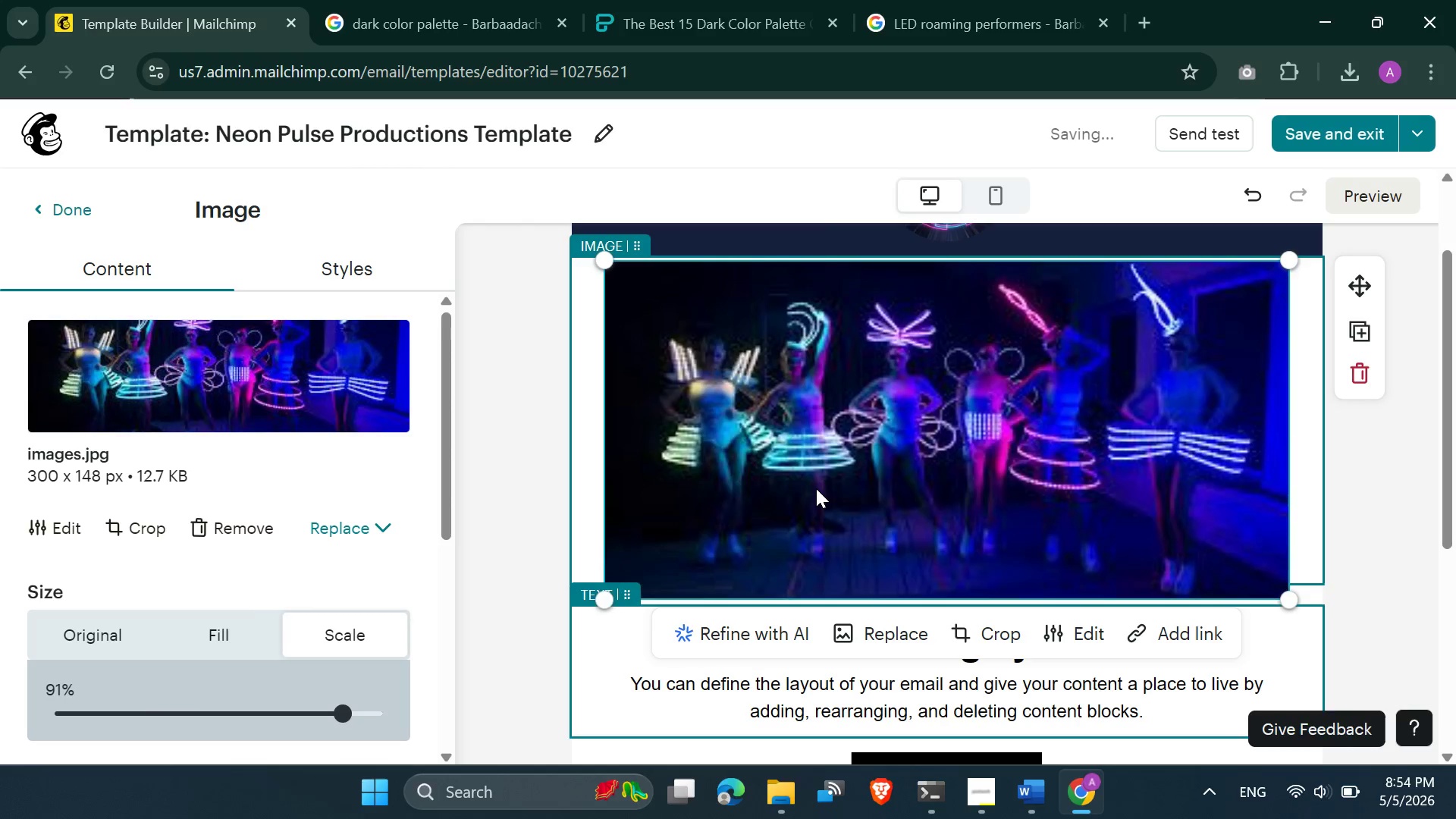 
left_click([816, 488])
 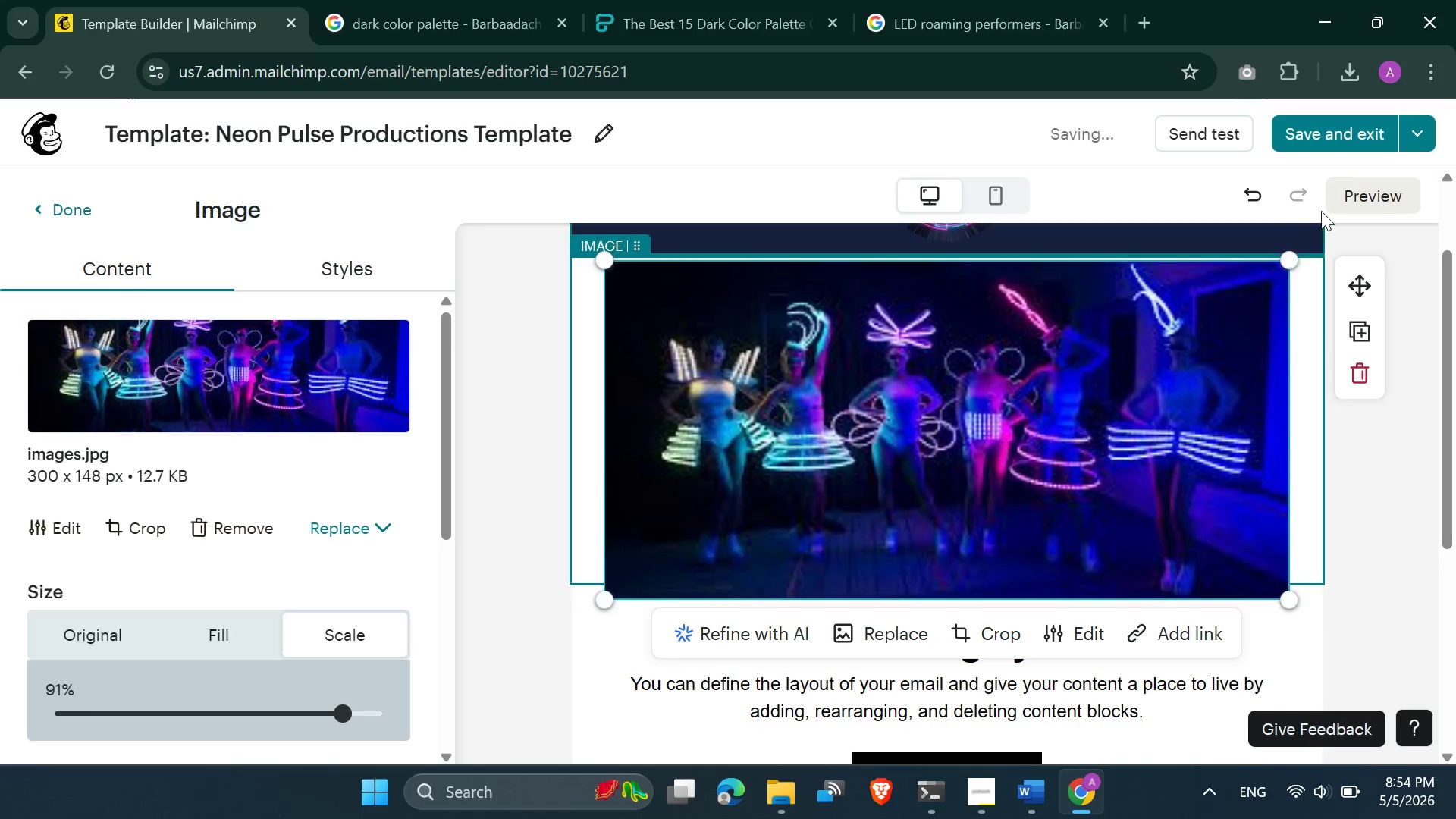 
left_click([1346, 205])
 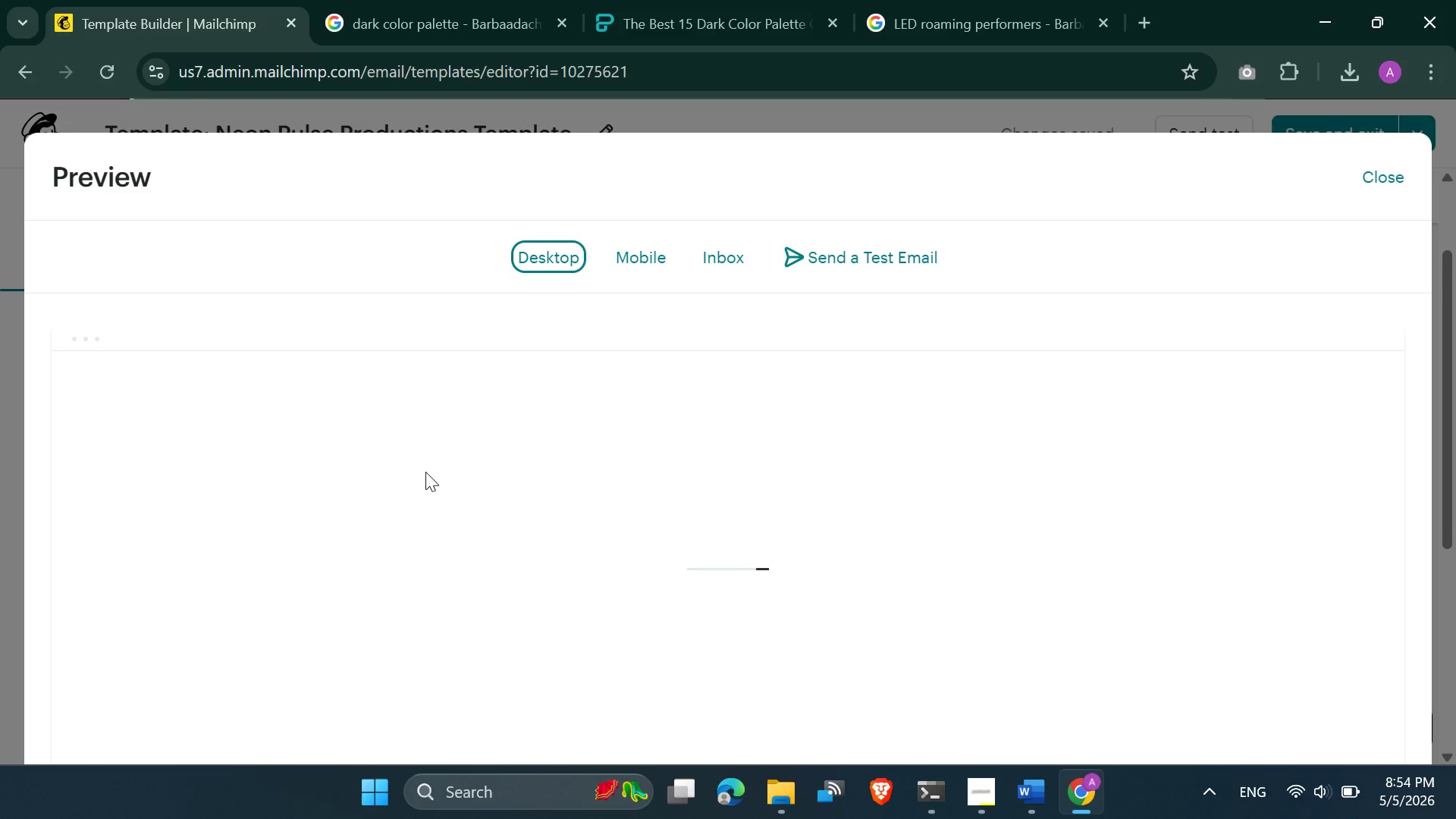 
wait(11.33)
 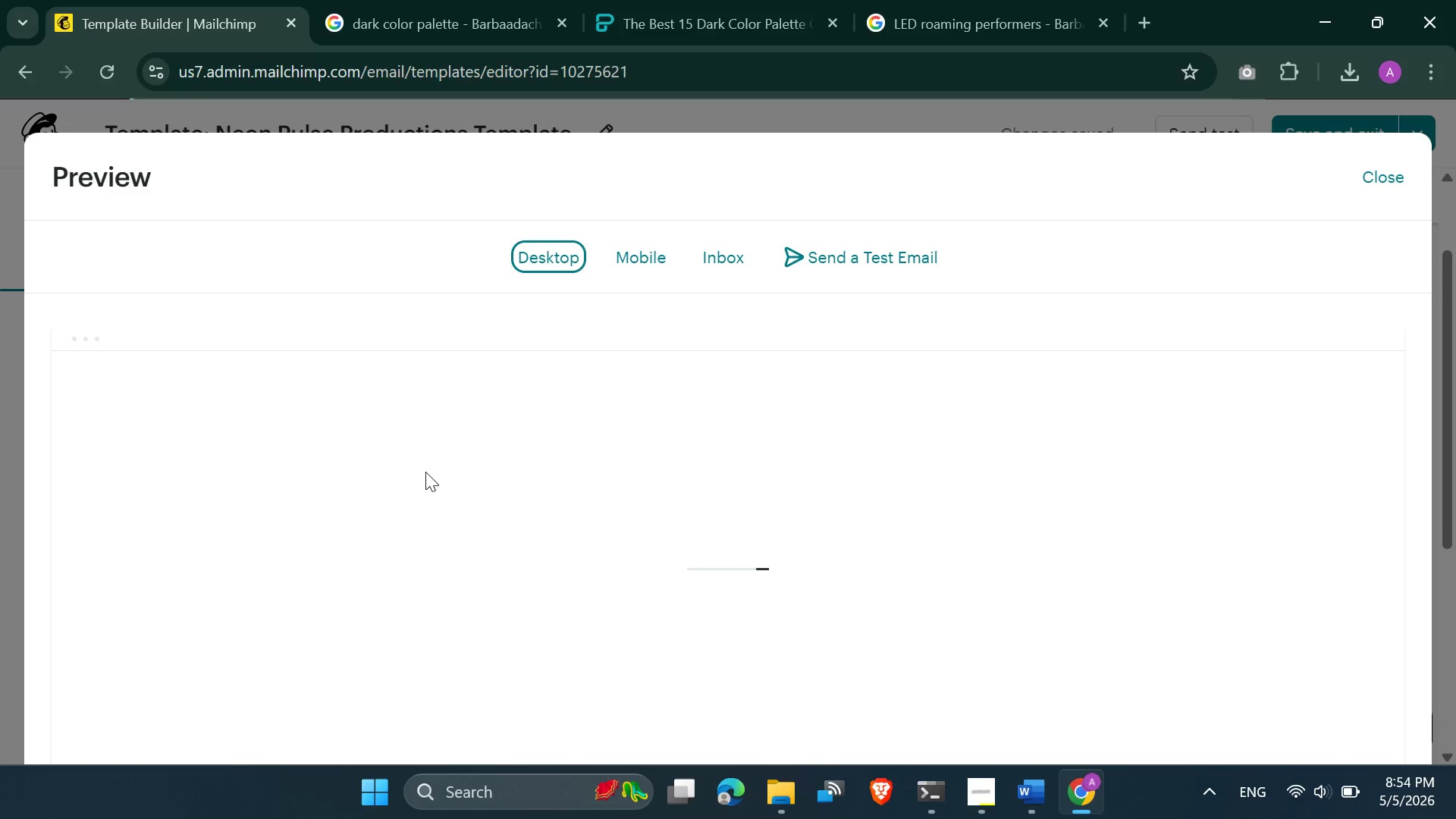 
left_click([982, 0])
 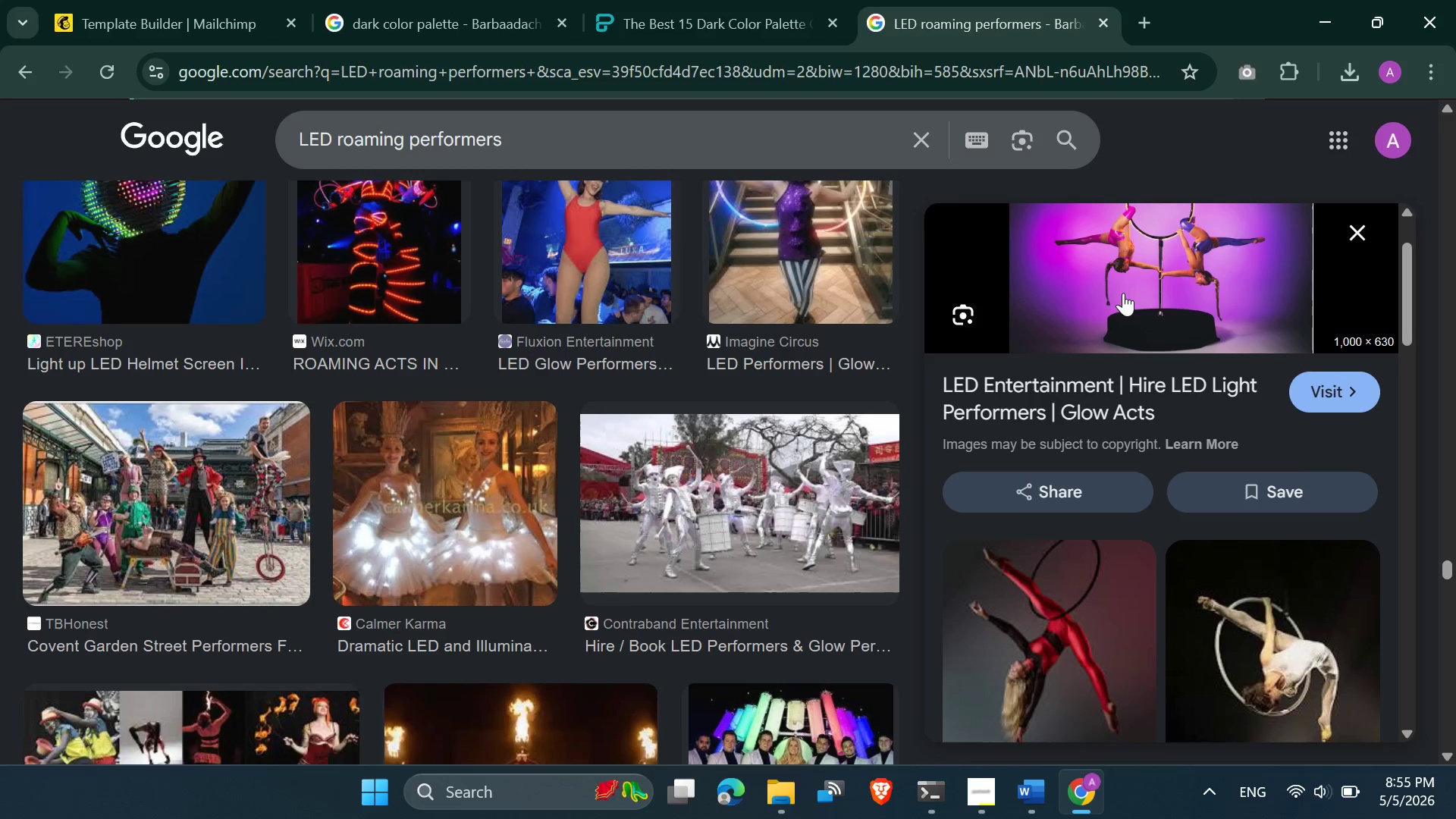 
mouse_move([1093, 363])
 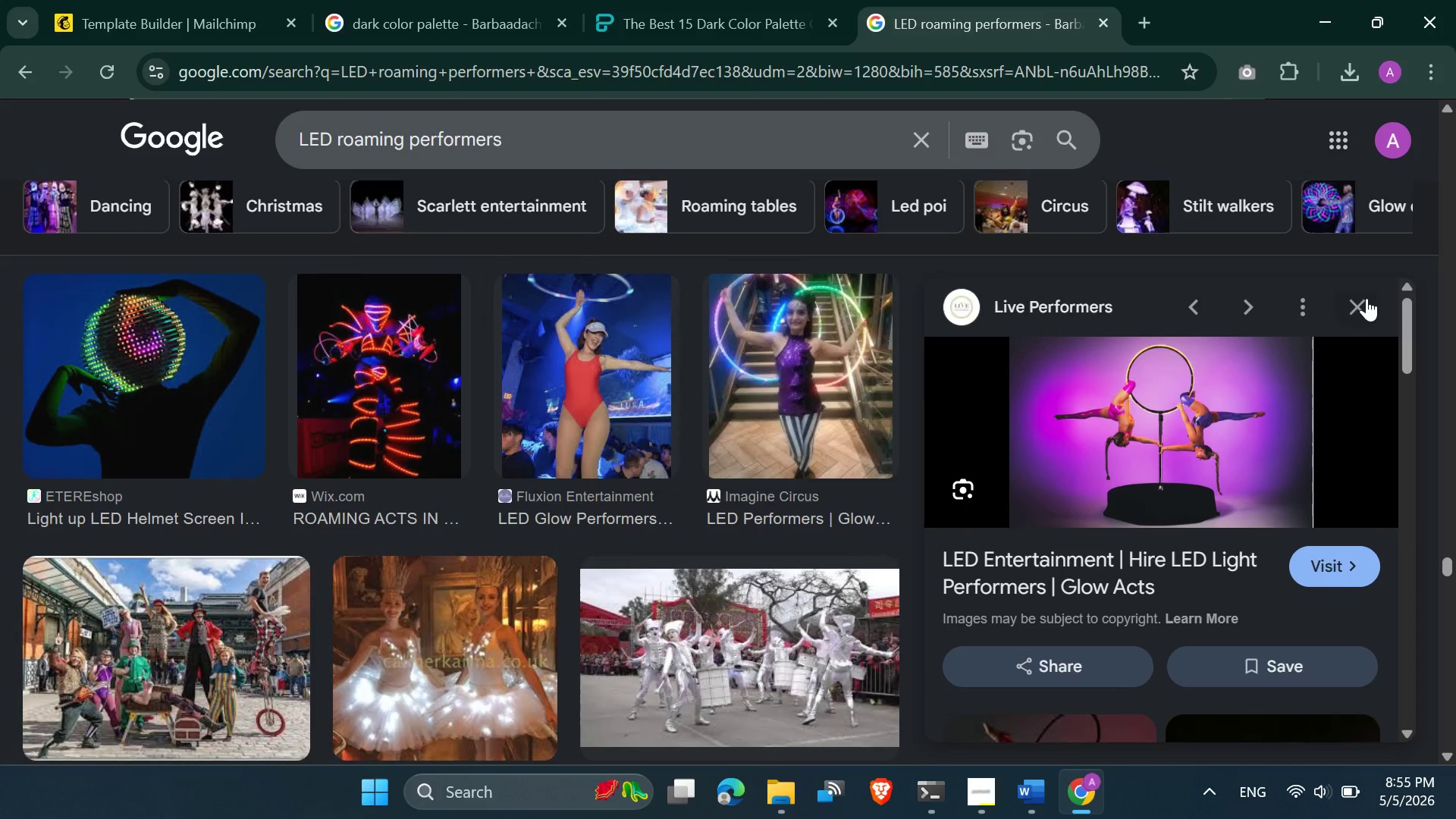 
left_click([1365, 299])
 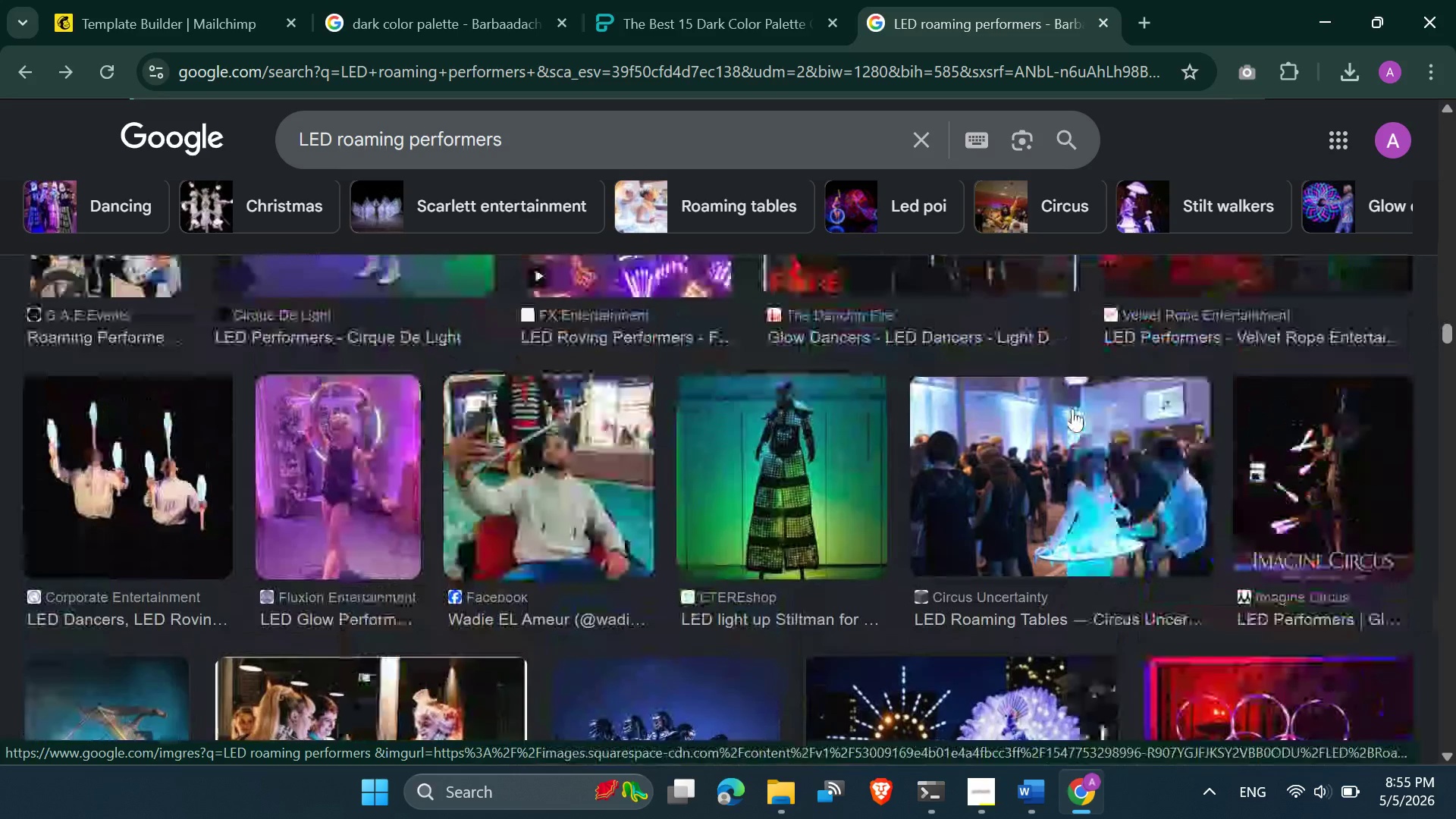 
wait(20.02)
 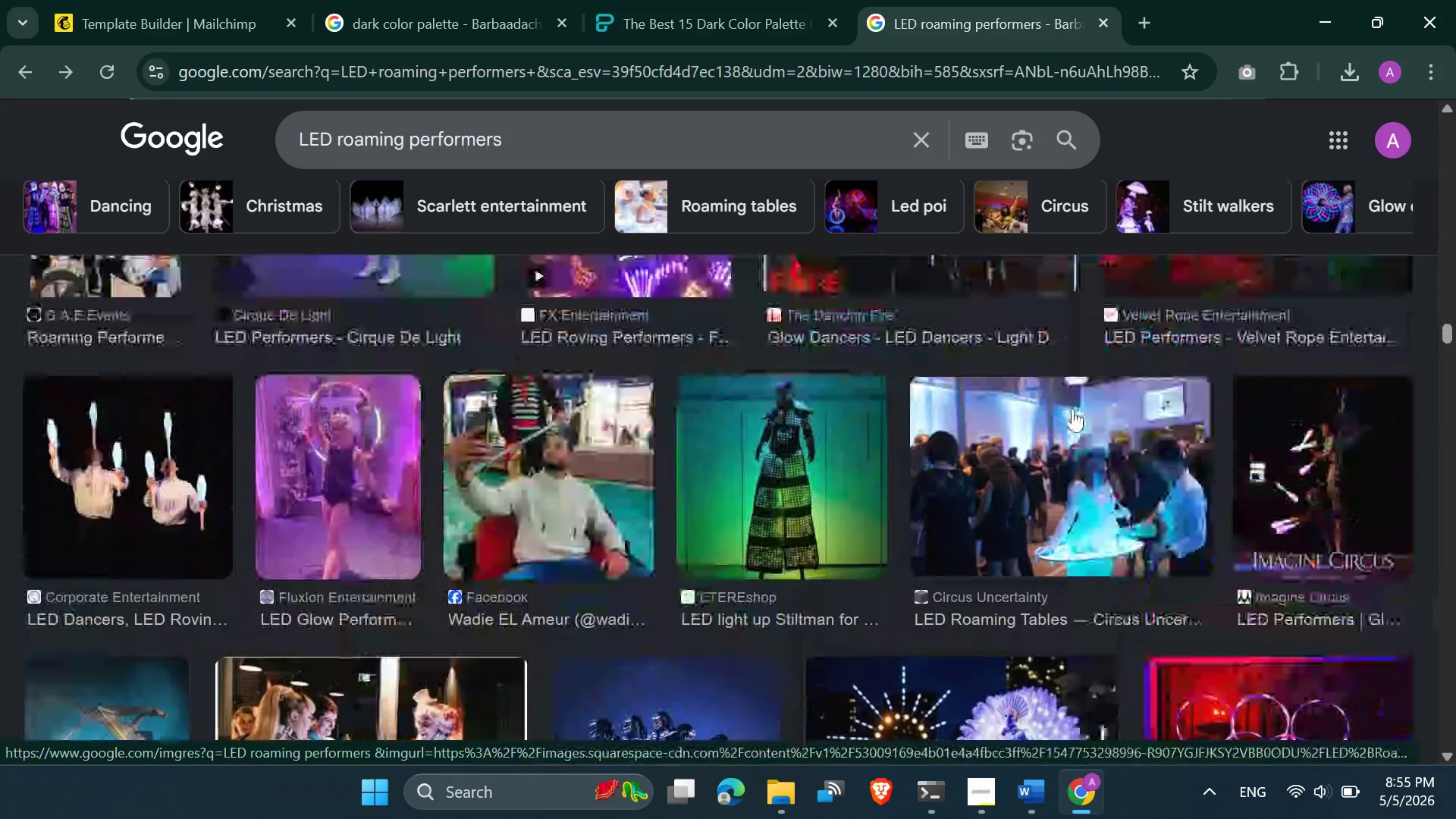 
right_click([1232, 436])
 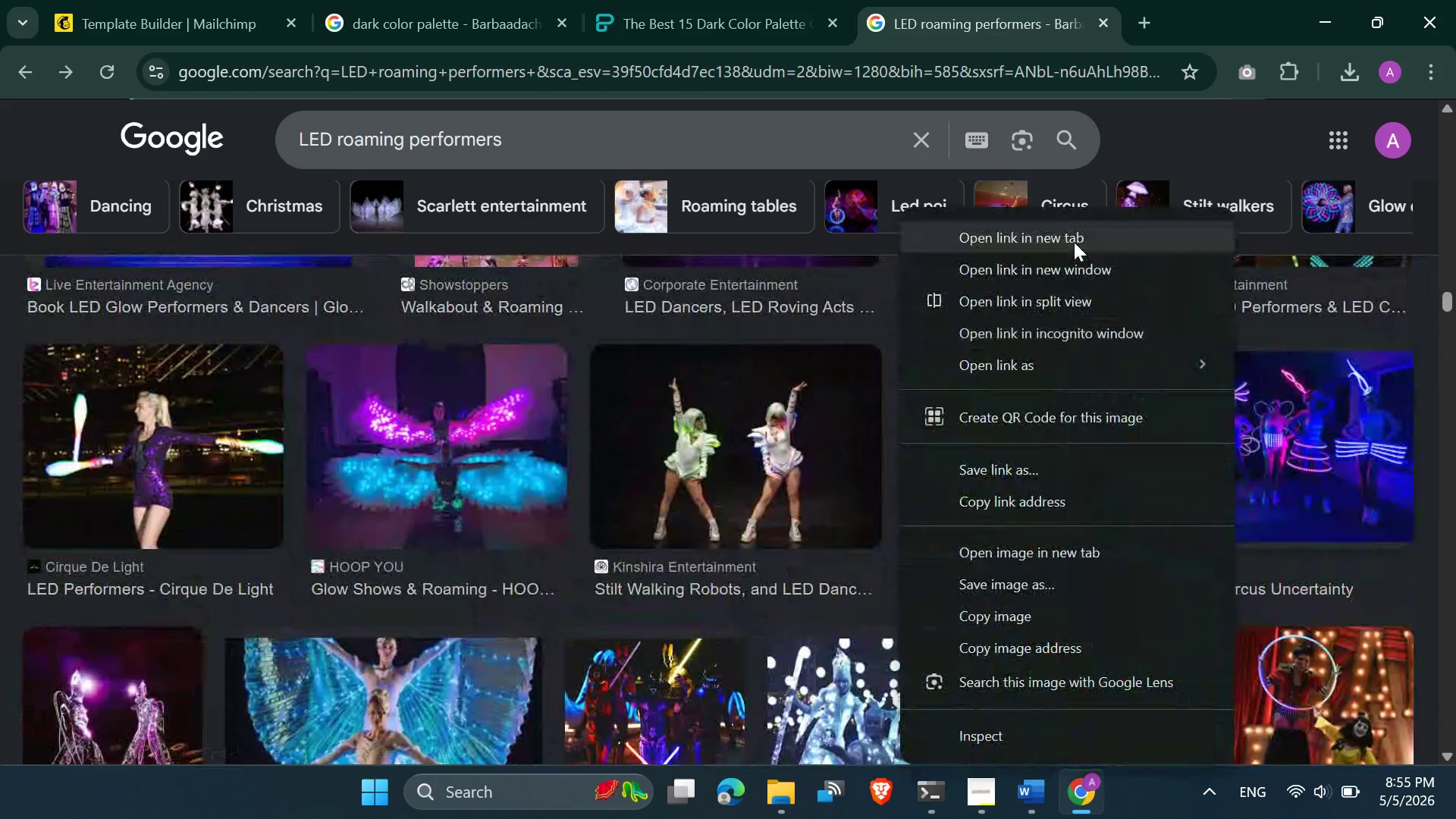 
left_click([1074, 242])
 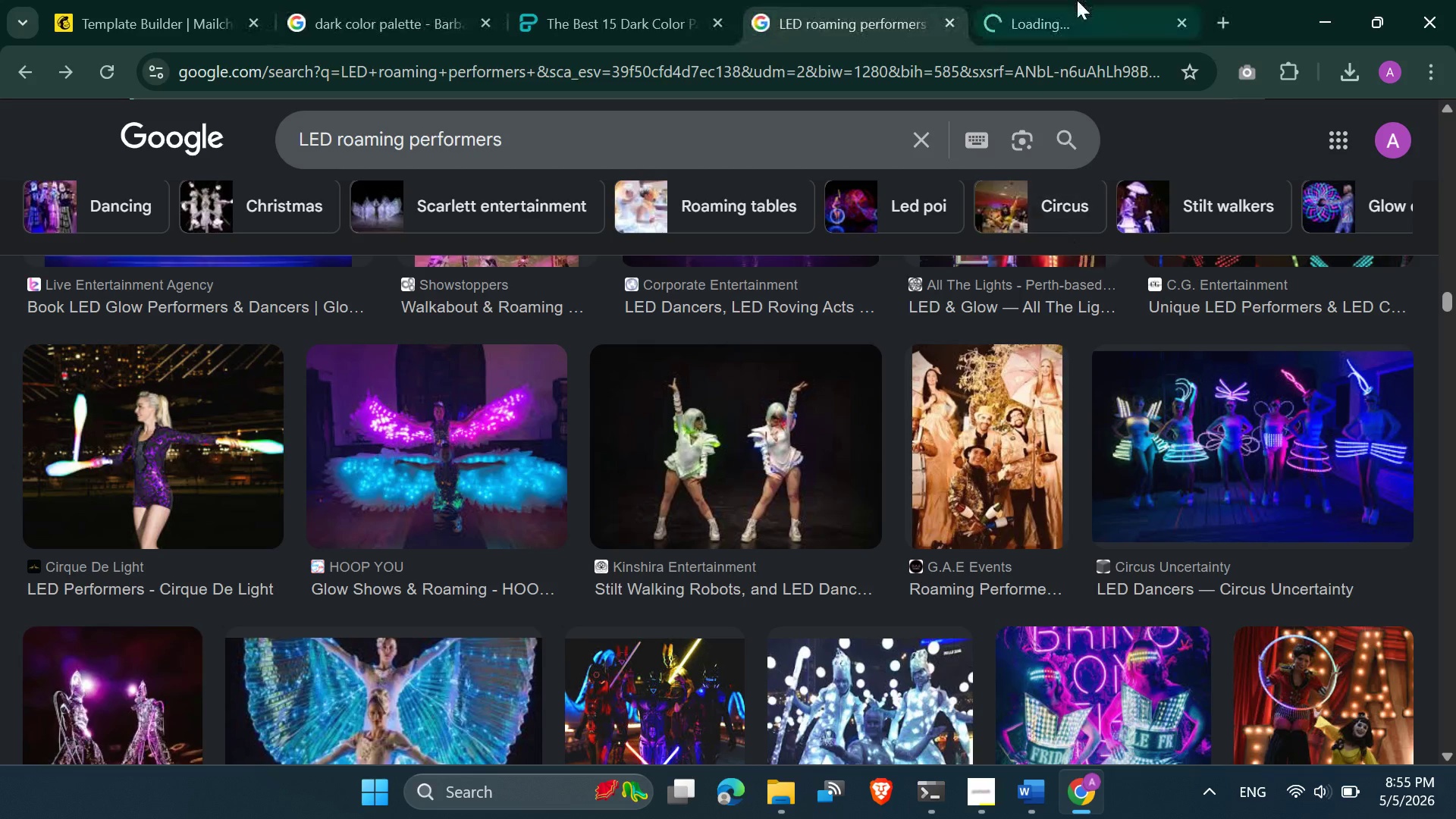 
left_click([1077, 0])
 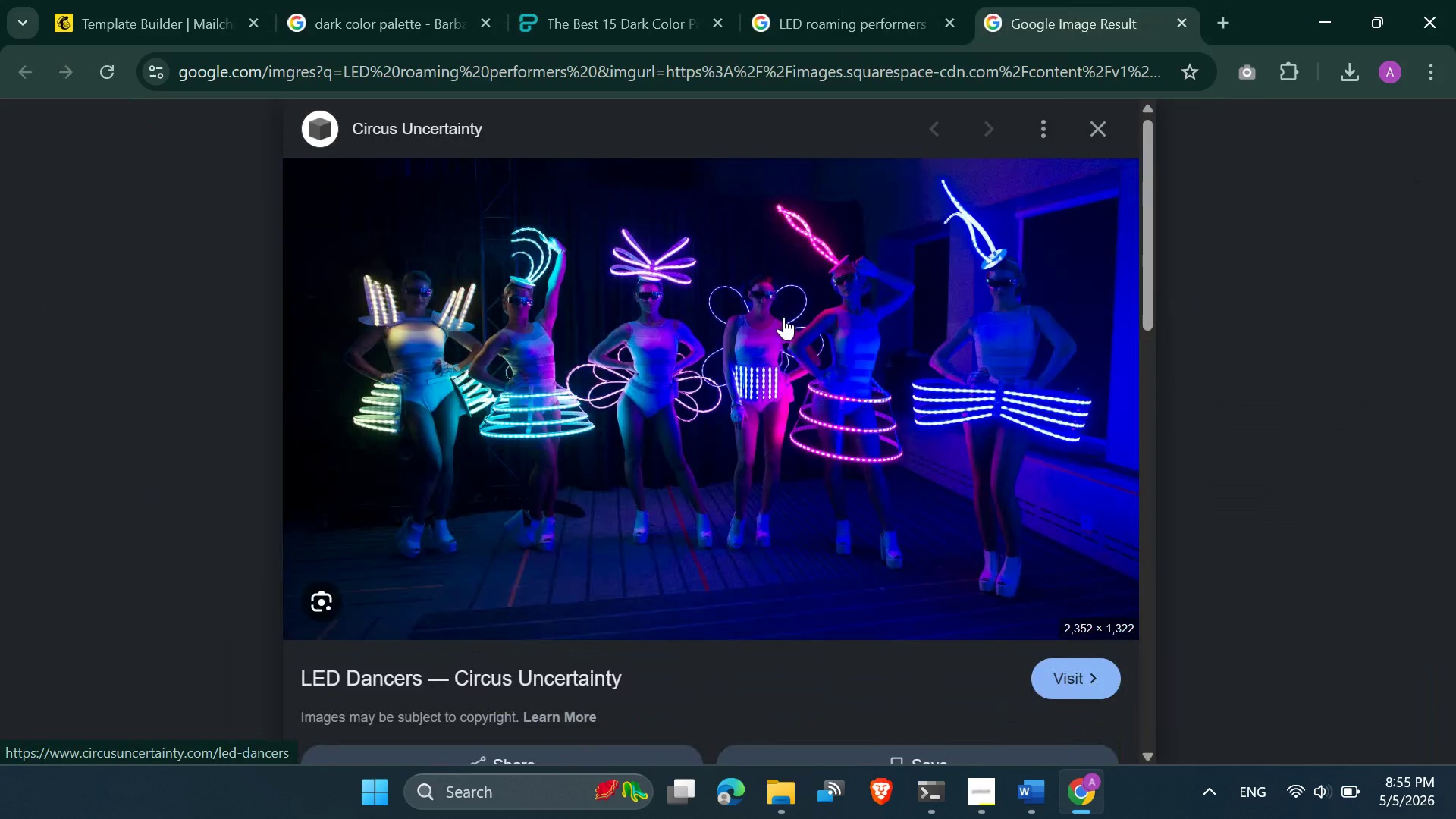 
wait(5.47)
 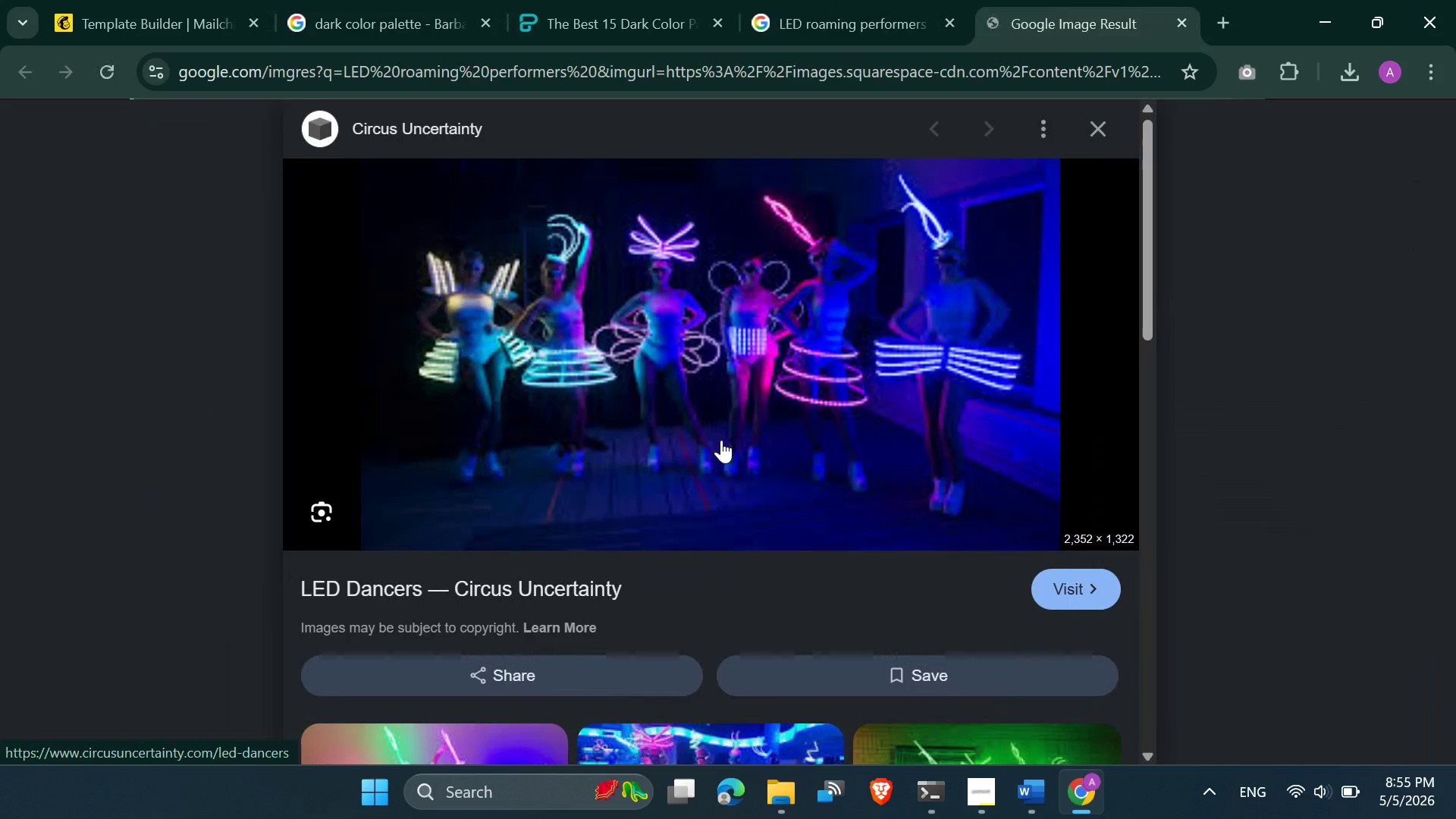 
left_click([783, 317])
 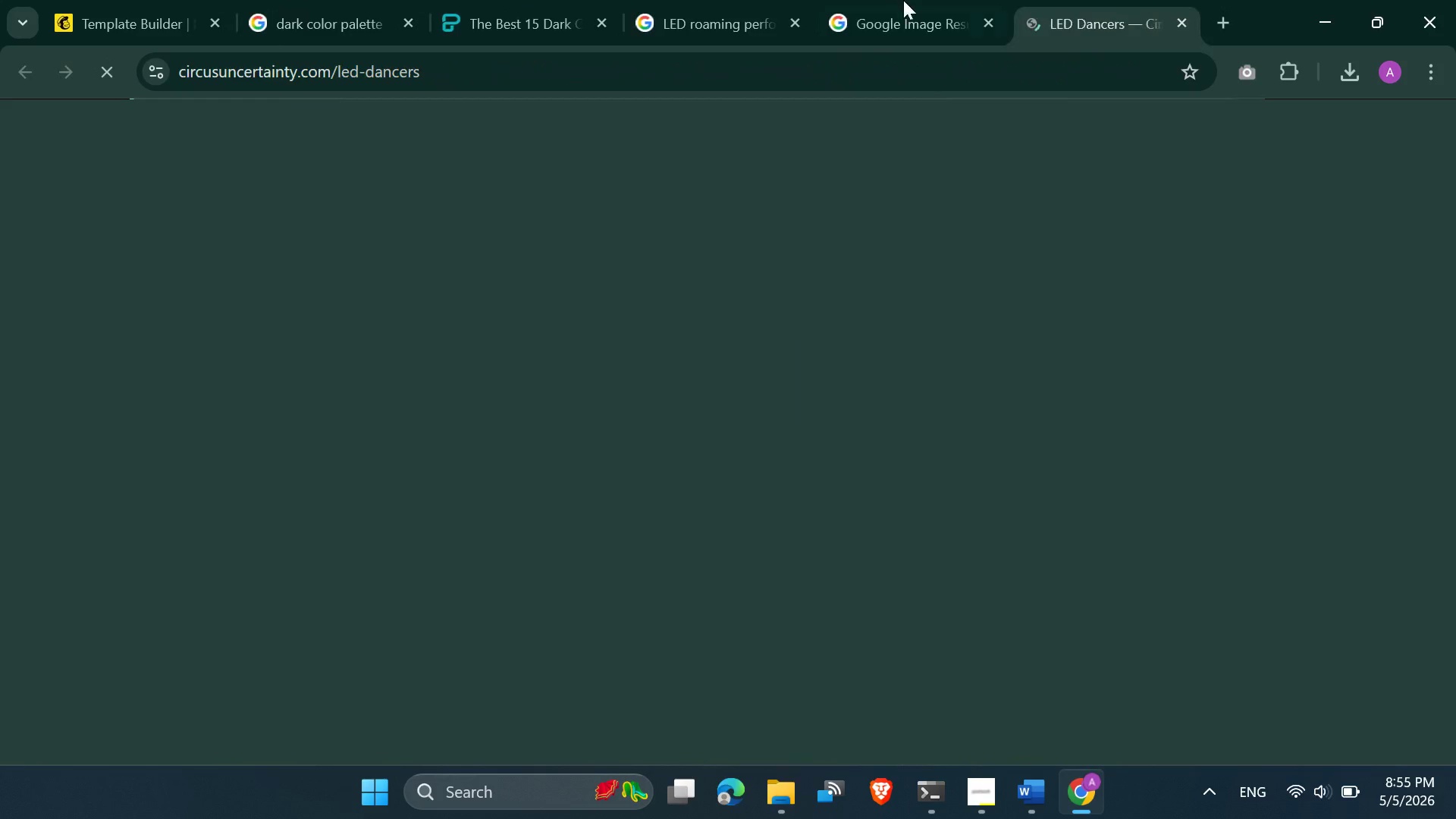 
left_click([905, 0])
 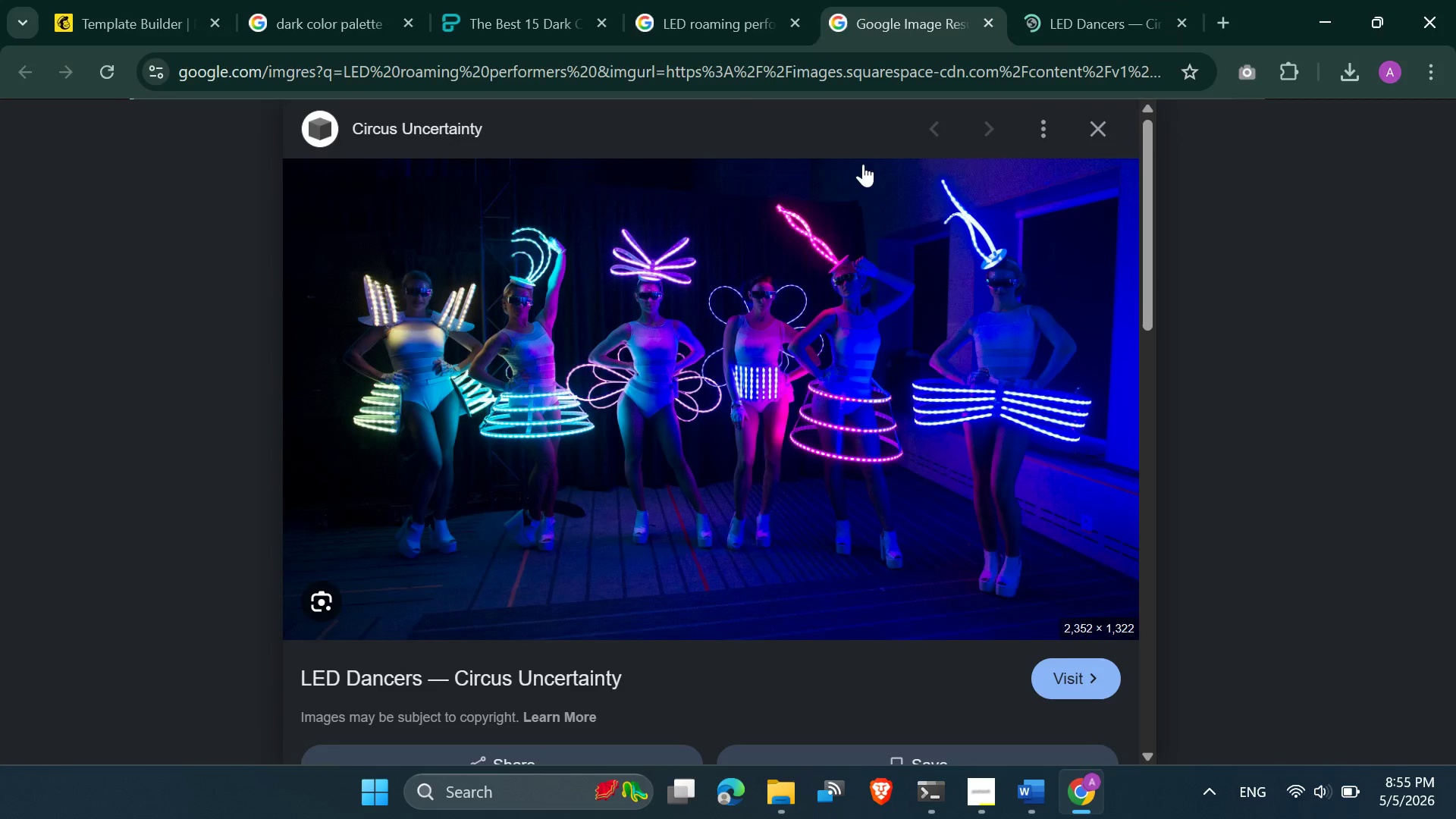 
mouse_move([754, 349])
 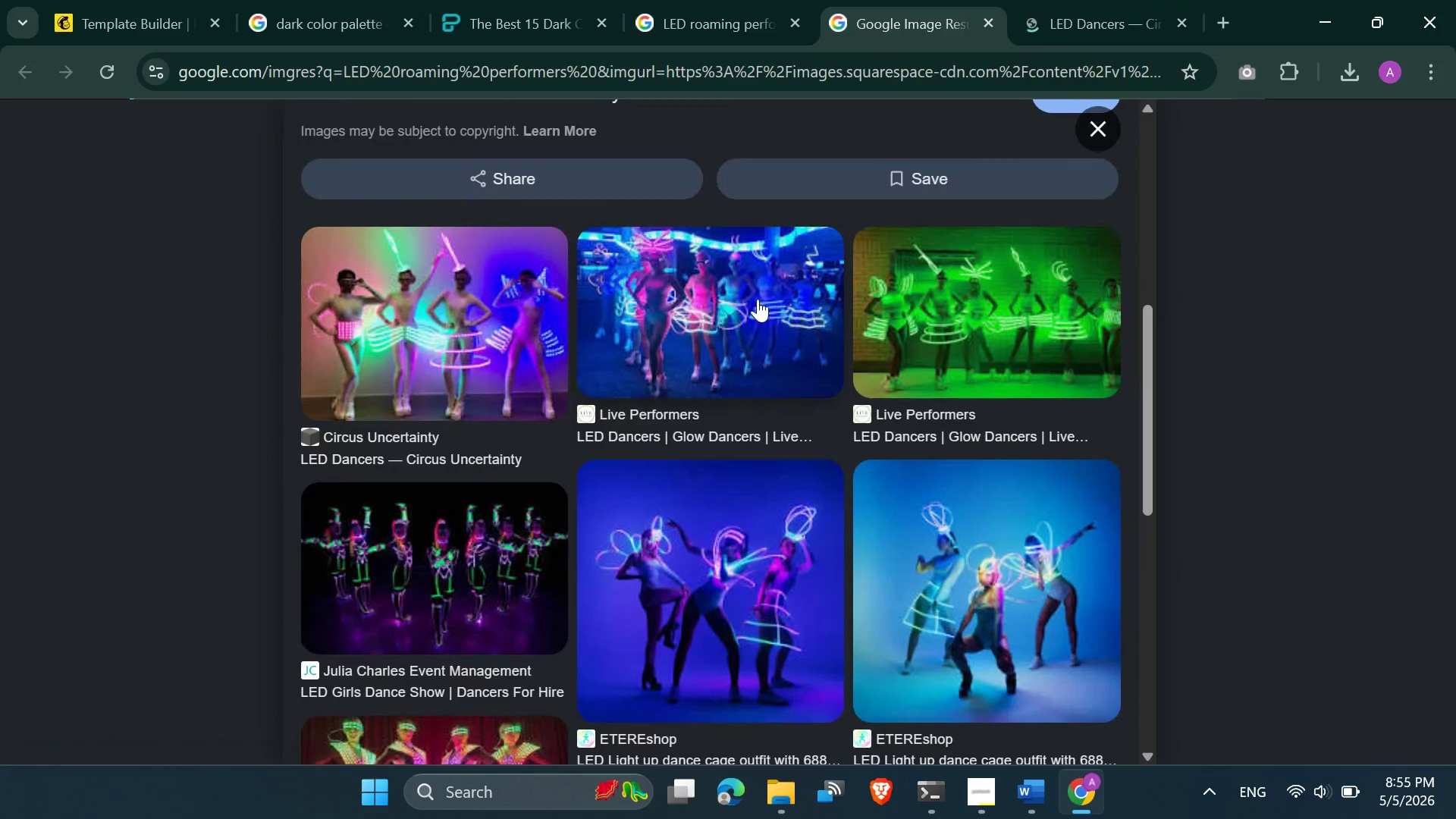 
mouse_move([755, 332])
 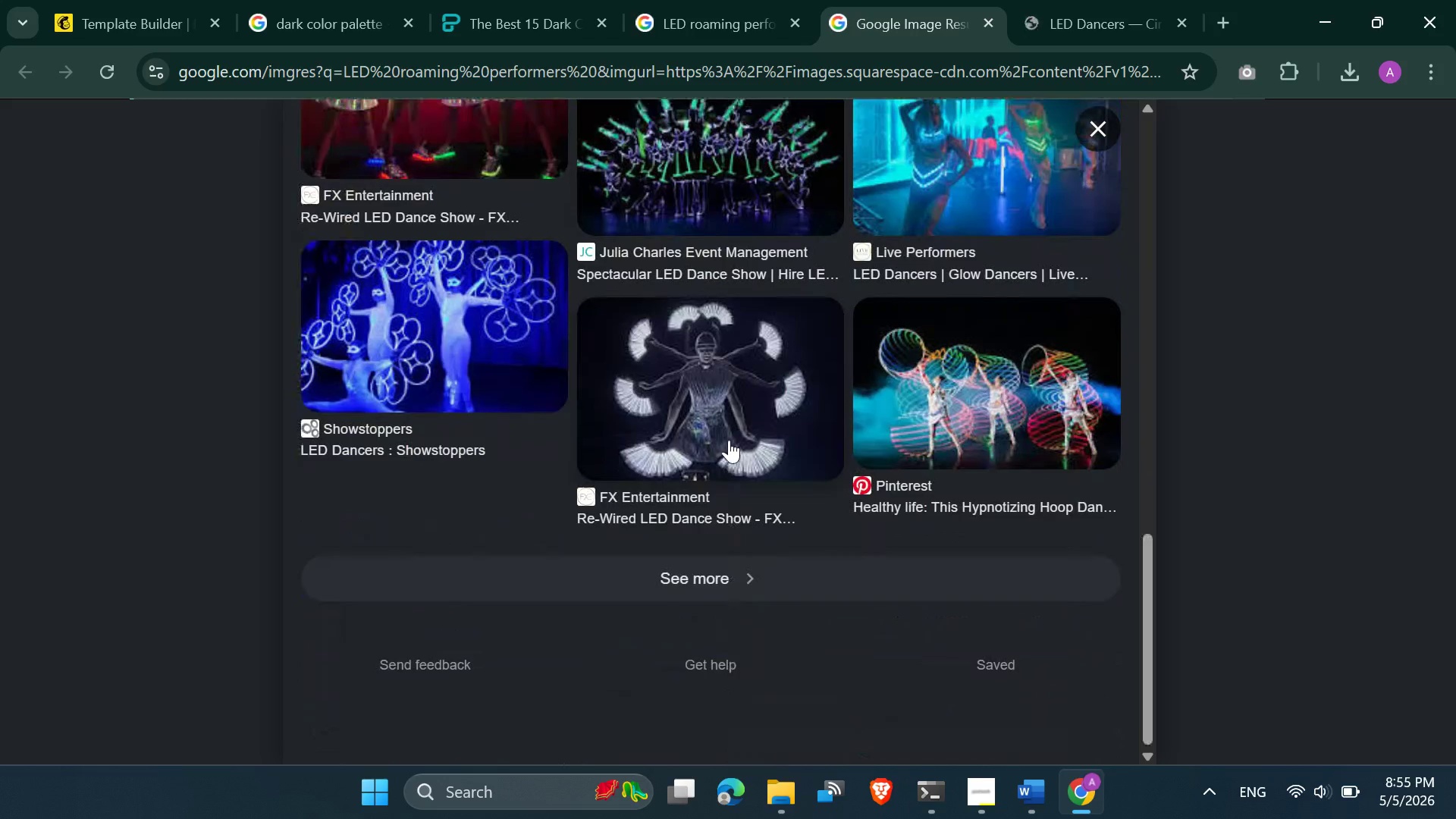 
left_click([730, 572])
 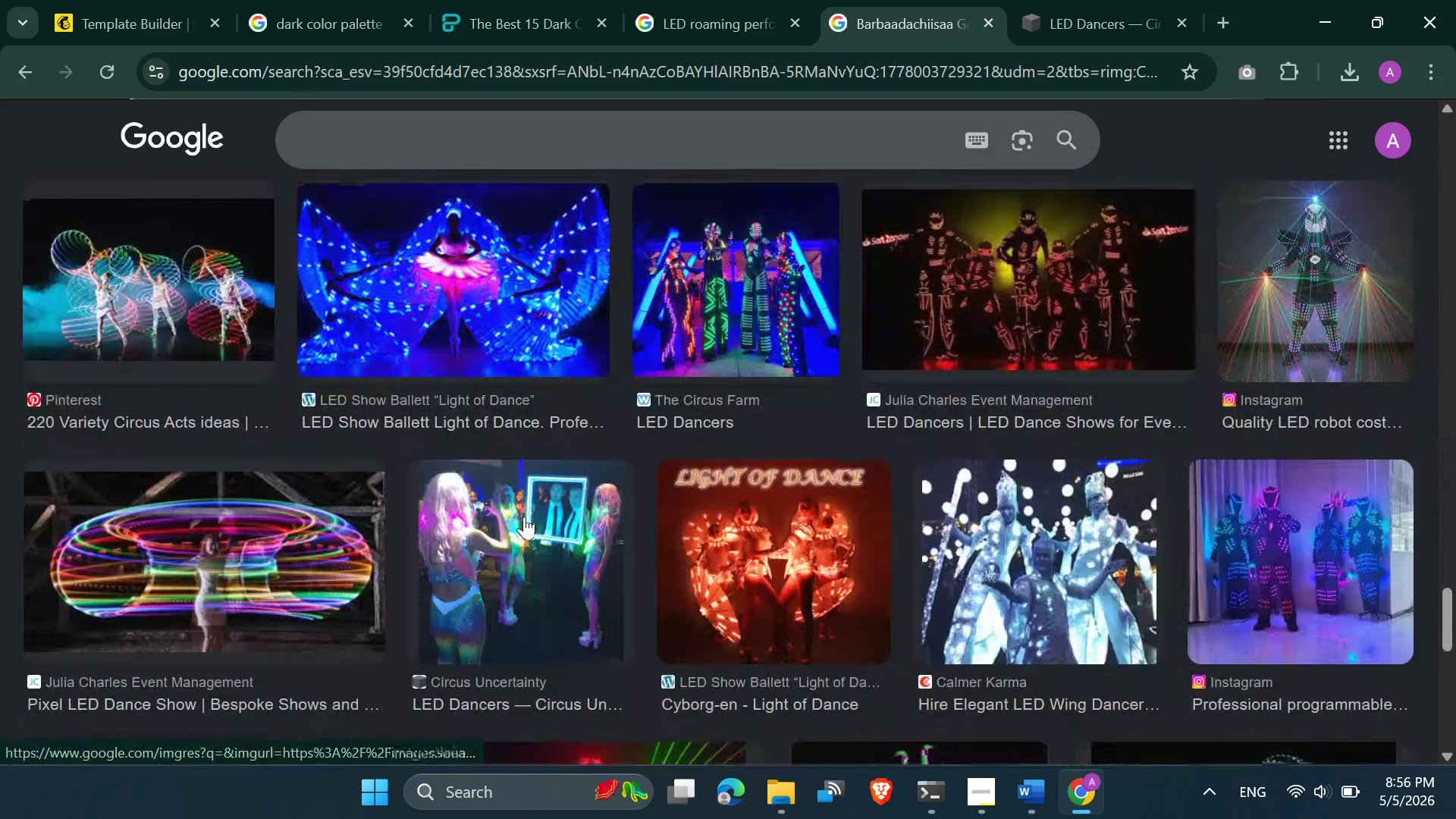 
wait(31.42)
 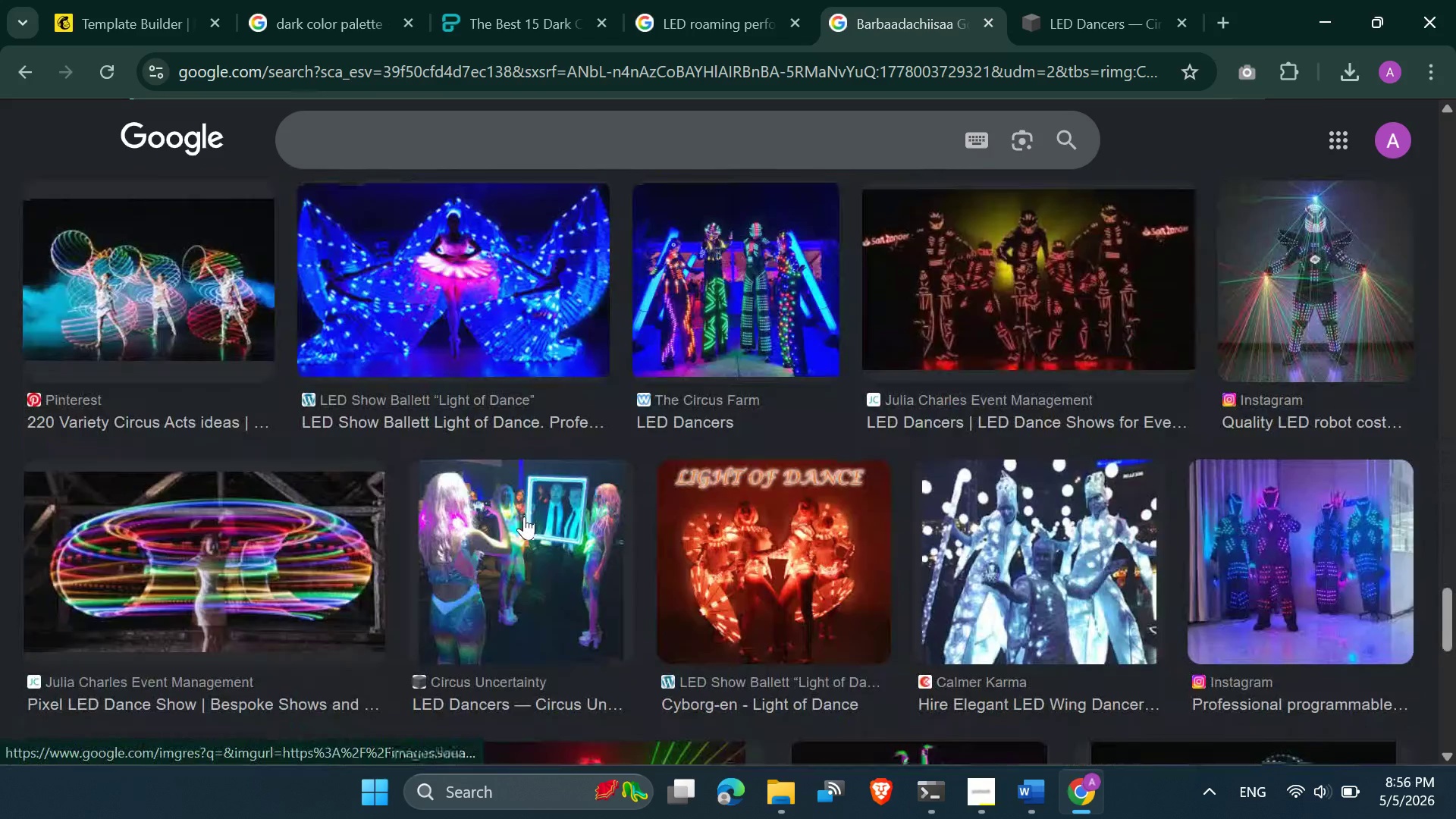 
left_click([500, 353])
 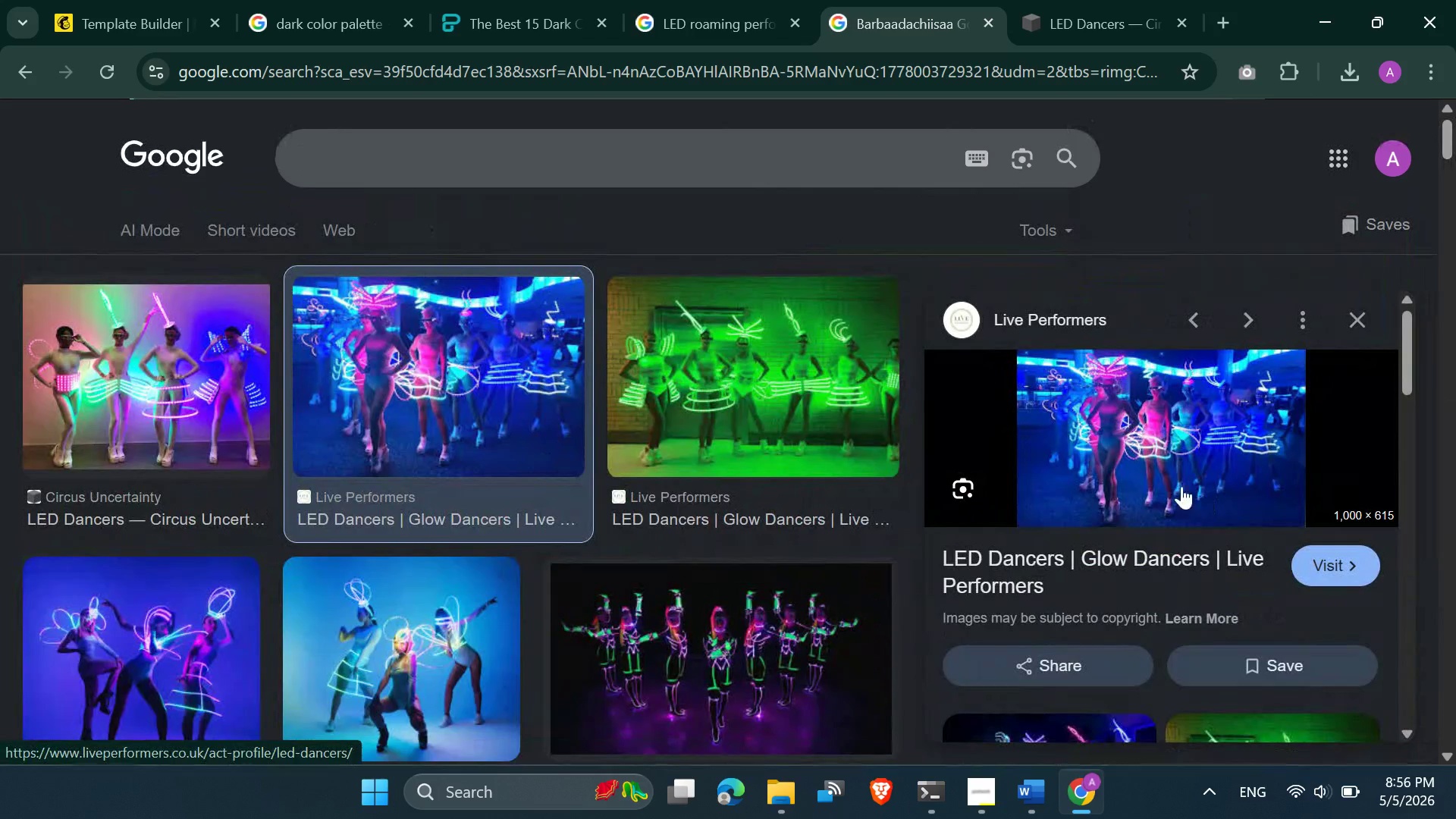 
right_click([1110, 447])
 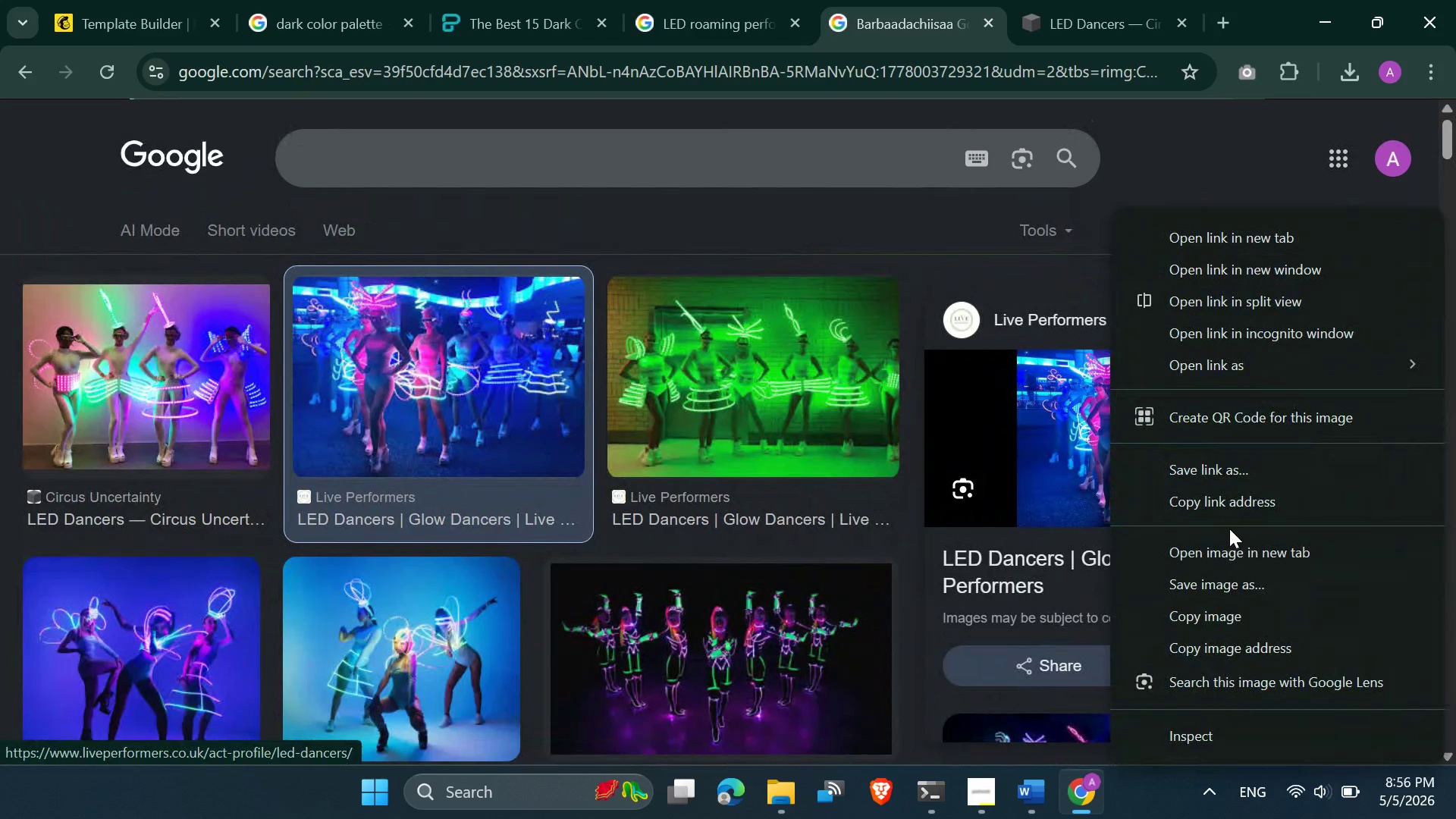 
left_click([1229, 551])
 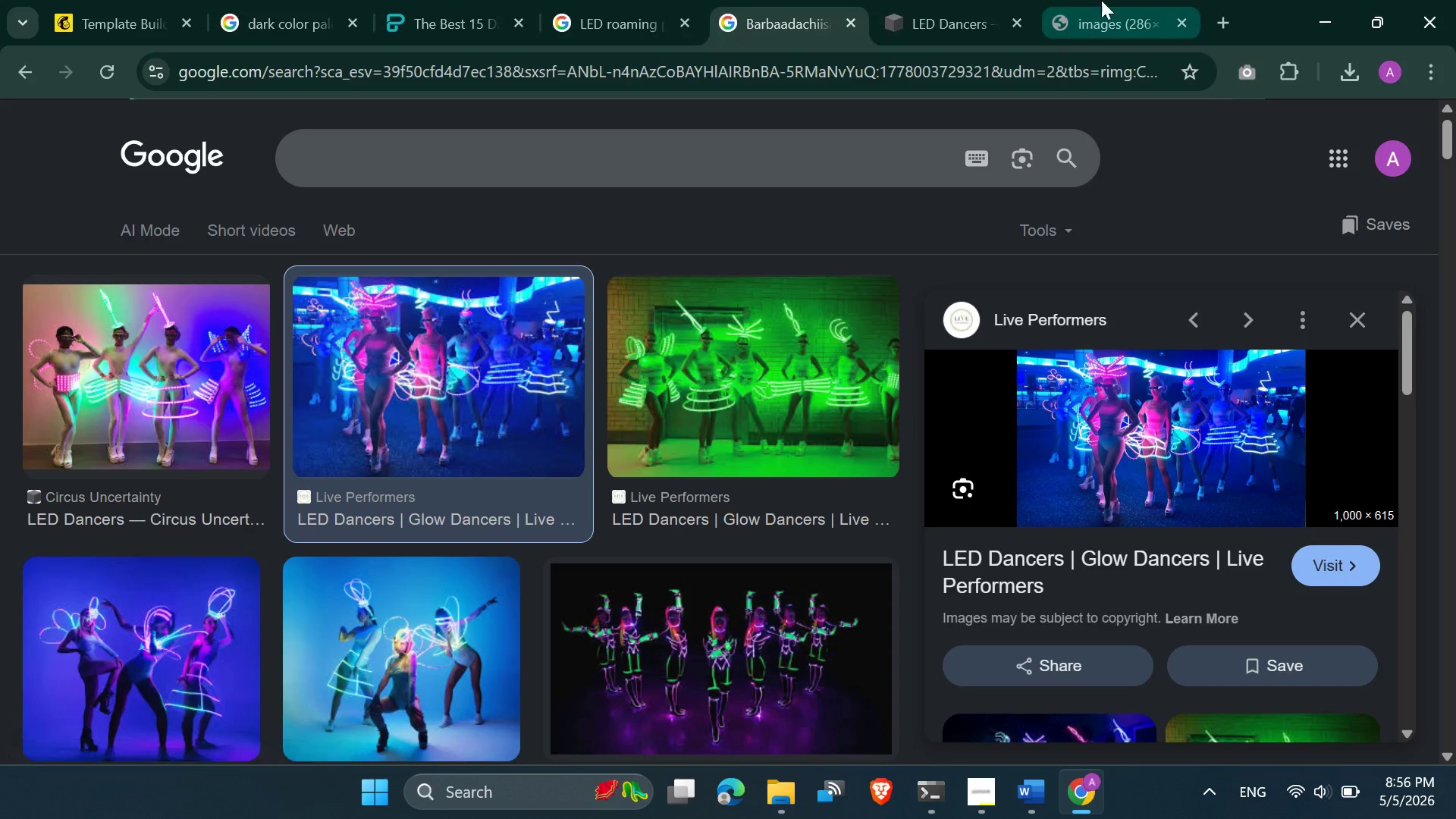 
left_click([1101, 0])
 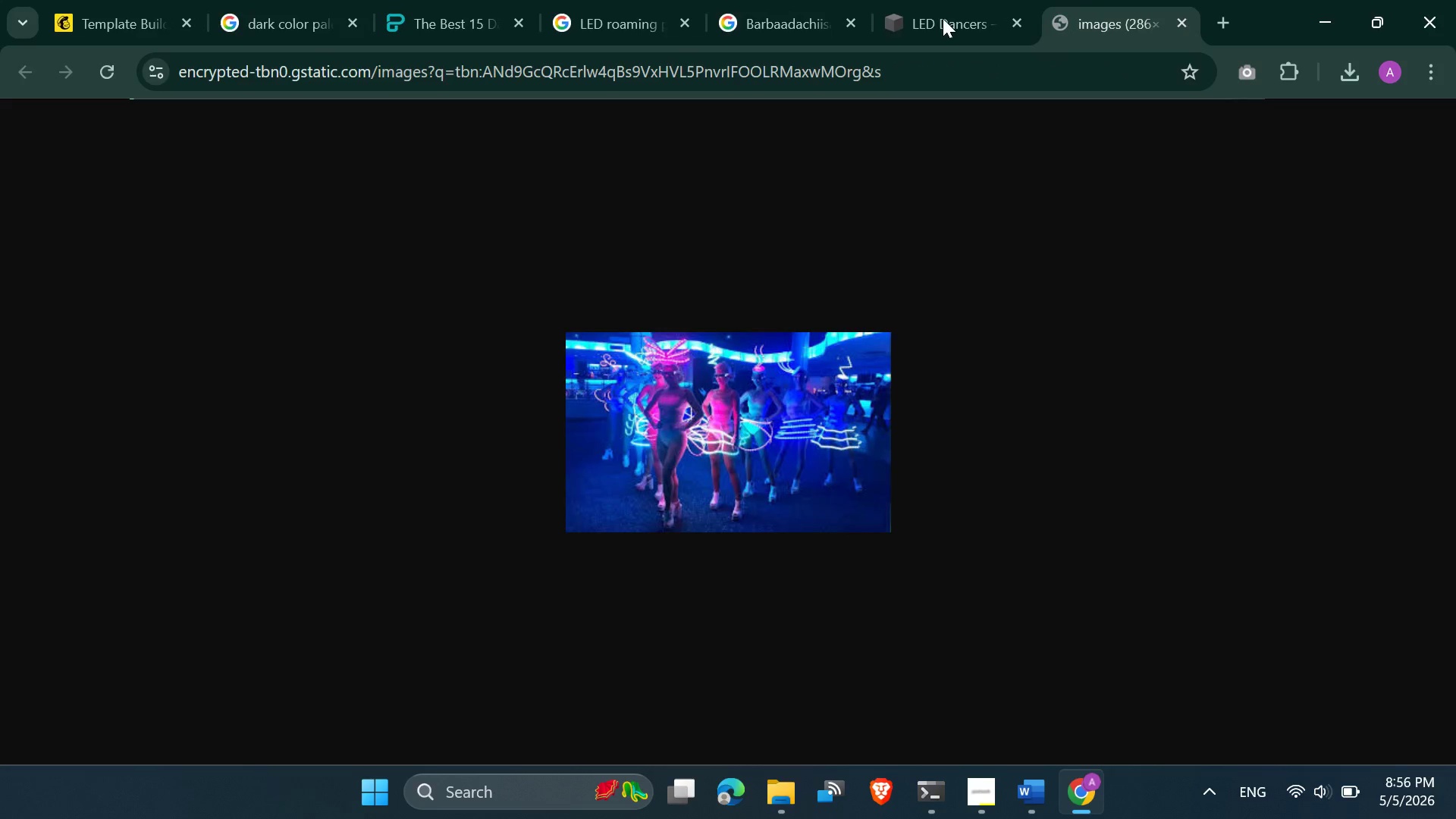 
left_click([972, 0])
 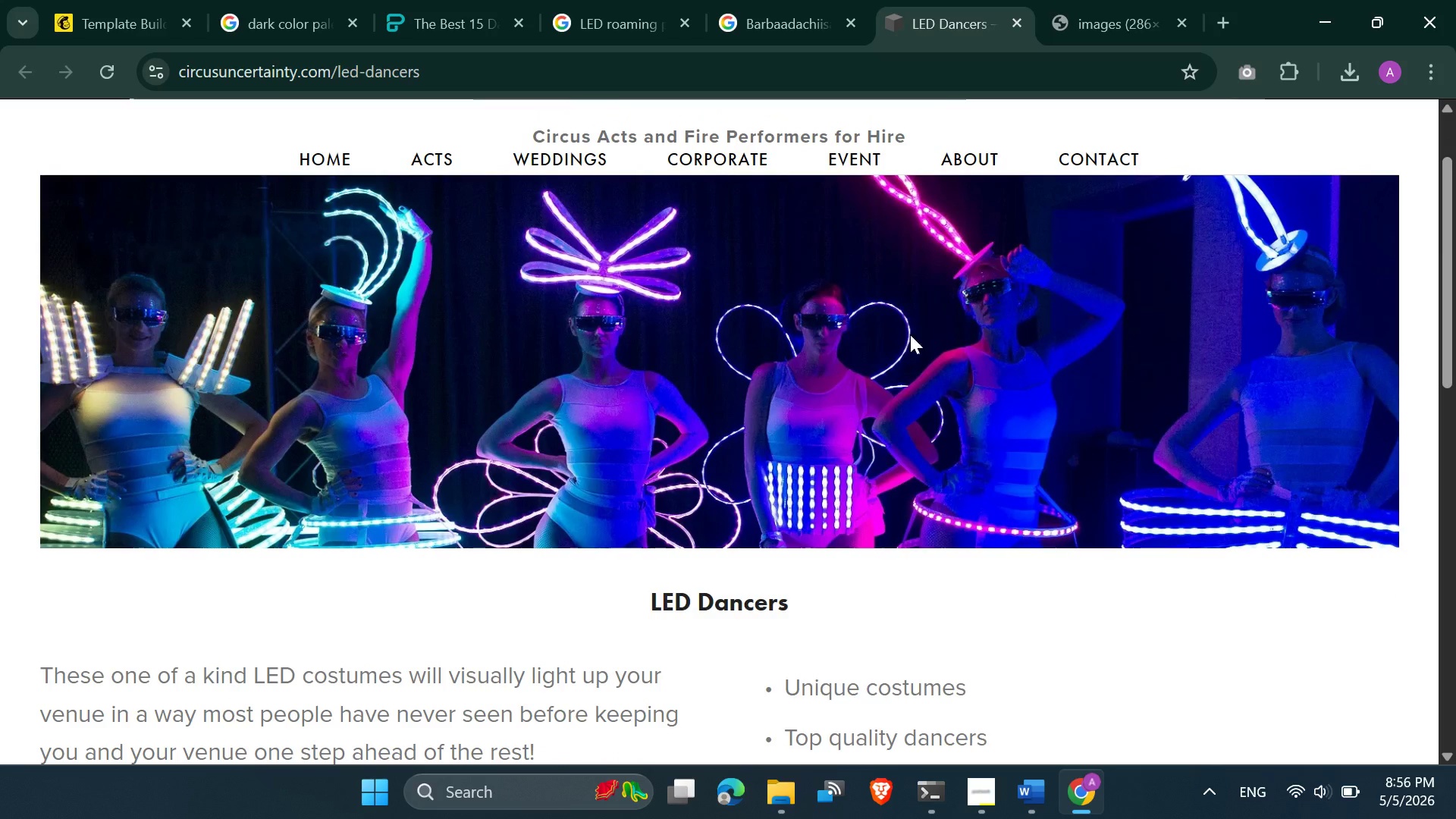 
right_click([690, 396])
 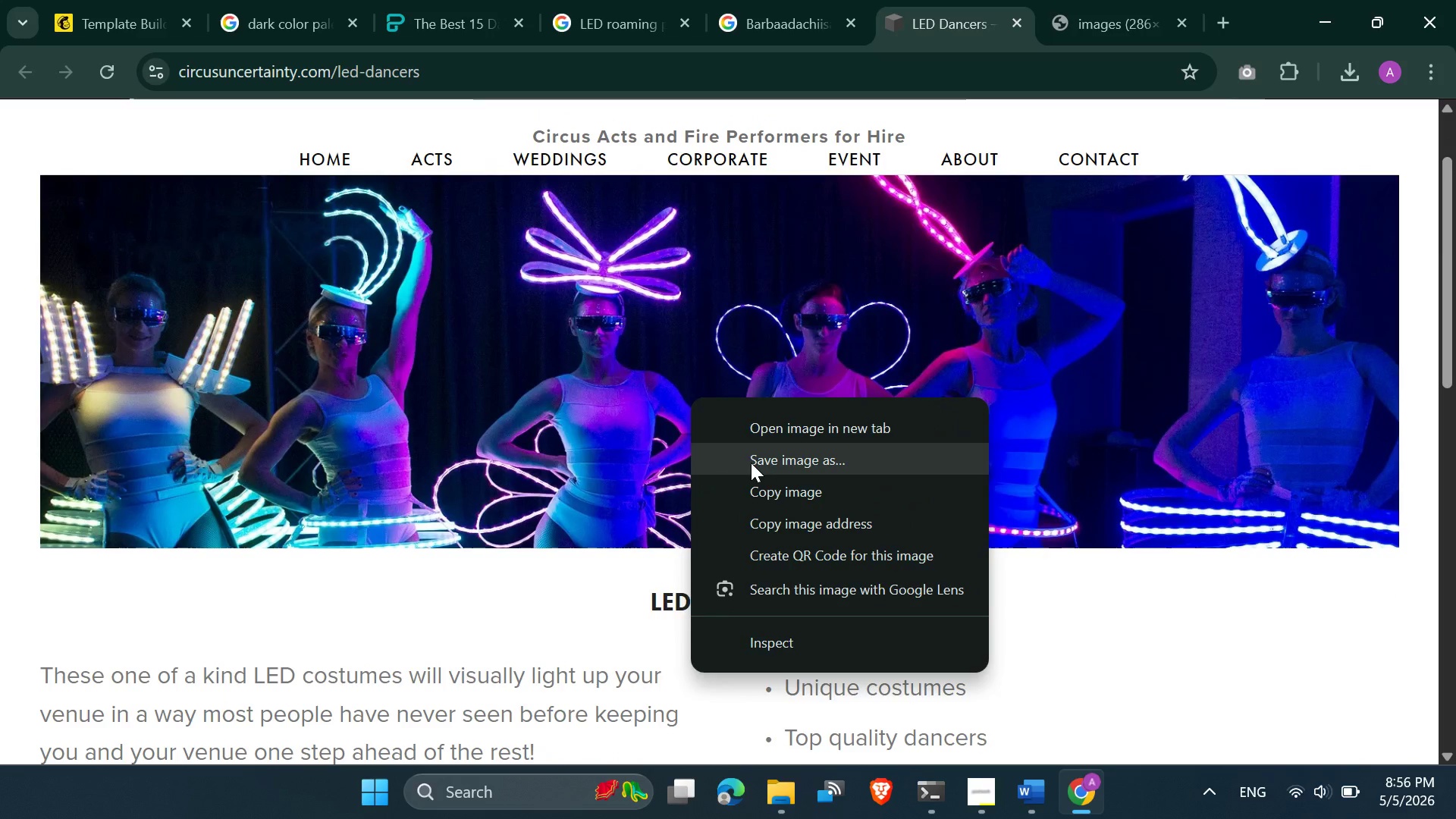 
left_click([751, 463])
 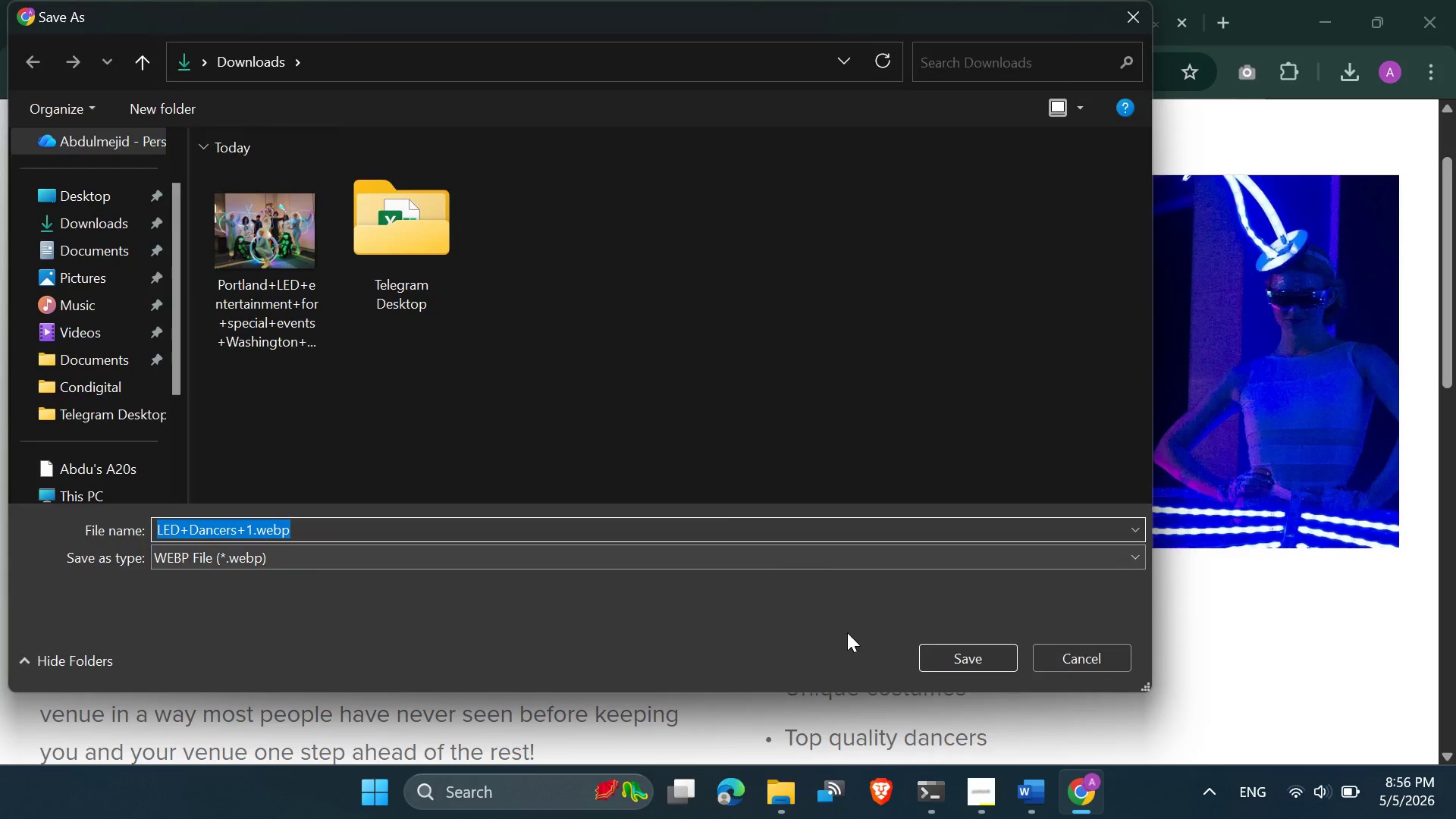 
left_click([943, 652])
 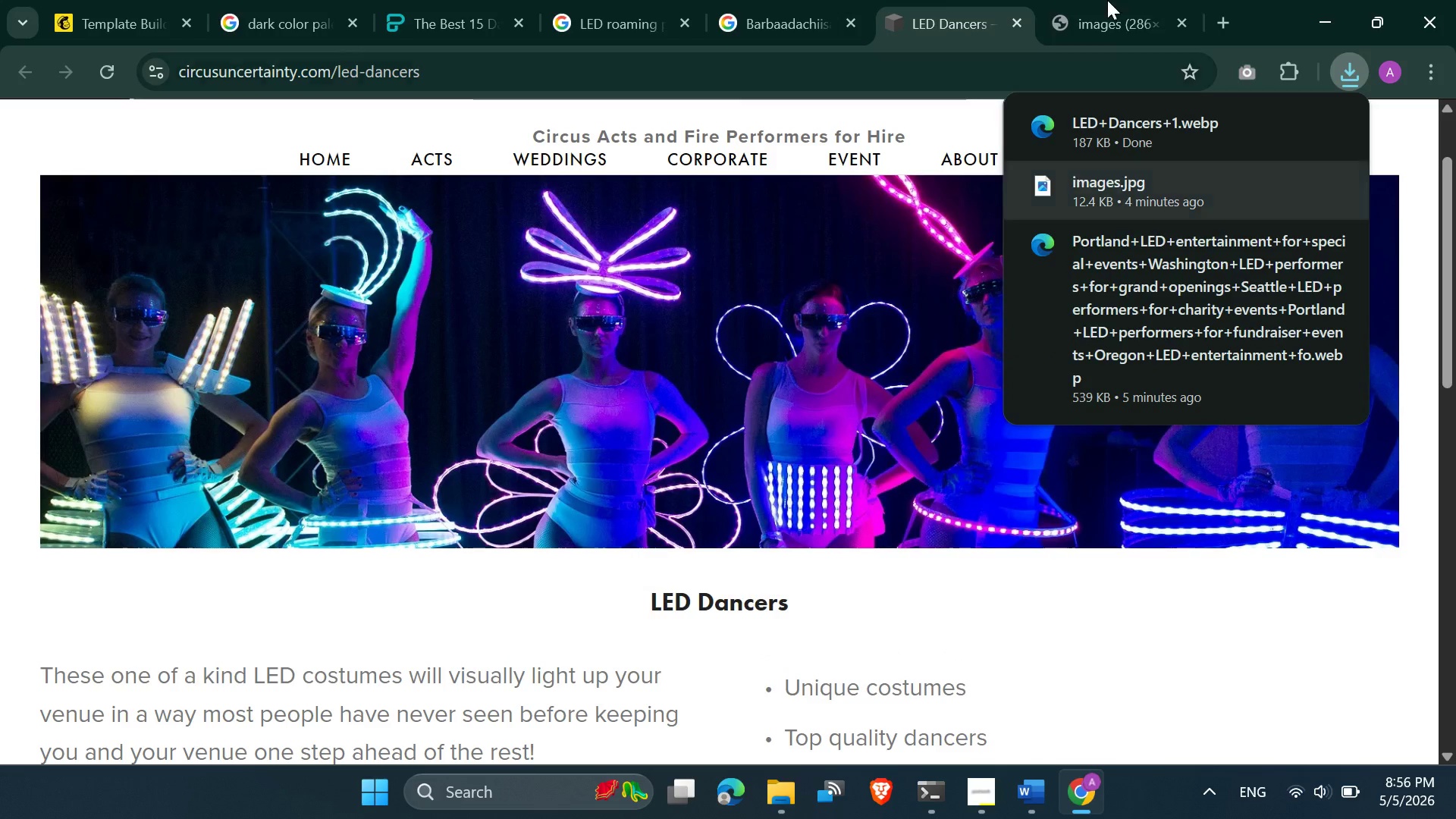 
left_click([1122, 0])
 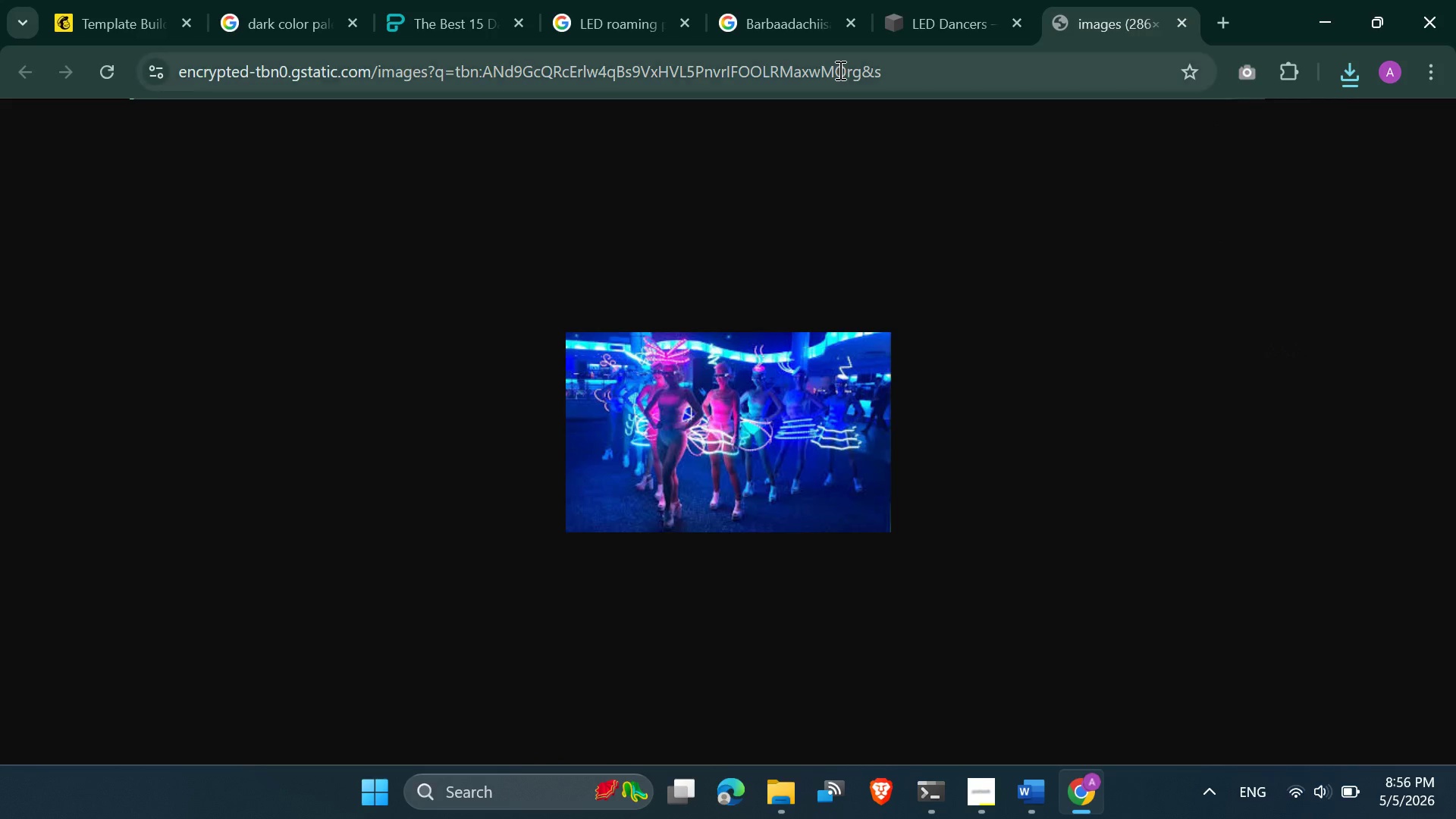 
left_click([839, 70])
 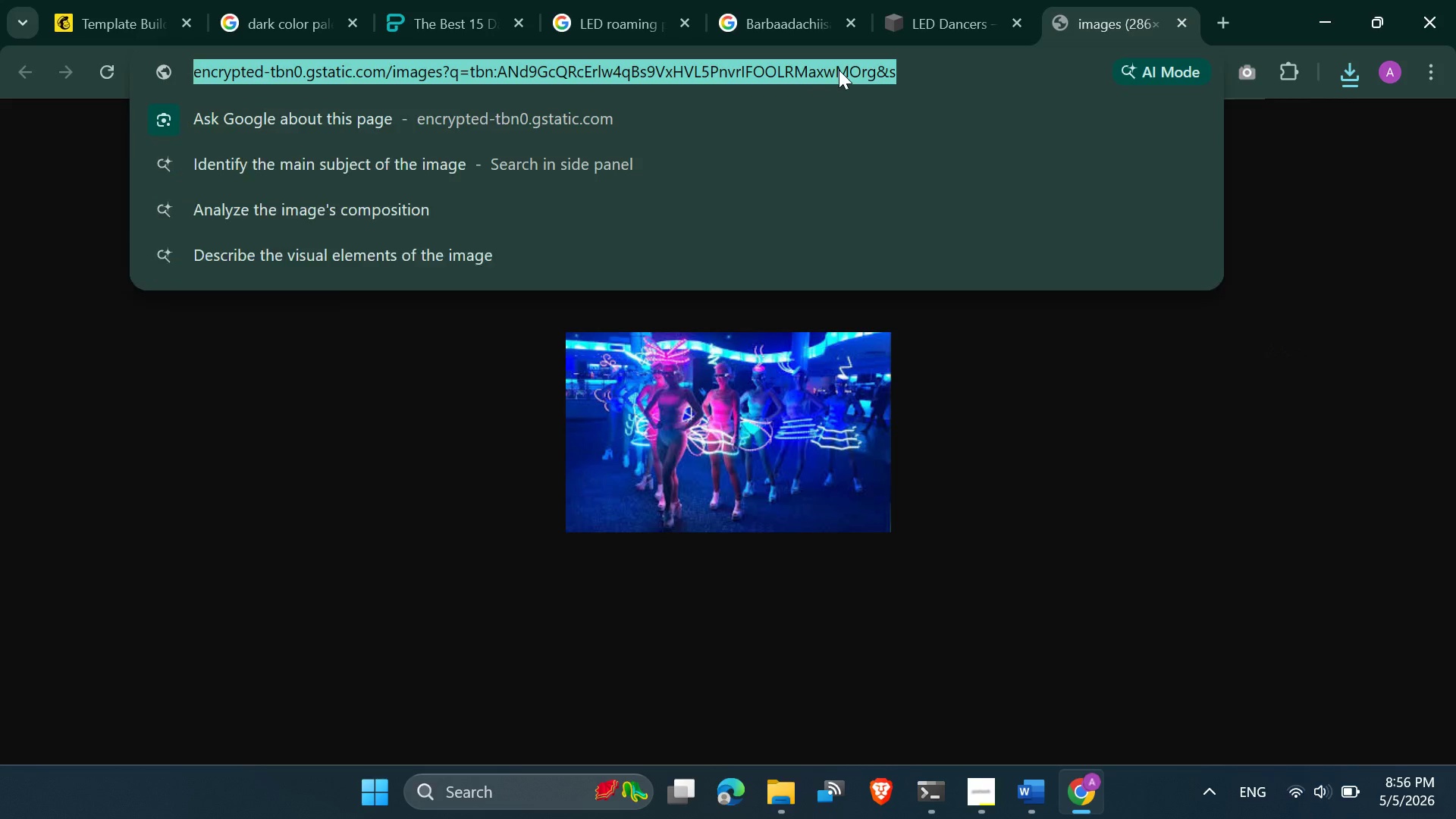 
type(web)
 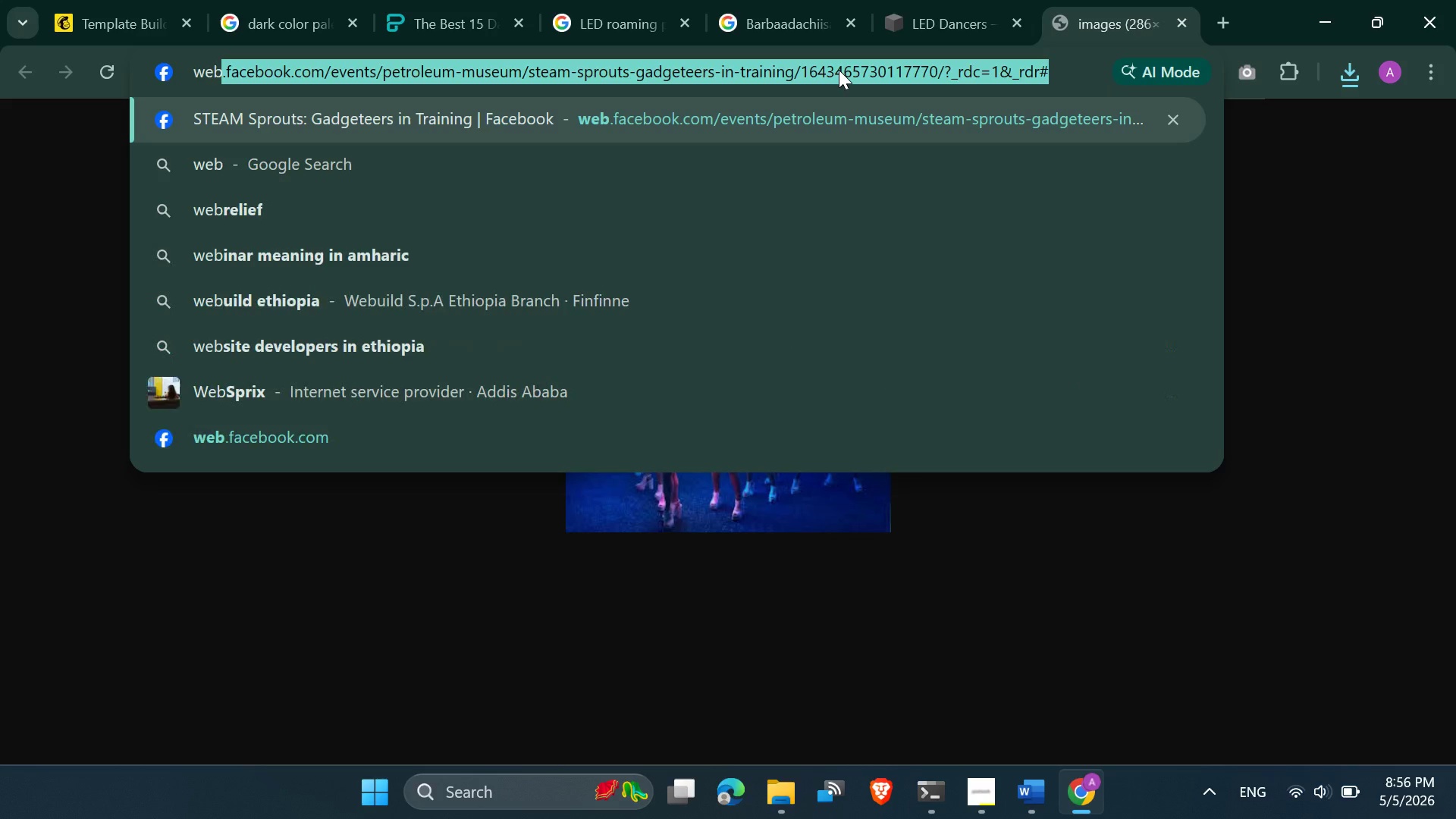 
key(Space)
 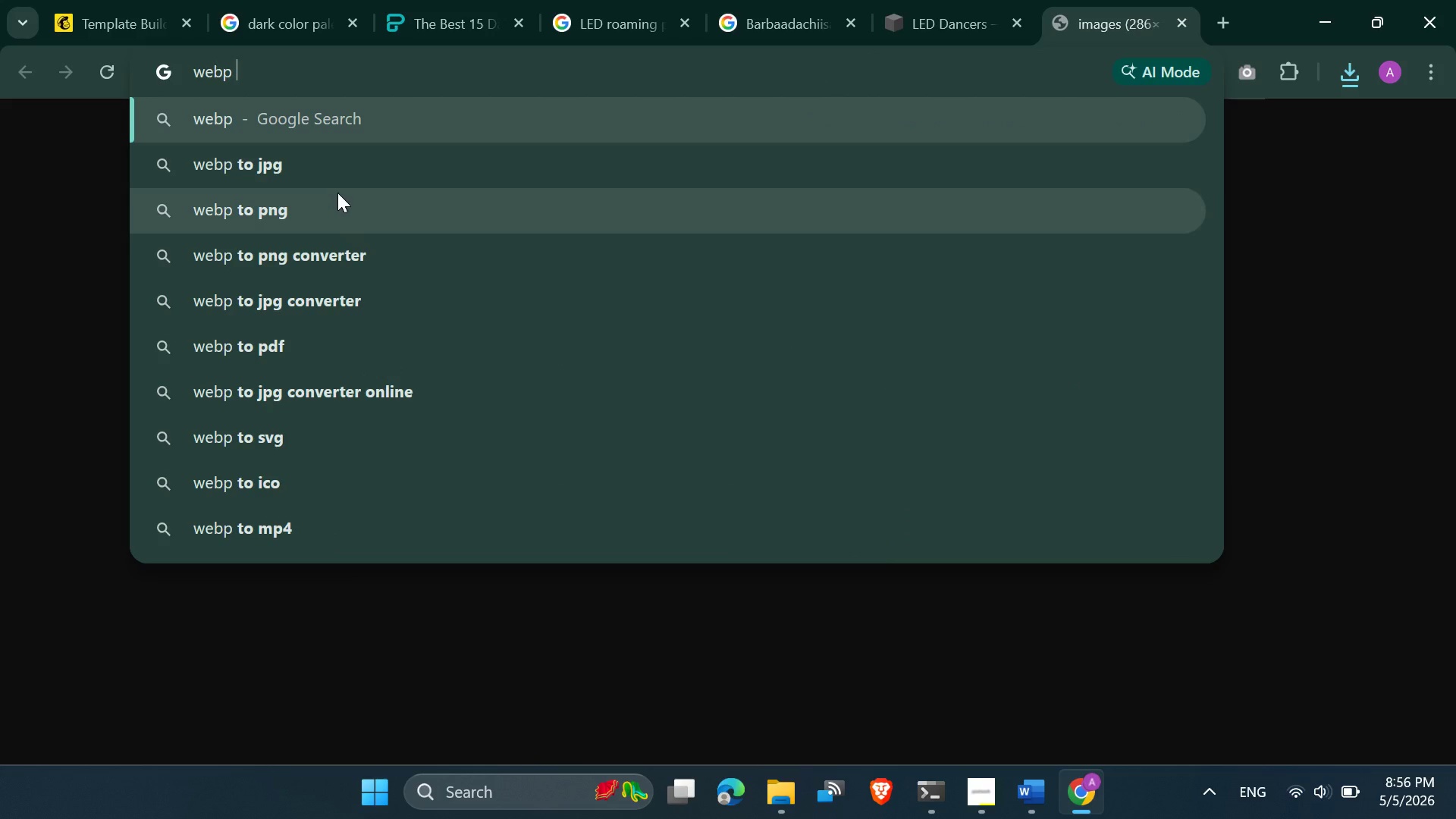 
left_click([311, 213])
 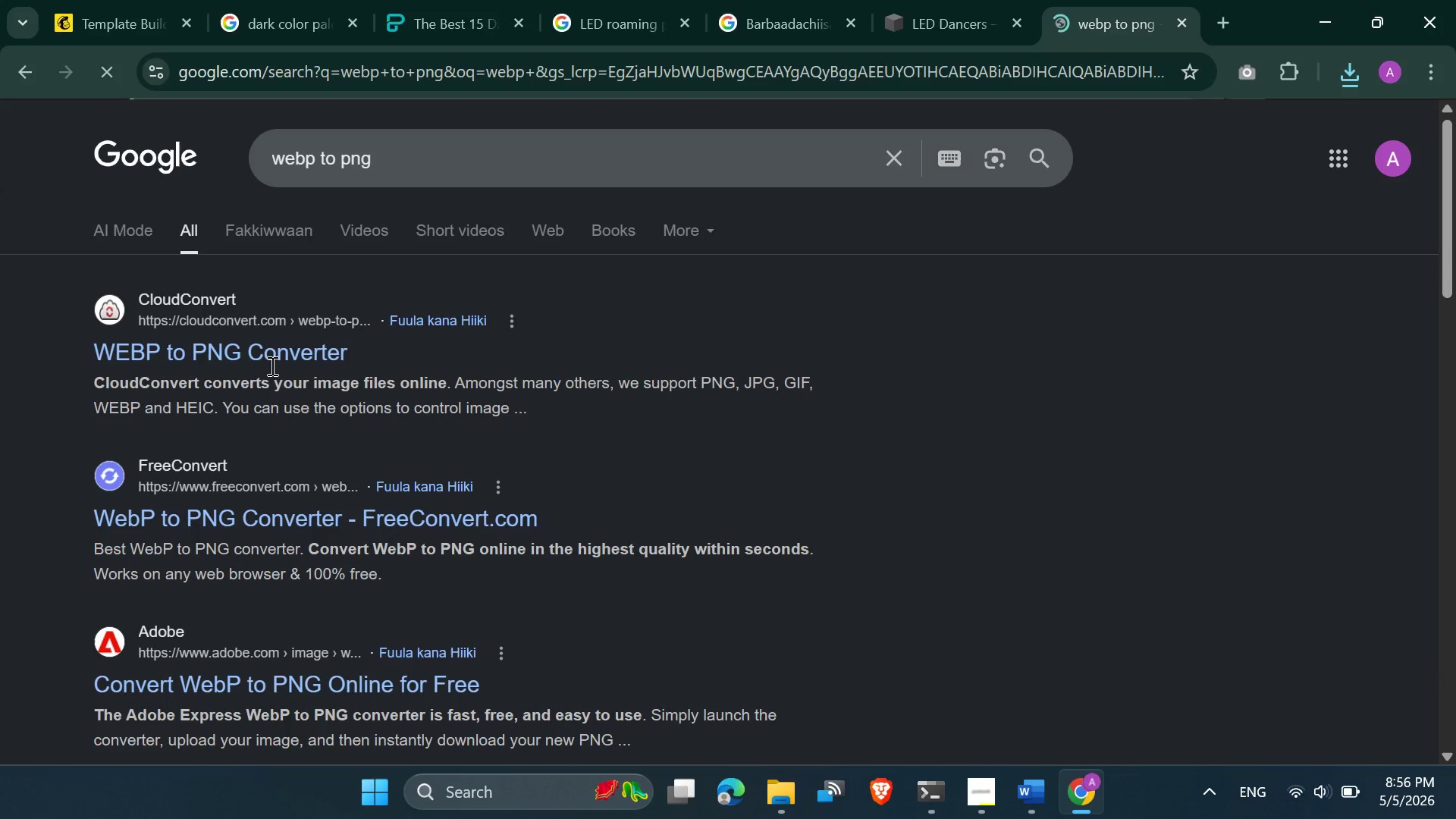 
left_click([271, 366])
 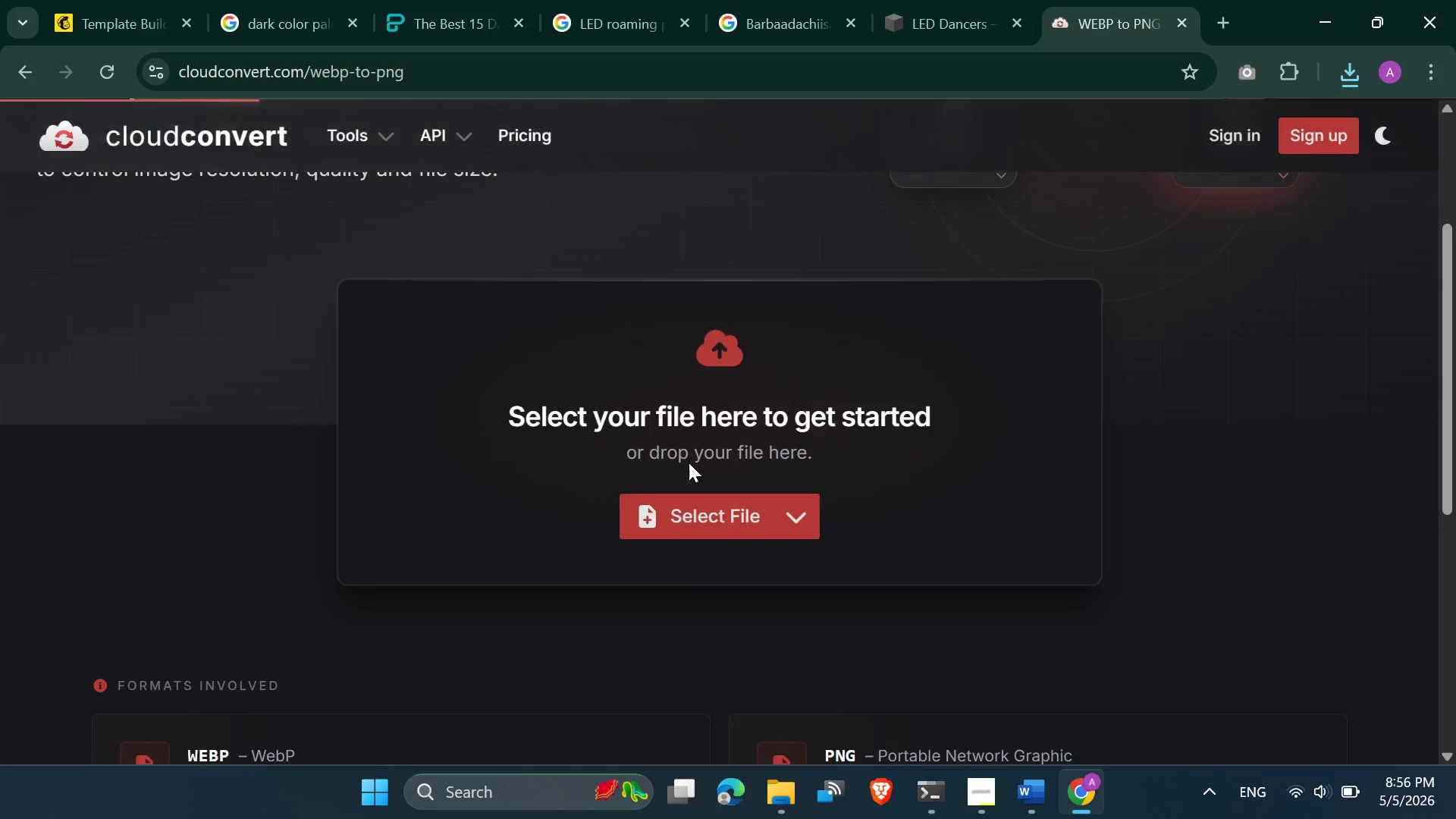 
left_click([716, 533])
 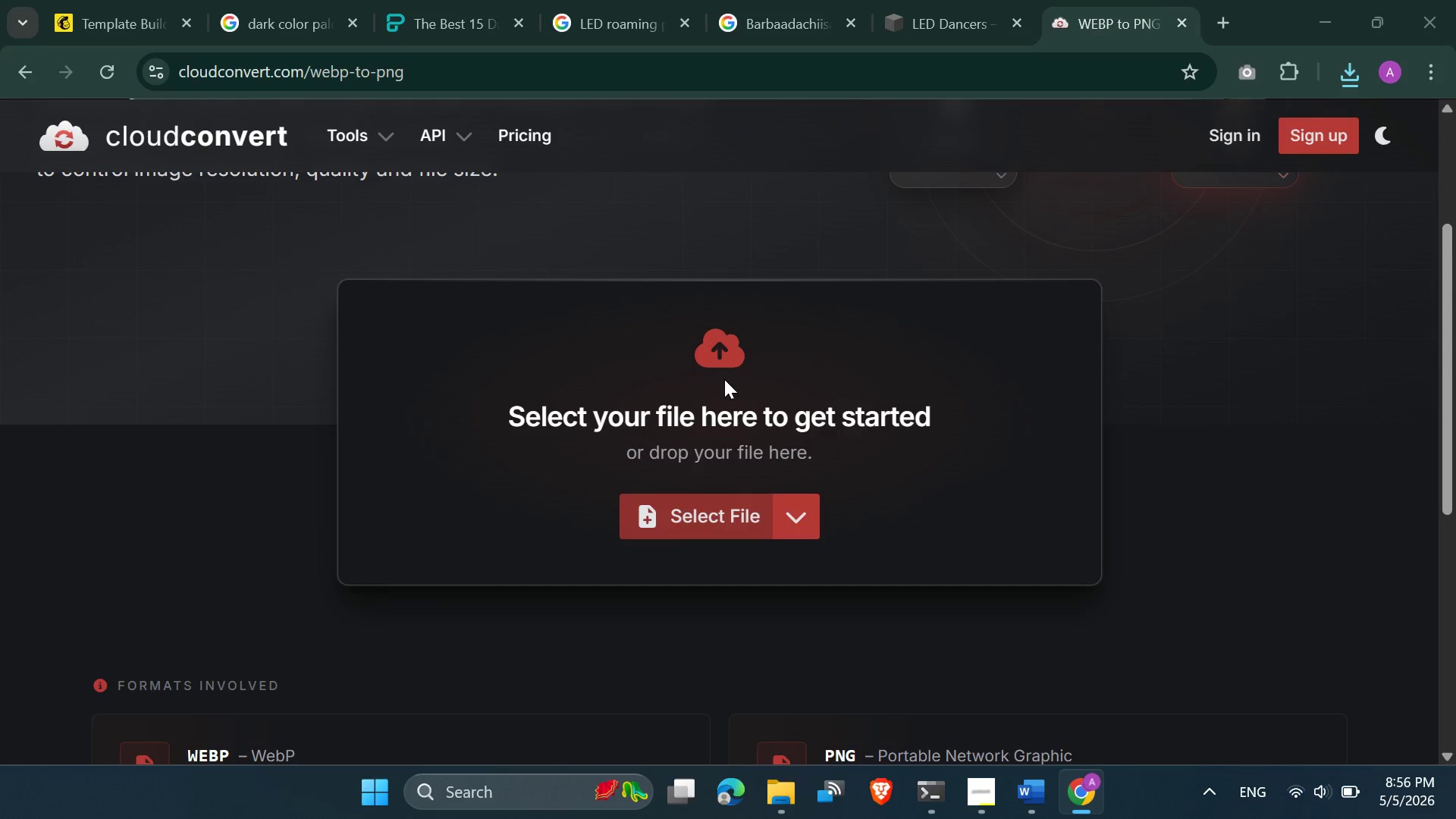 
left_click([724, 368])
 